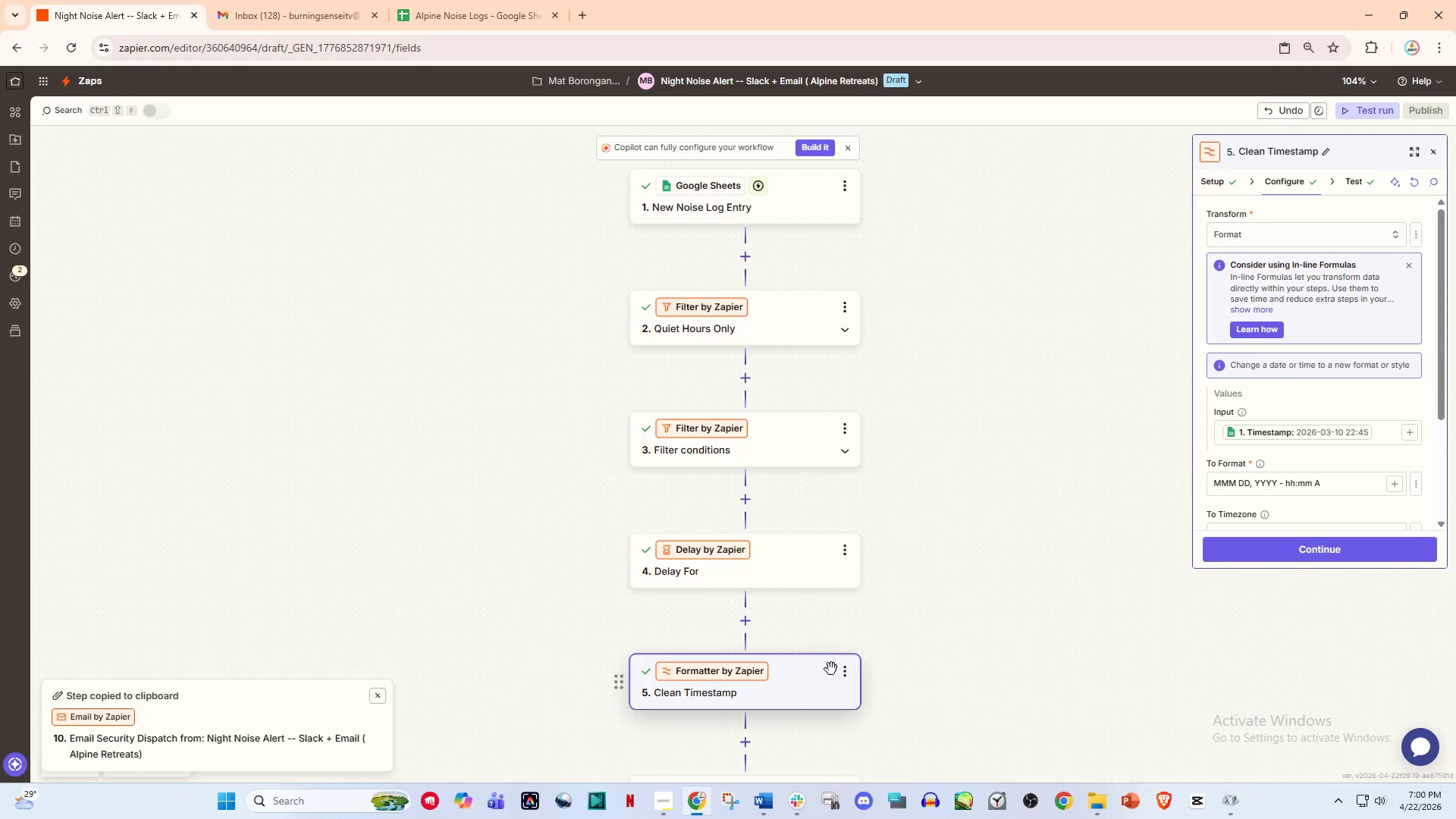 
scroll: coordinate [831, 669], scroll_direction: up, amount: 1.0
 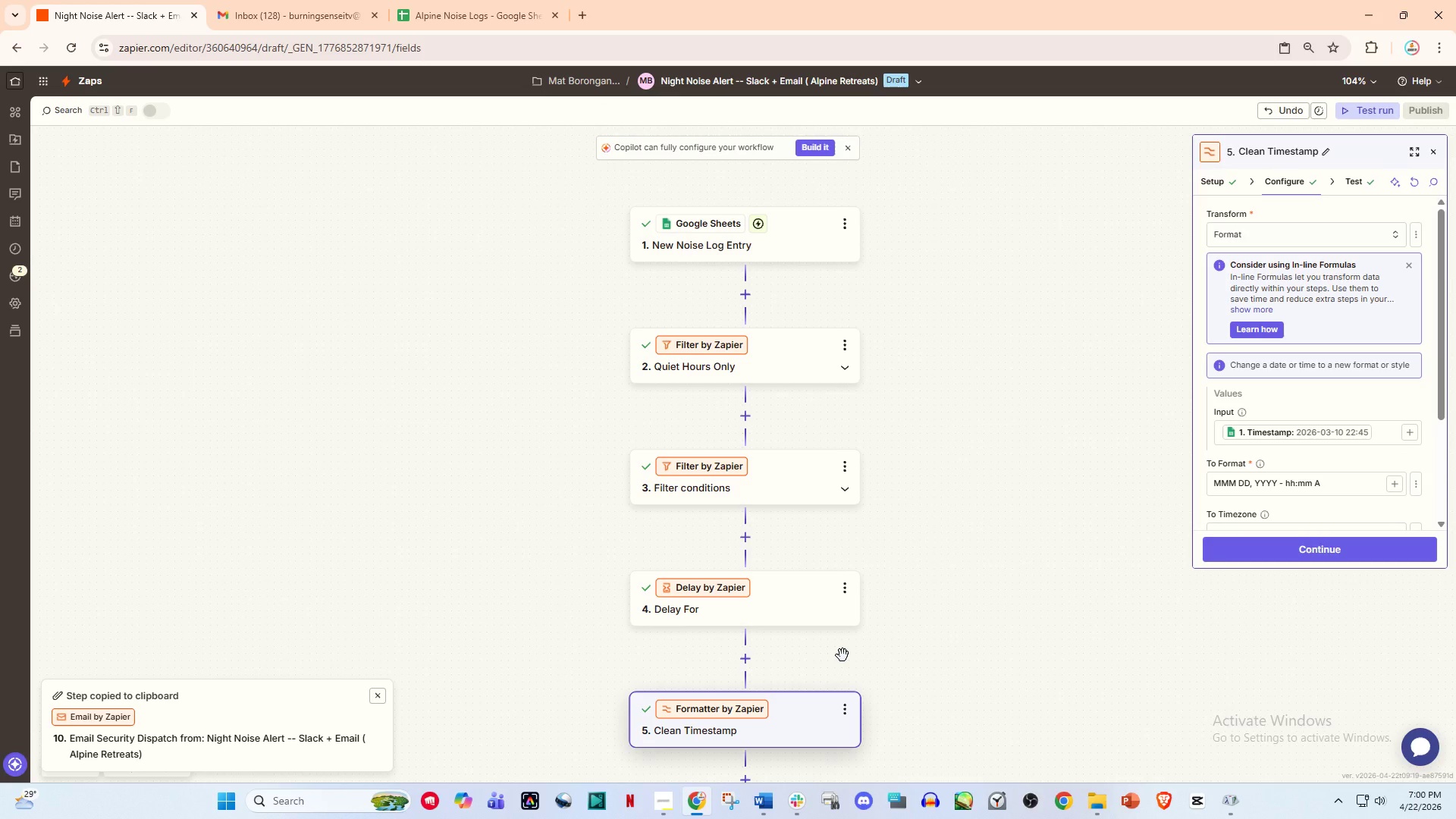 
scroll: coordinate [843, 655], scroll_direction: down, amount: 1.0
 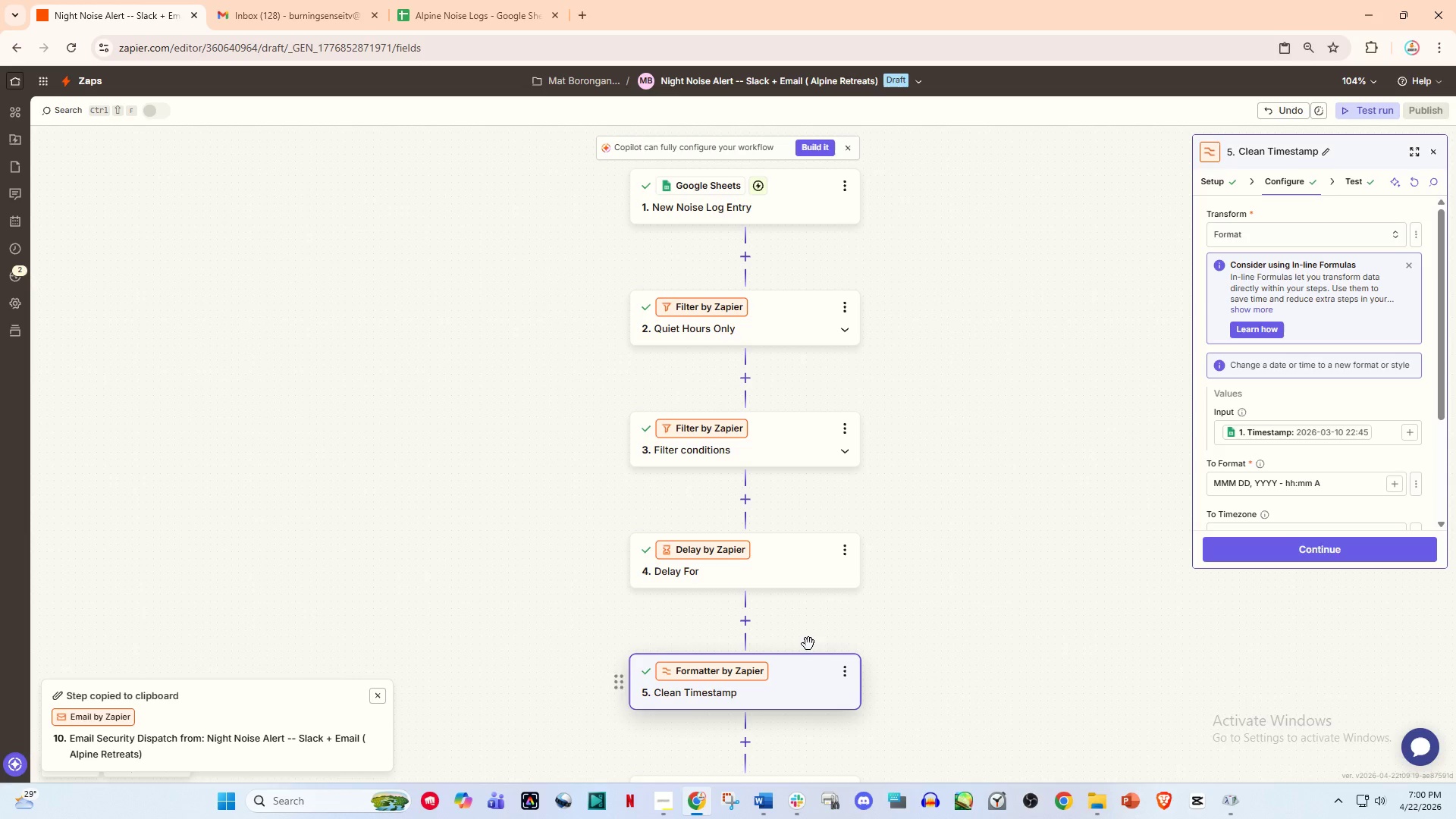 
left_click([762, 580])
 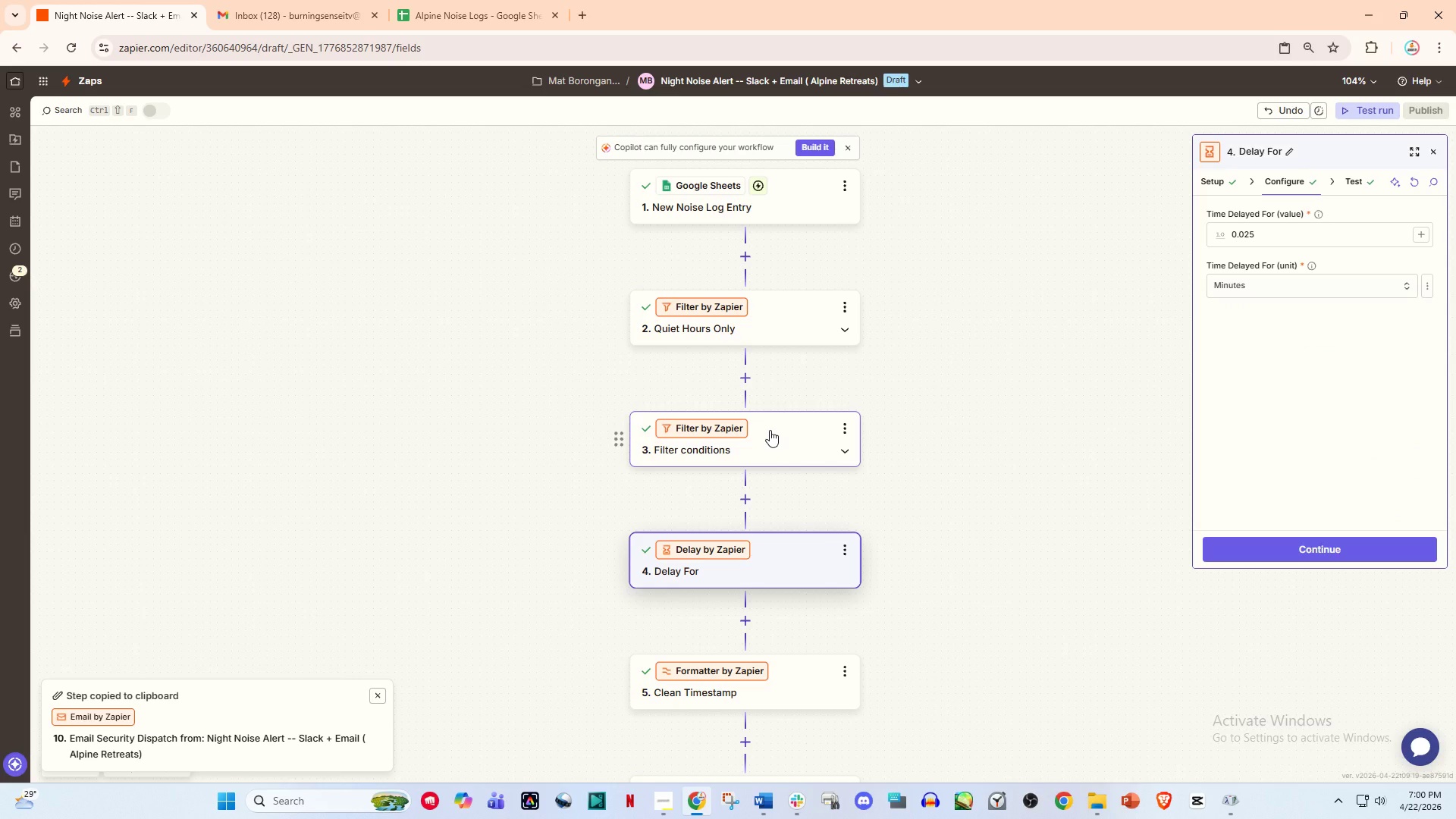 
left_click([770, 430])
 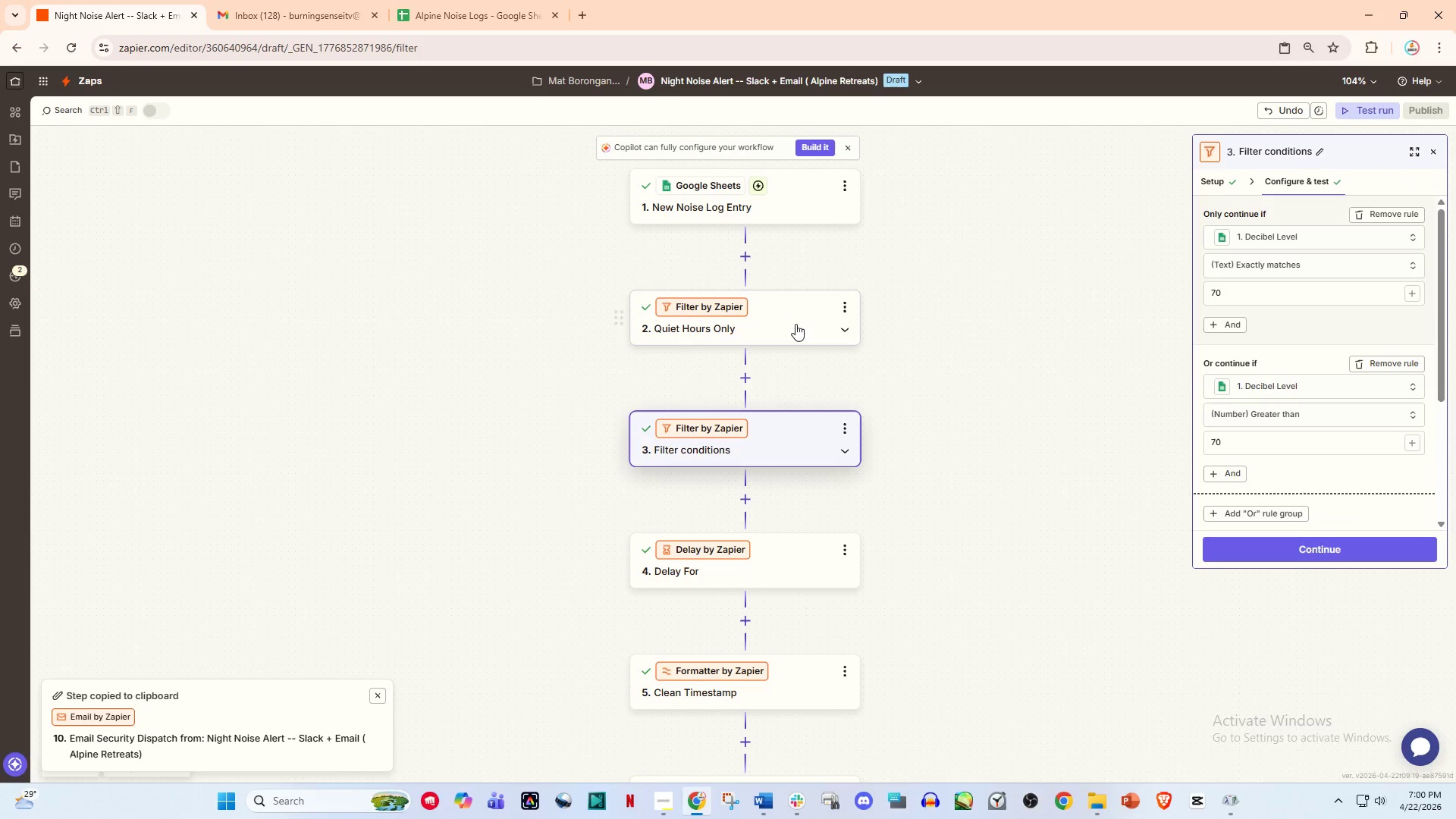 
left_click([795, 322])
 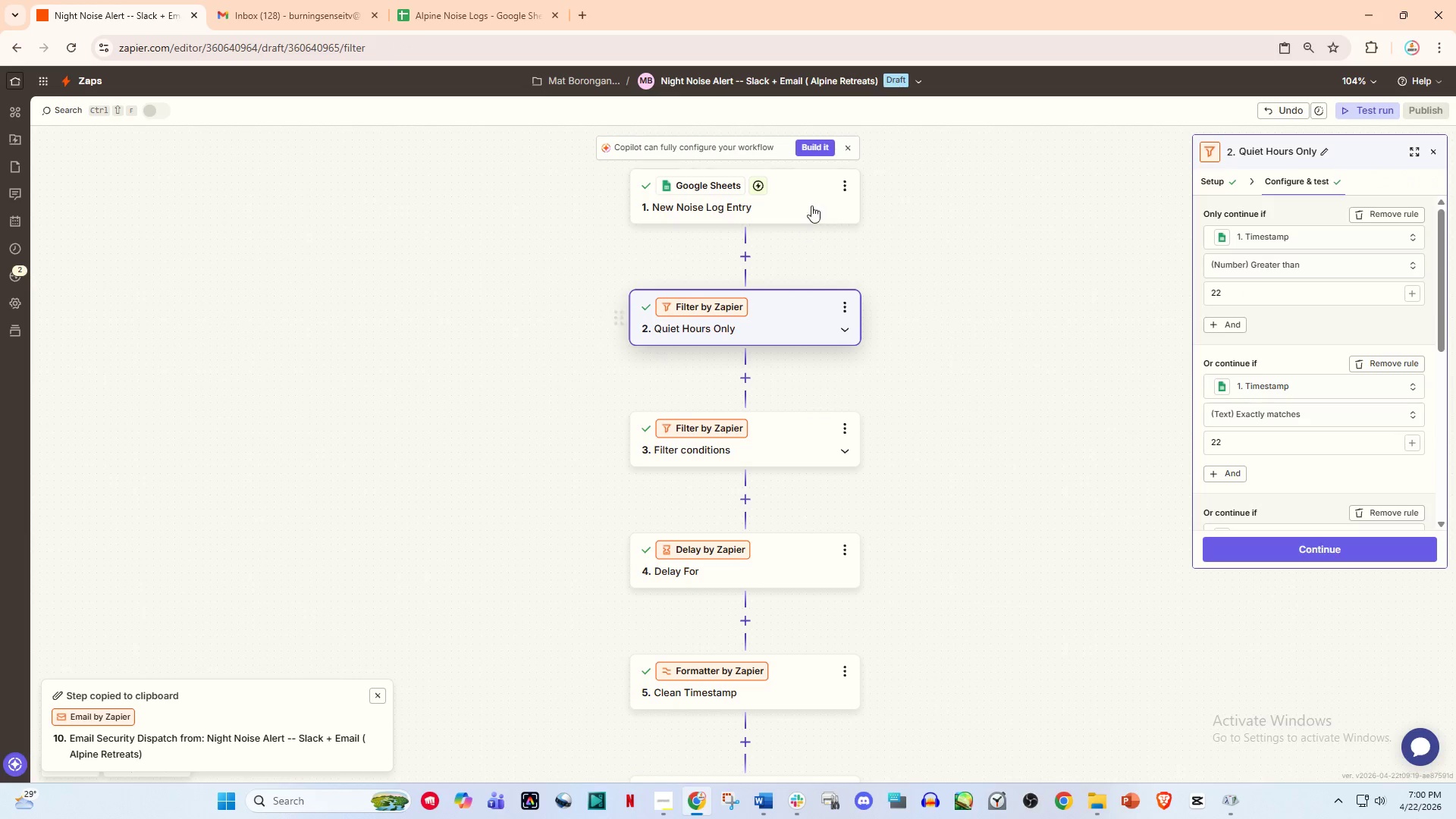 
left_click([813, 190])
 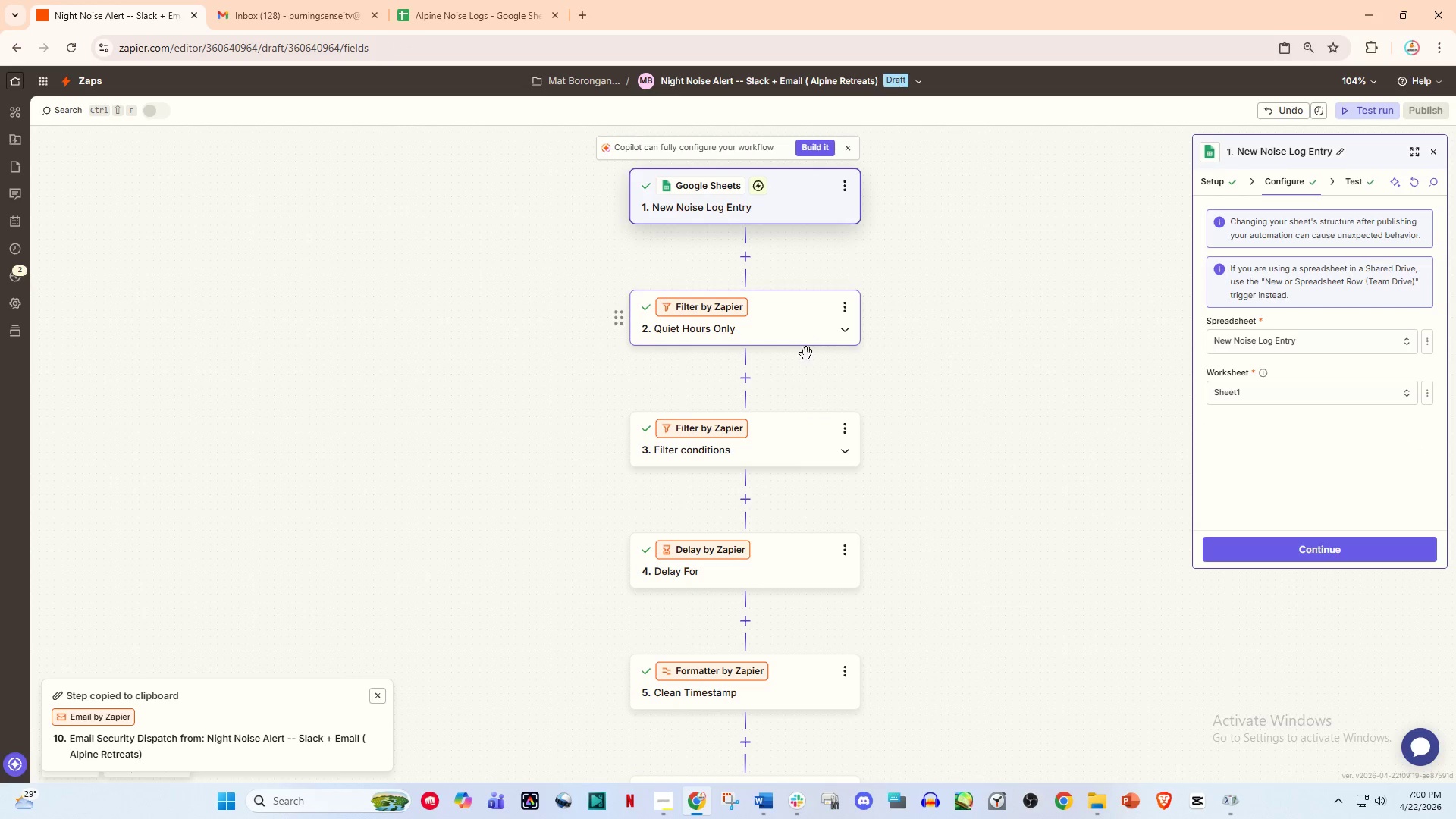 
left_click([806, 427])
 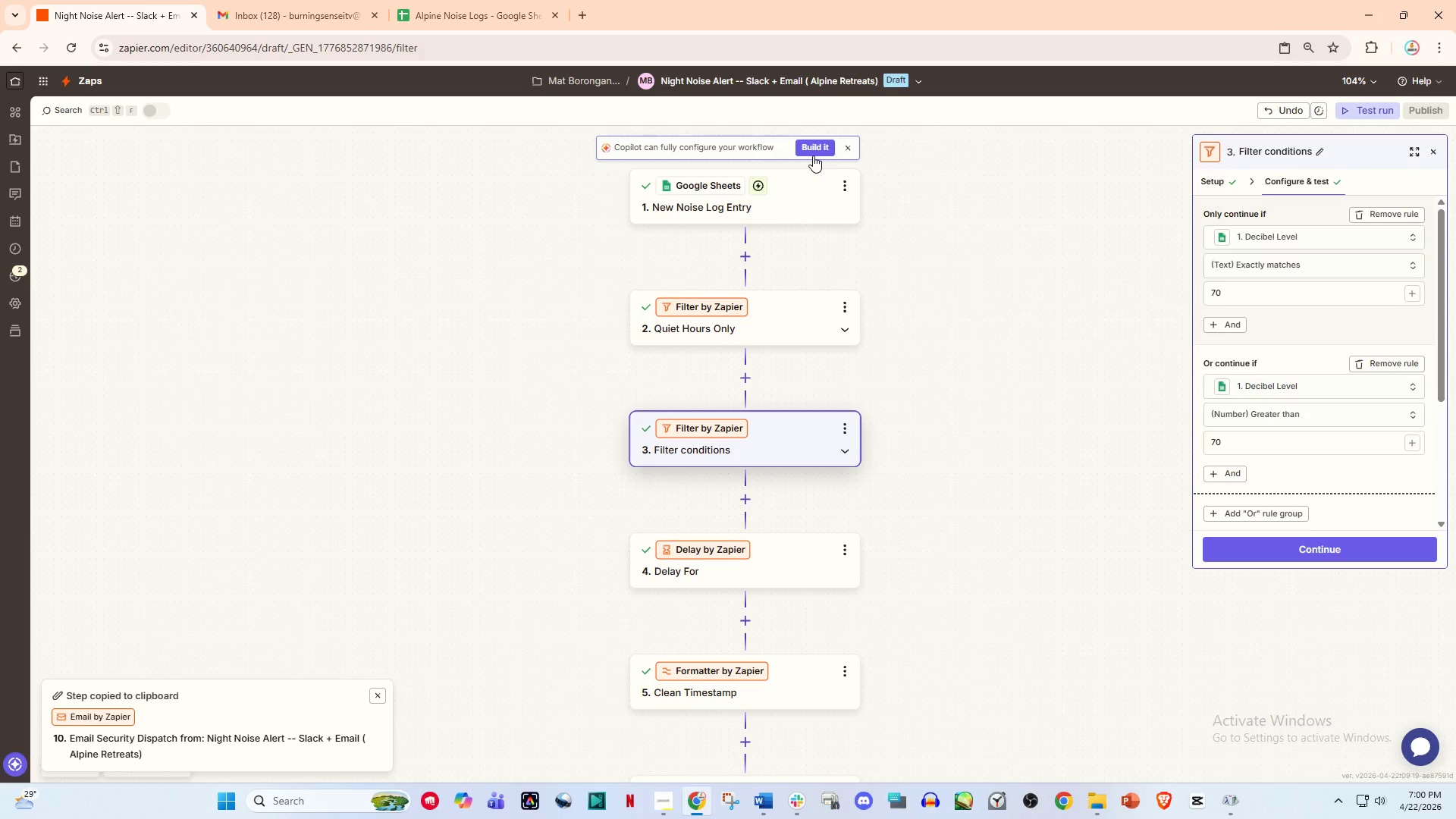 
wait(5.5)
 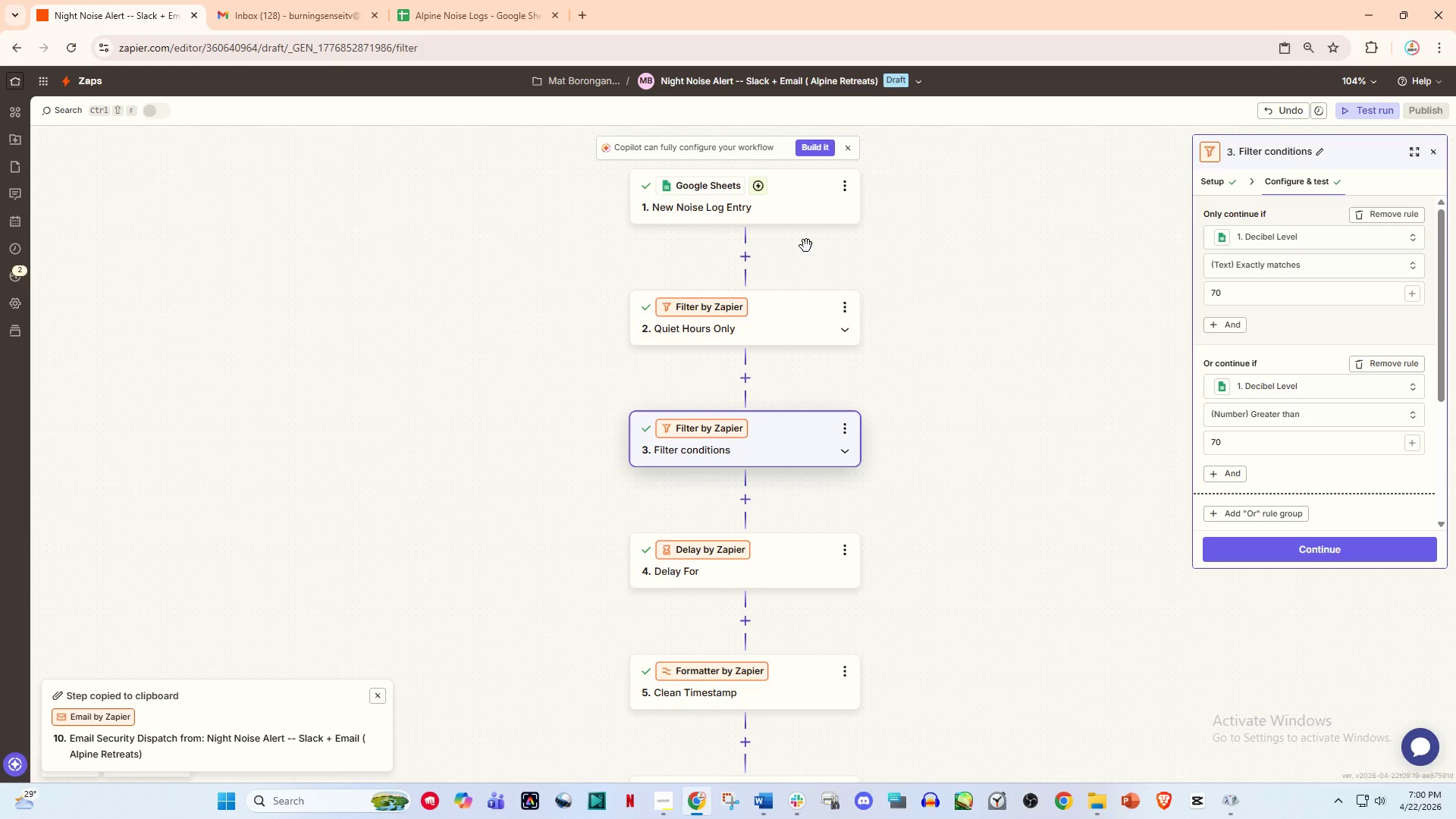 
left_click([815, 185])
 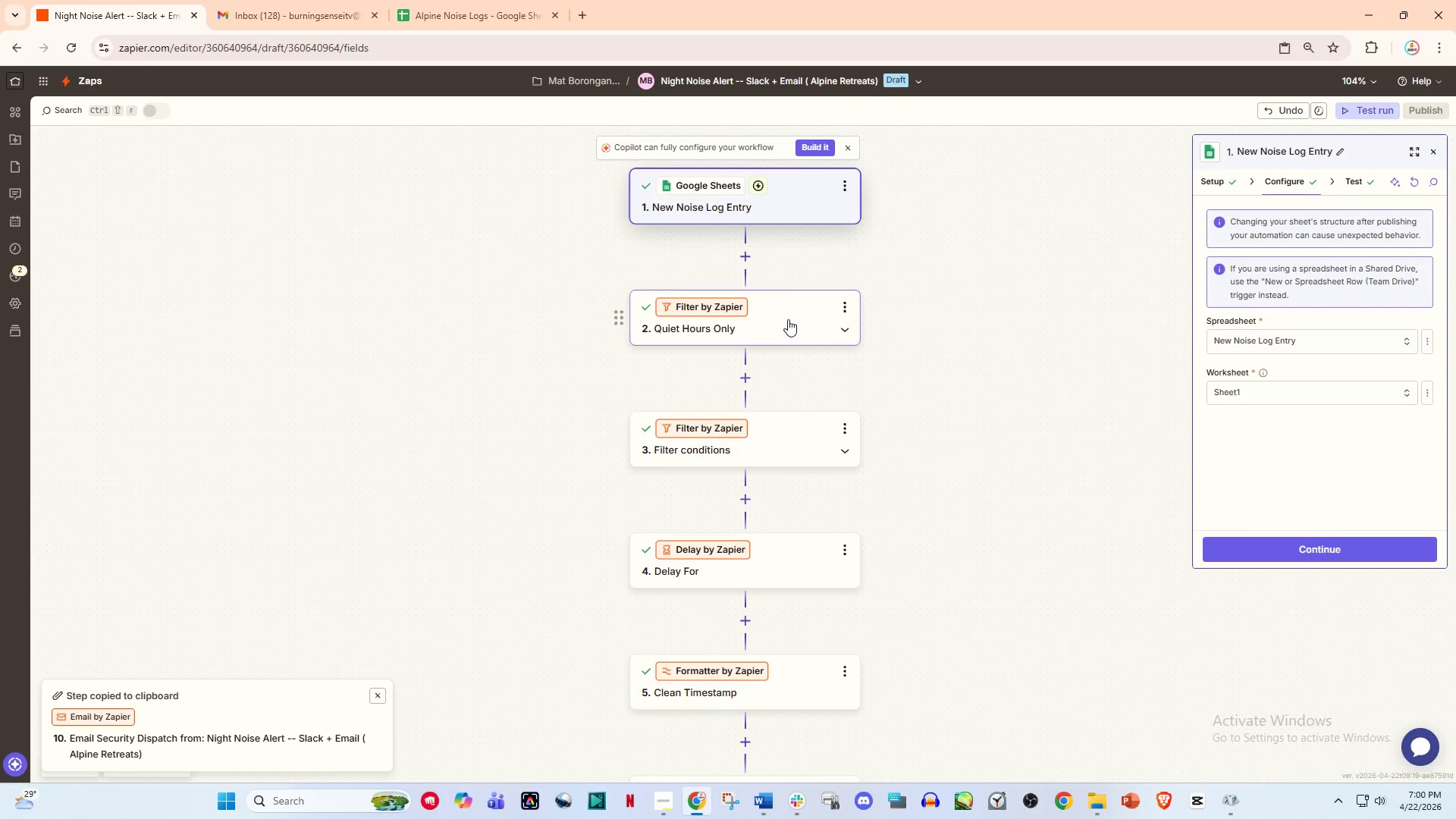 
left_click([788, 327])
 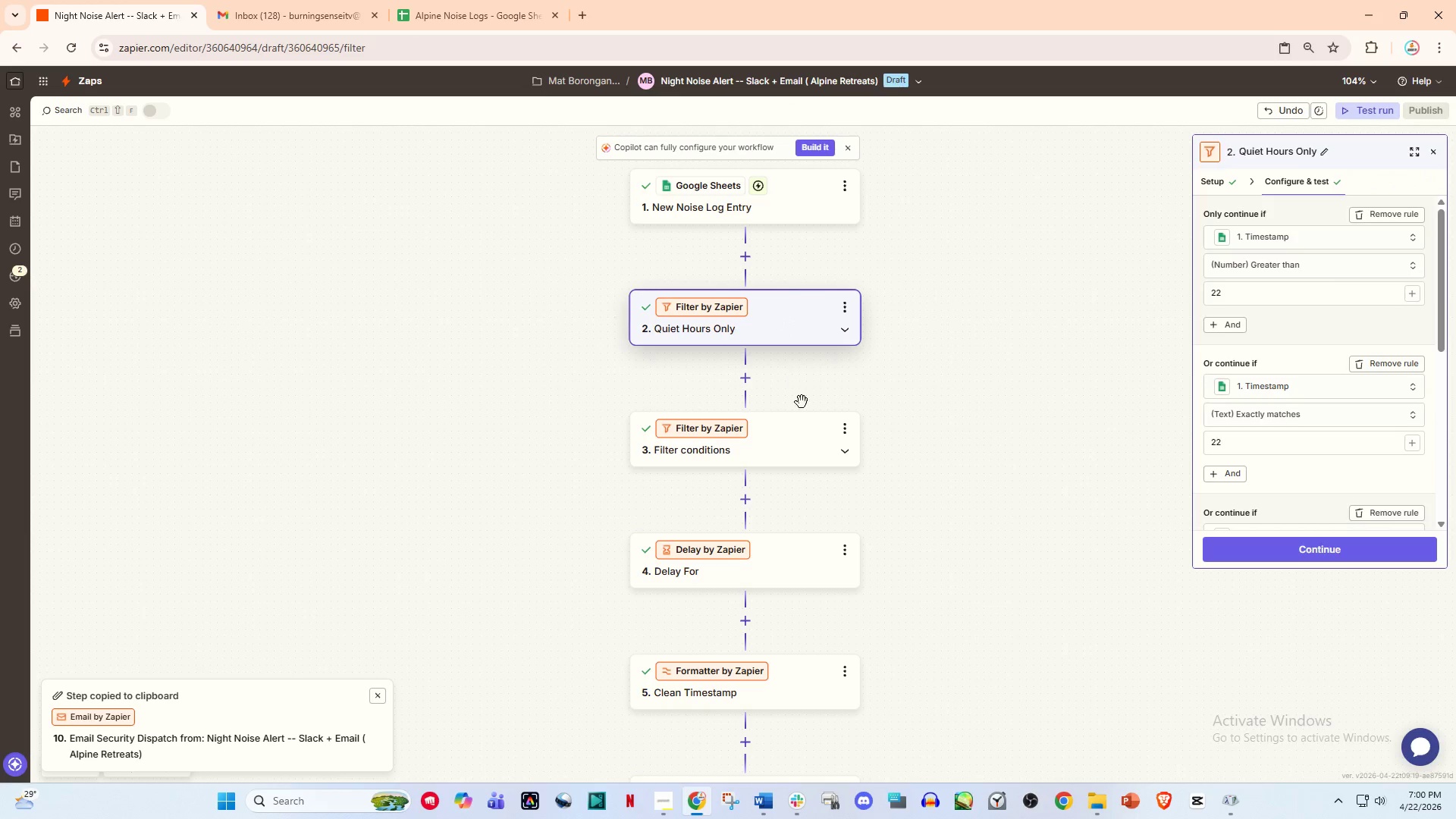 
left_click([802, 409])
 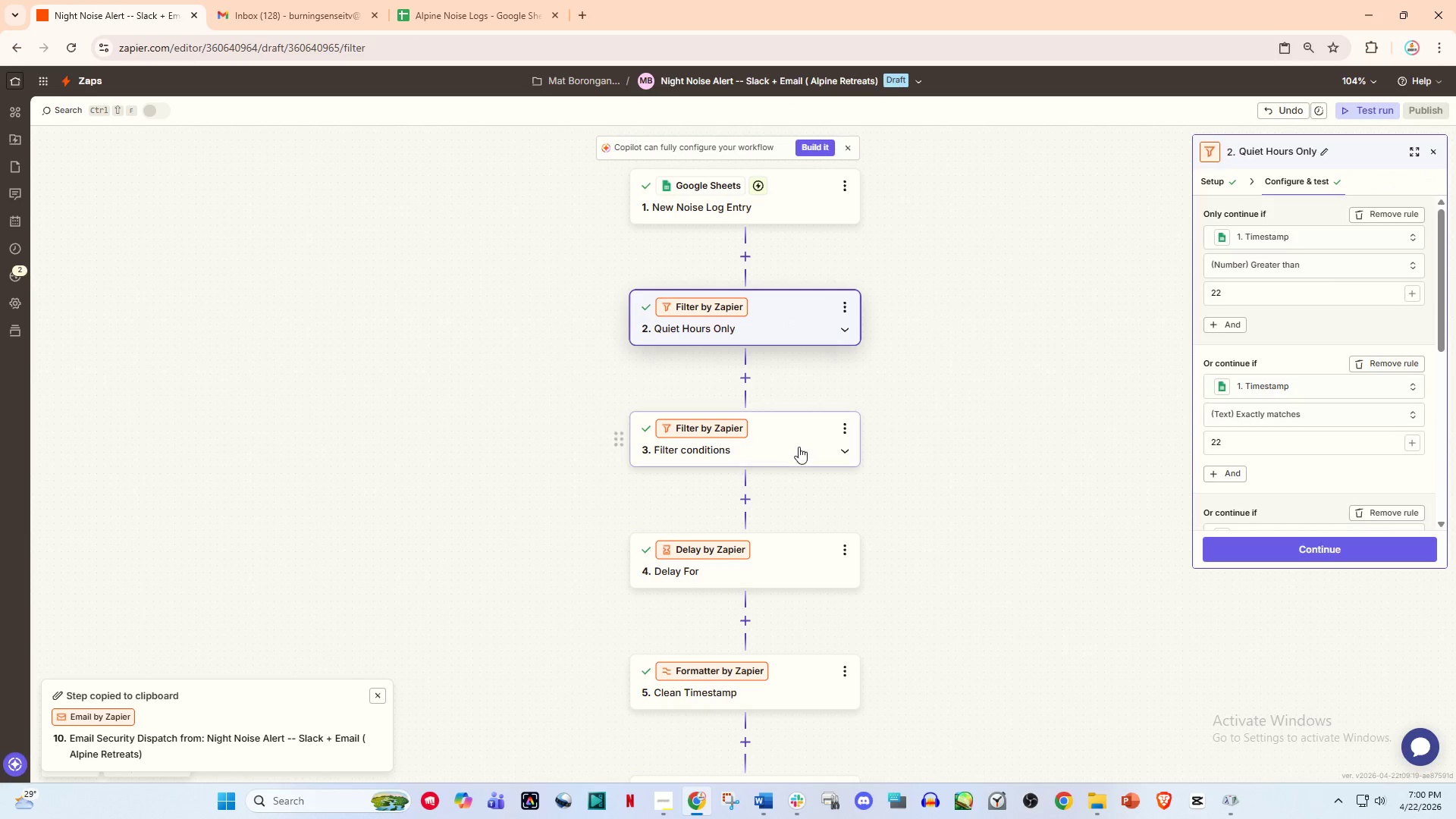 
left_click([799, 447])
 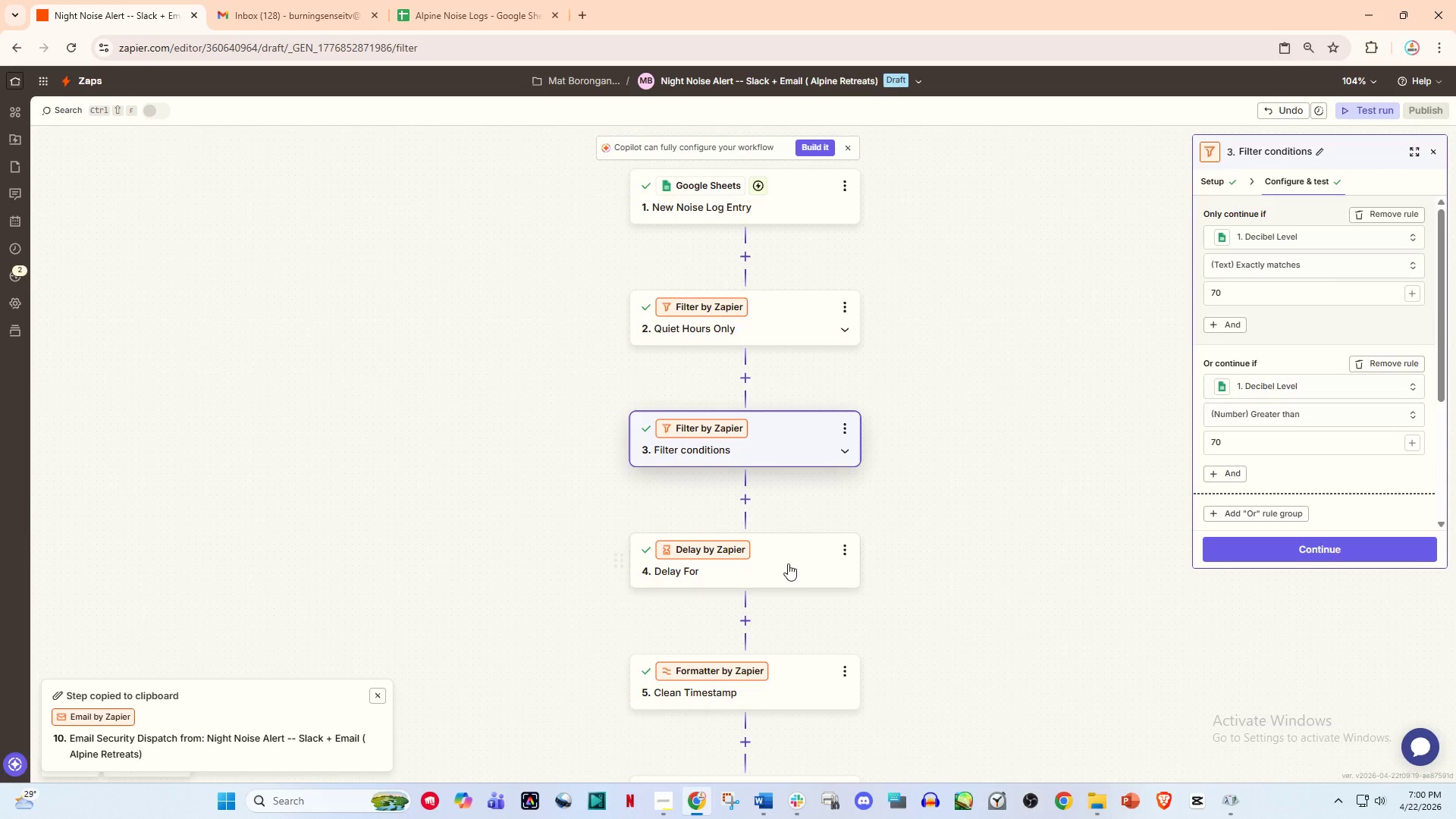 
left_click([788, 570])
 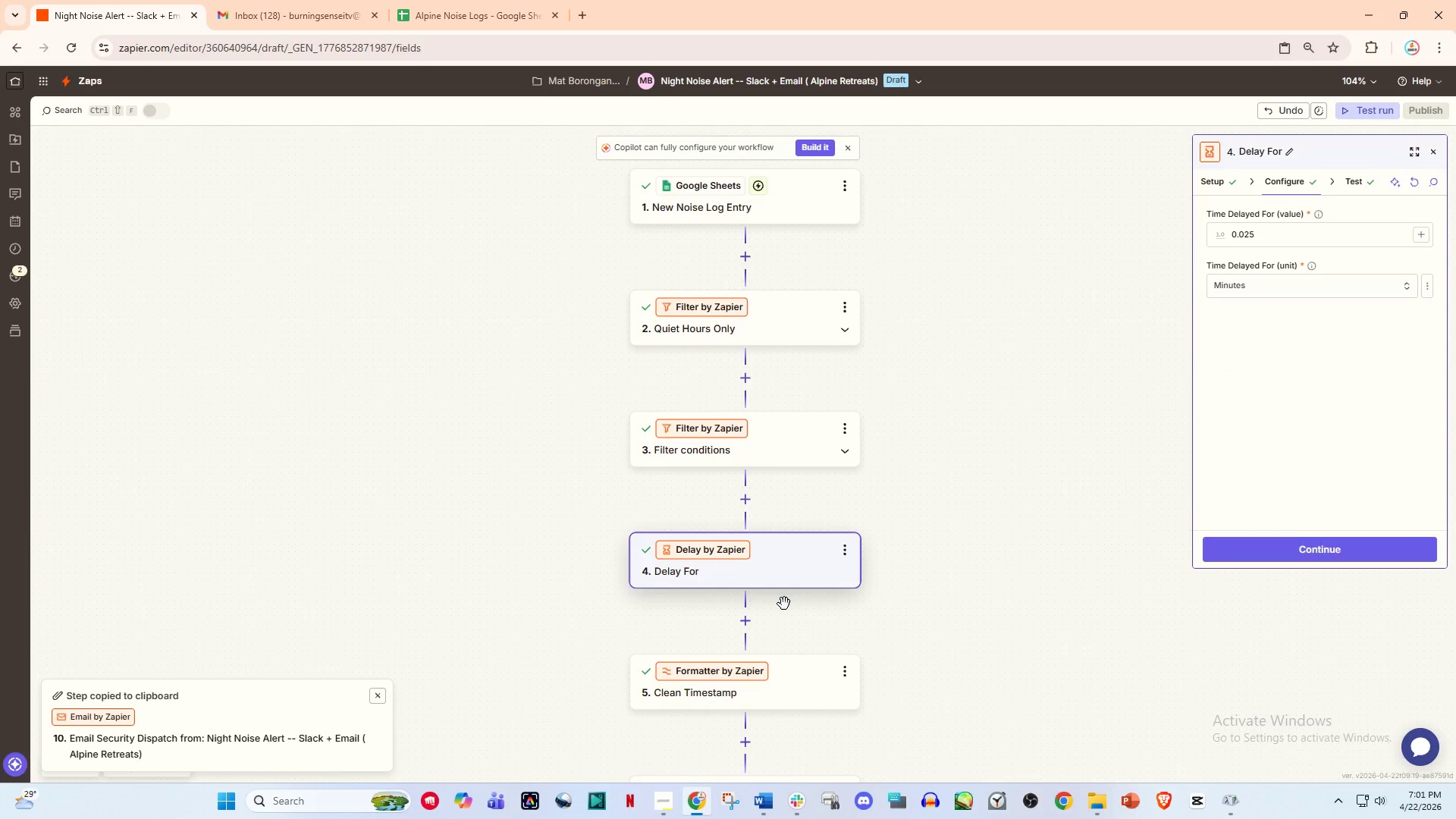 
wait(10.45)
 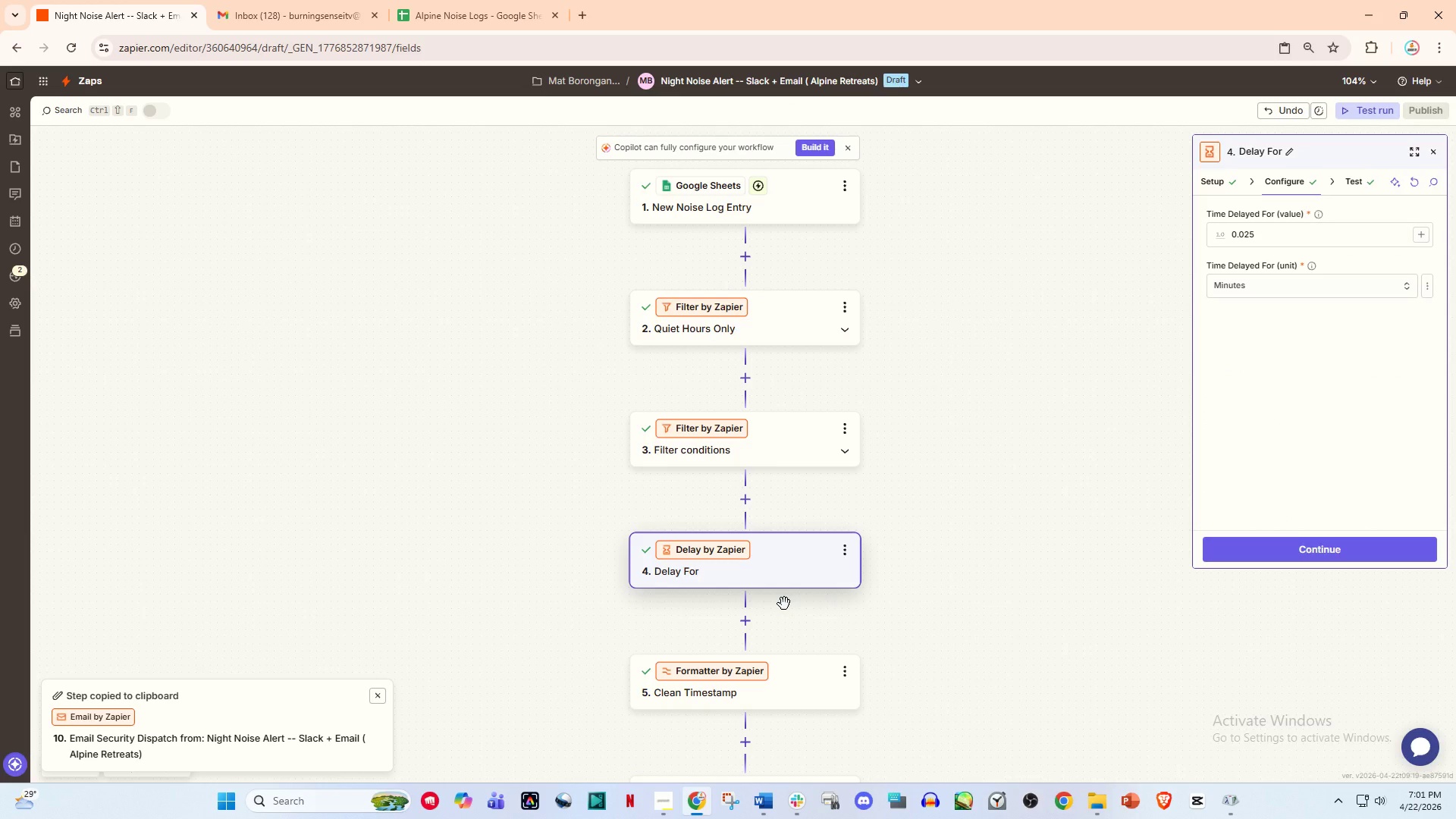 
left_click([802, 661])
 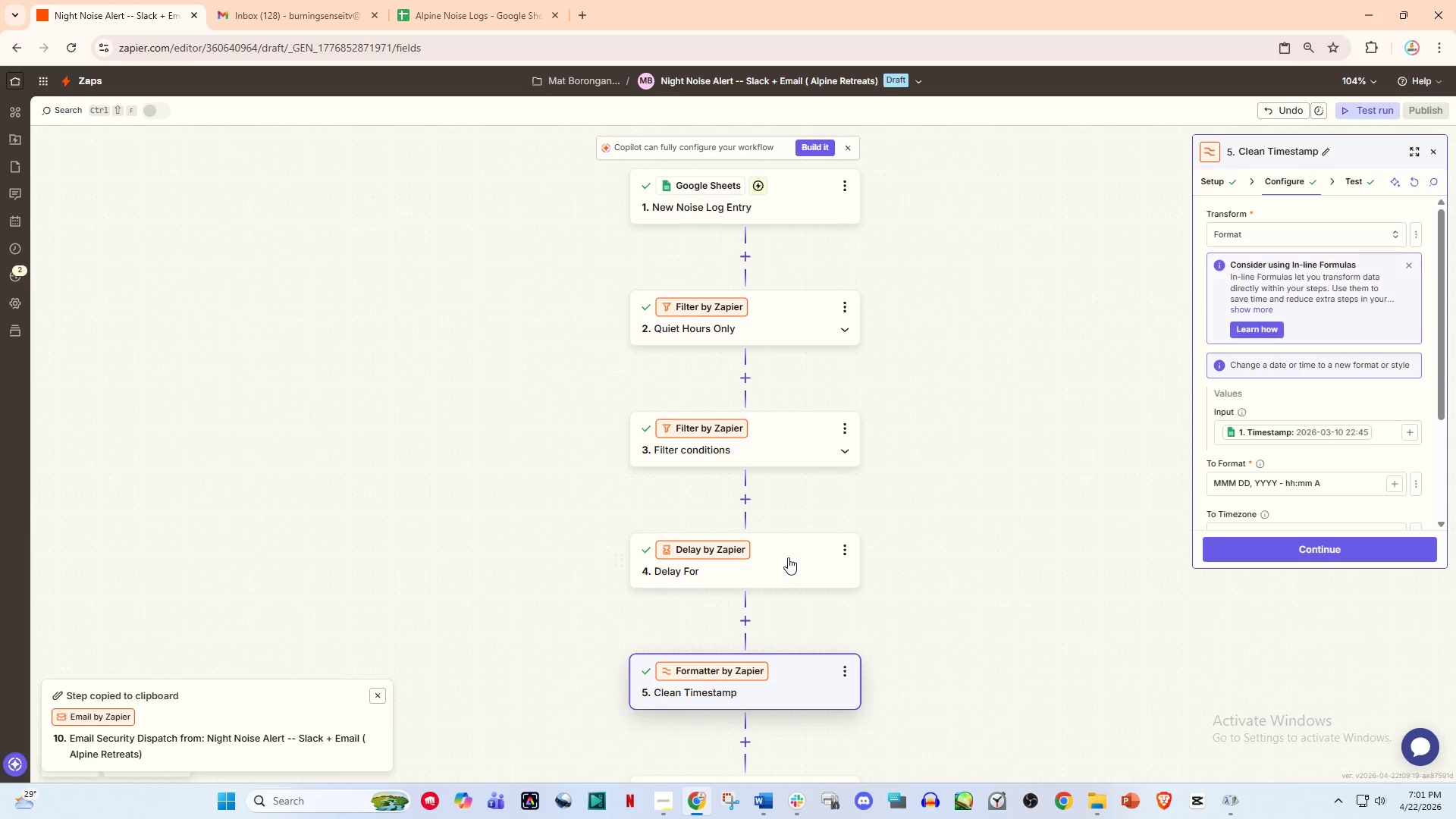 
left_click_drag(start_coordinate=[788, 557], to_coordinate=[788, 530])
 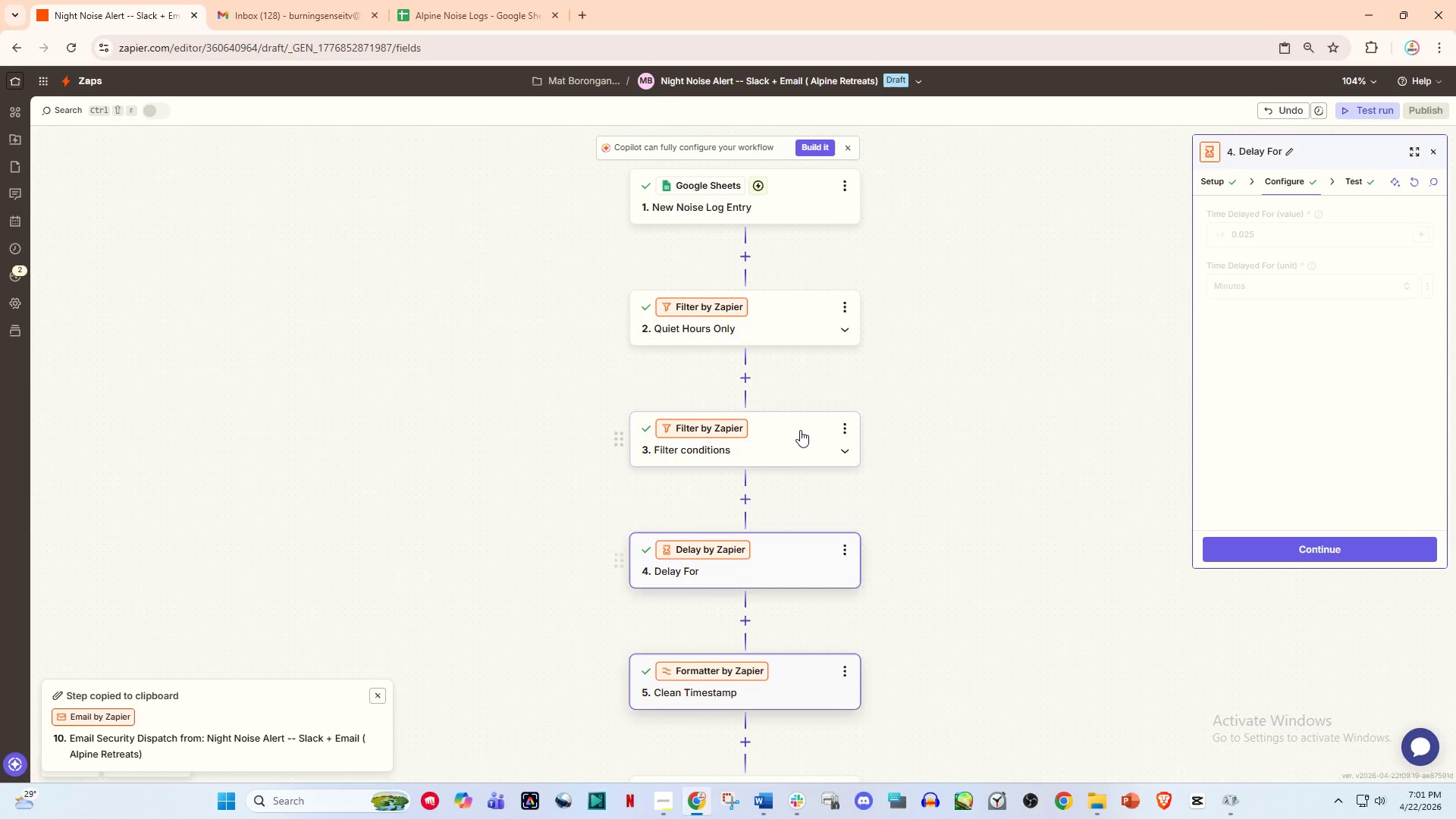 
left_click_drag(start_coordinate=[800, 430], to_coordinate=[804, 415])
 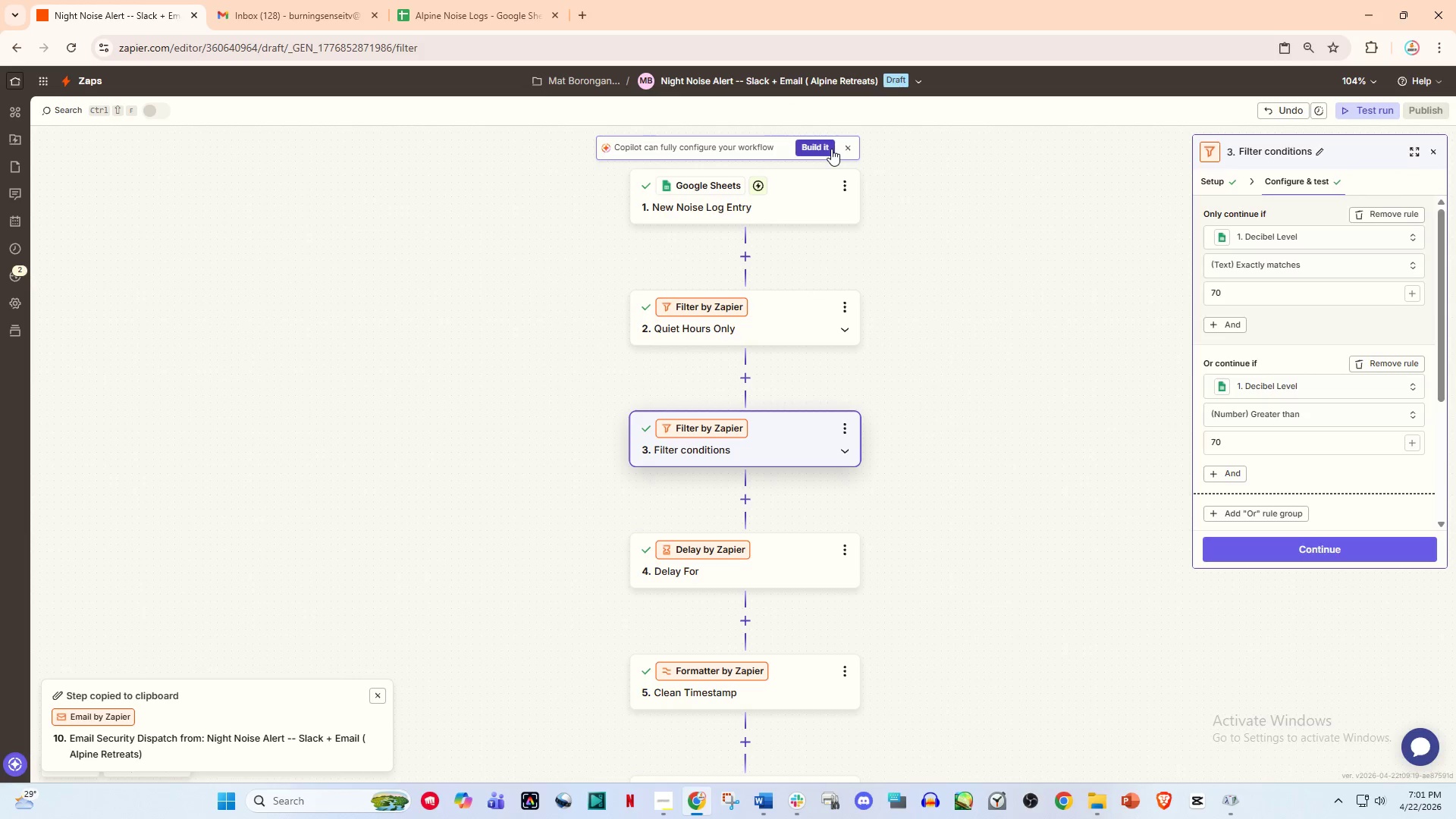 
left_click([817, 193])
 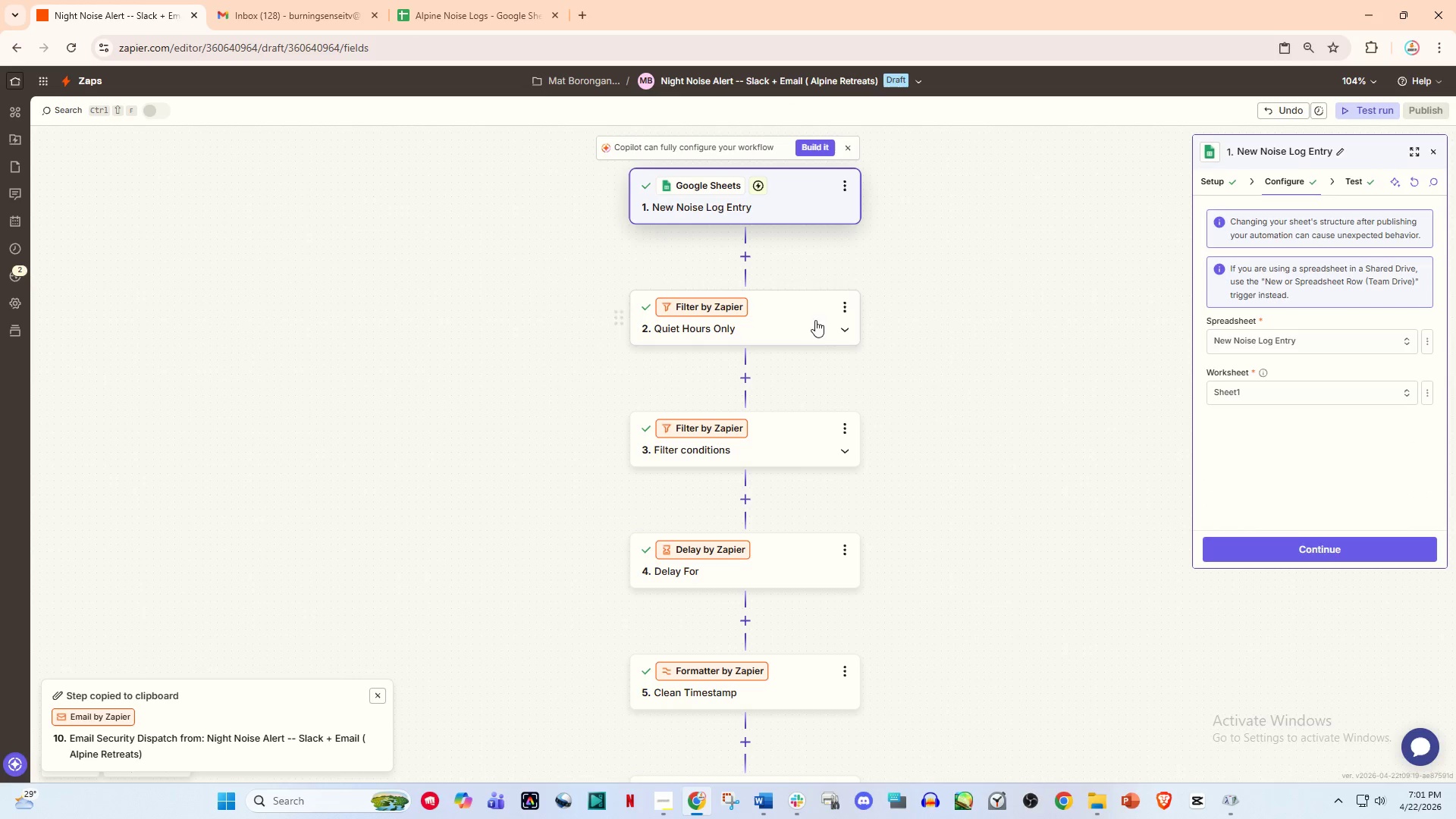 
left_click([814, 338])
 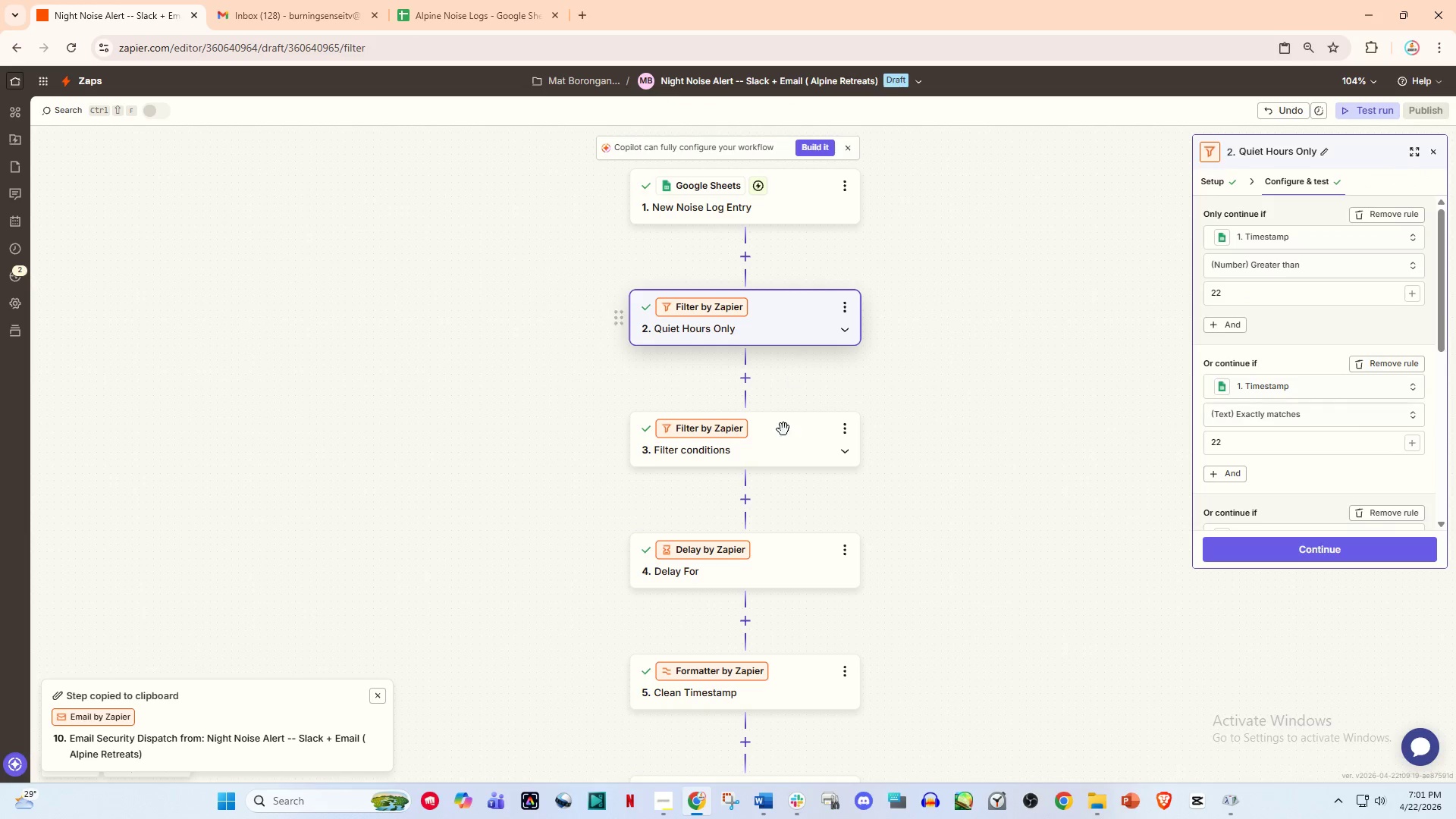 
left_click([783, 433])
 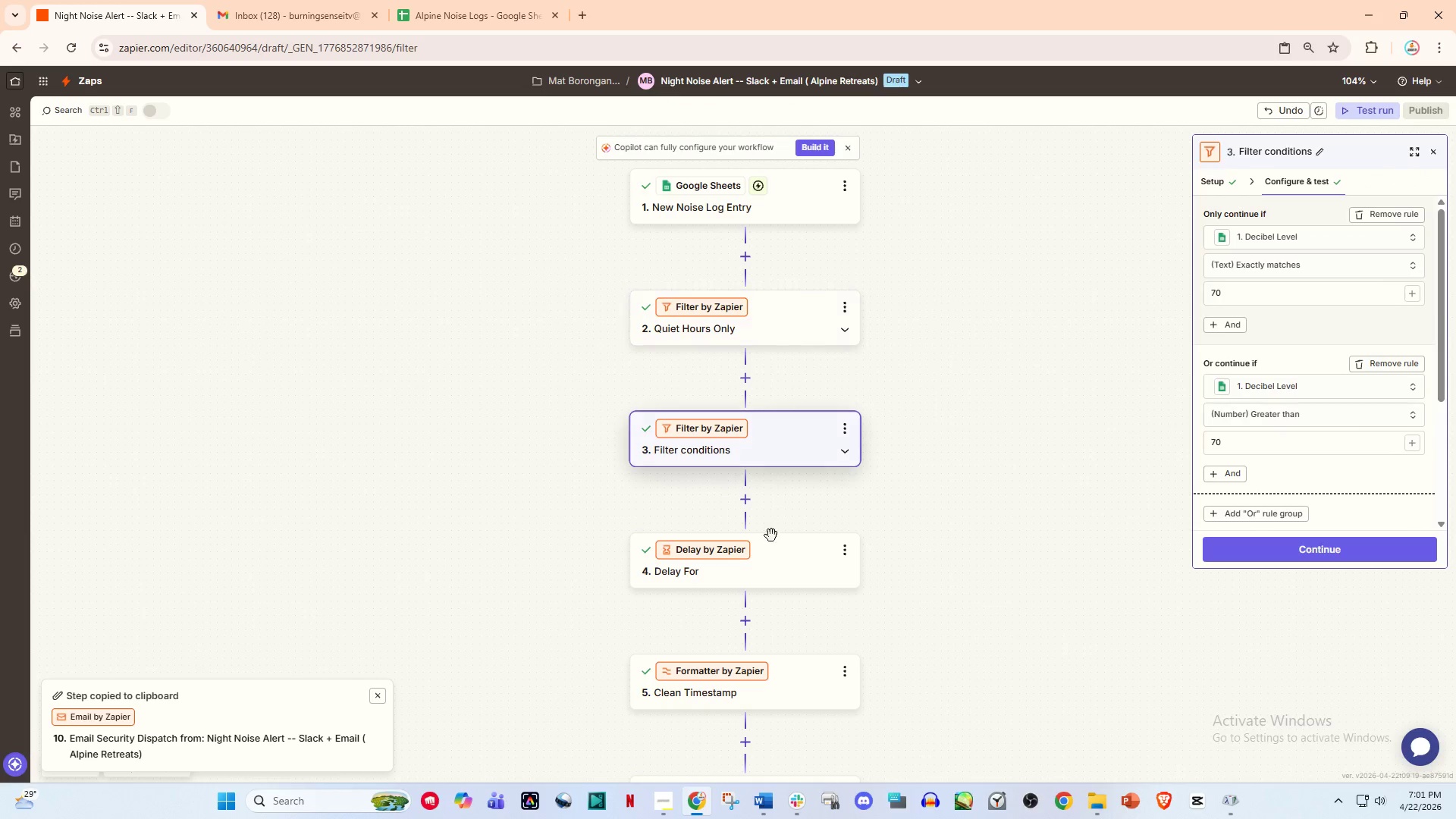 
left_click([772, 544])
 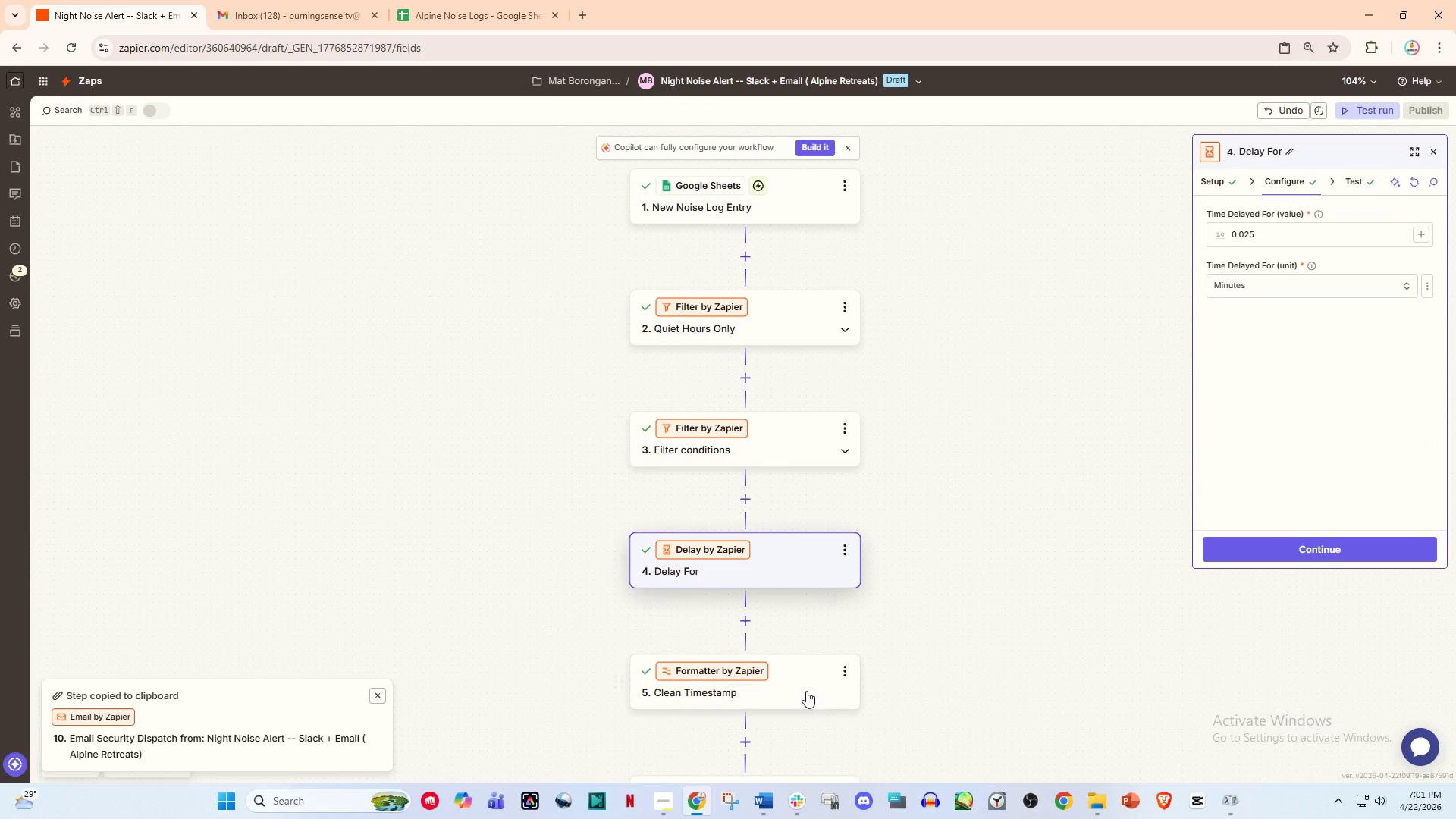 
left_click([809, 714])
 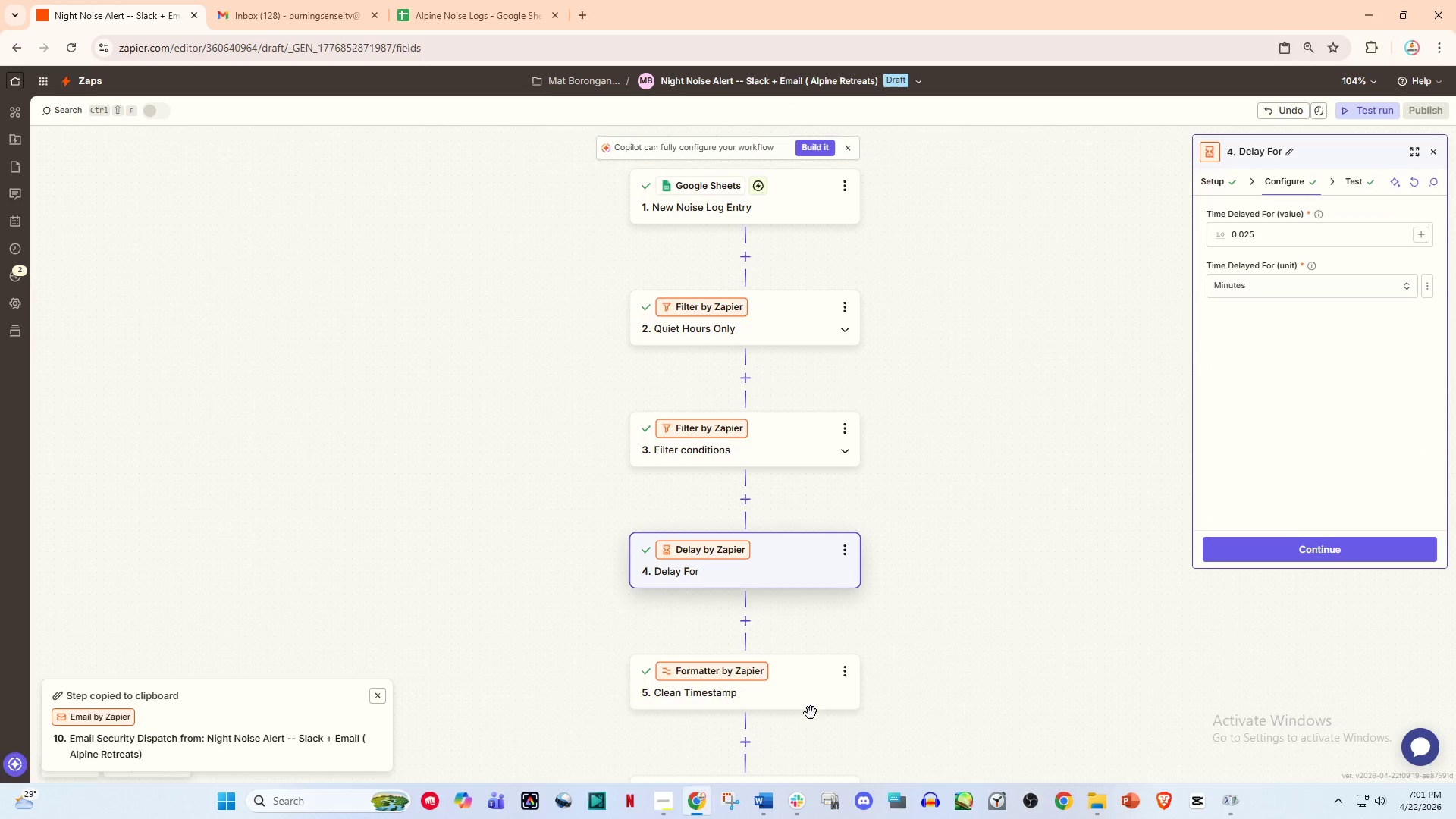 
left_click_drag(start_coordinate=[811, 712], to_coordinate=[811, 697])
 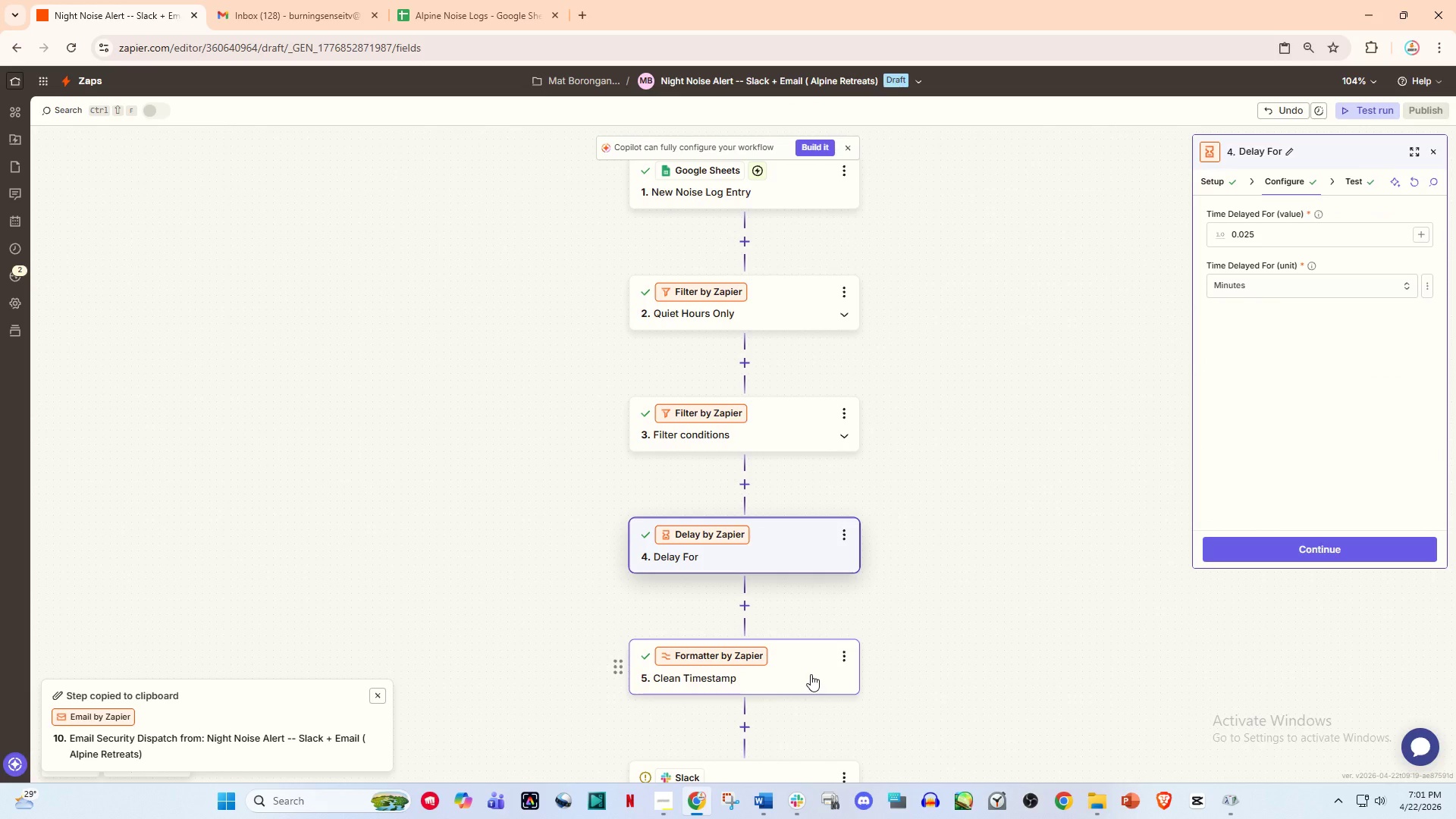 
left_click([811, 674])
 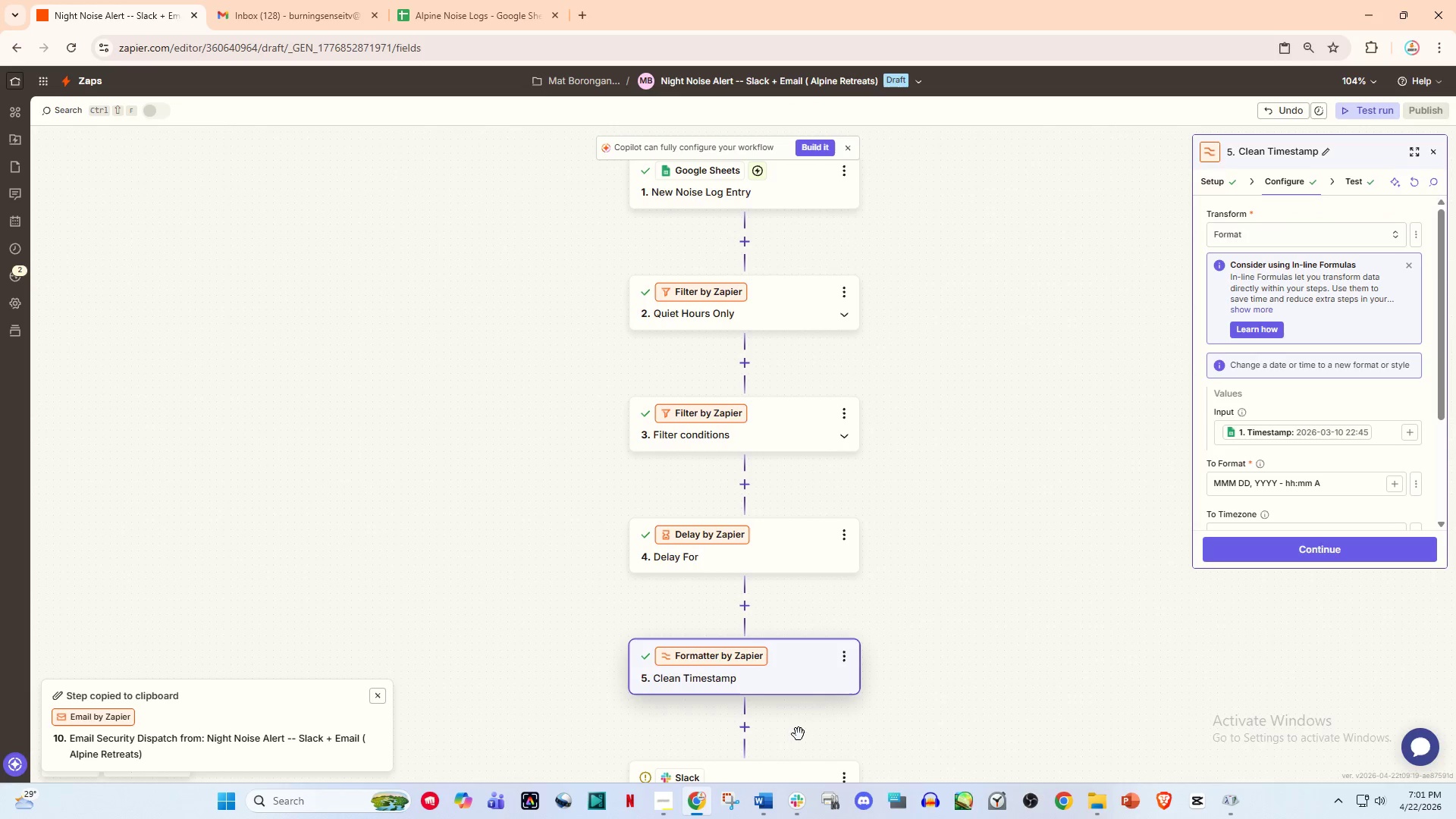 
left_click_drag(start_coordinate=[799, 730], to_coordinate=[799, 639])
 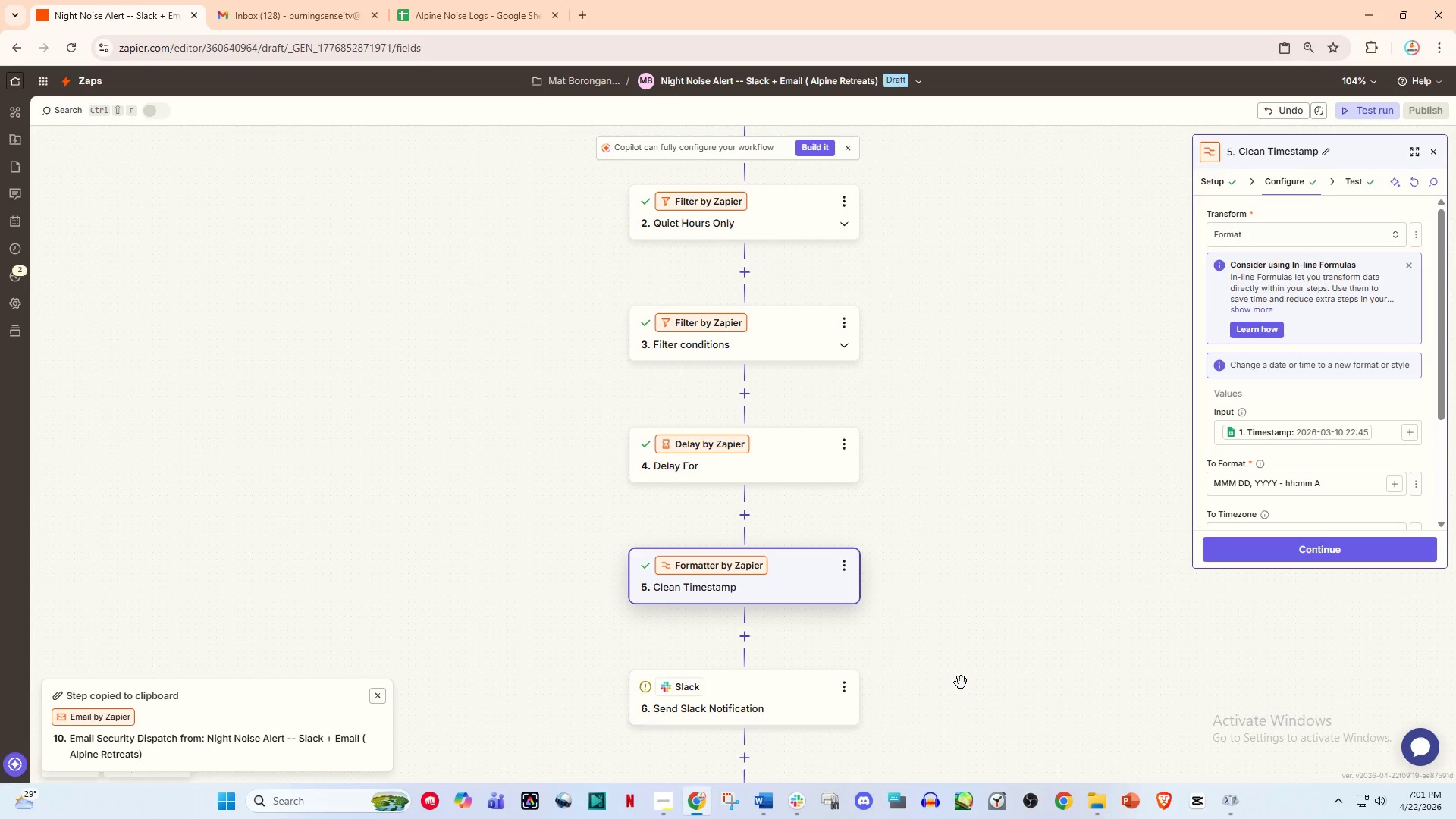 
left_click_drag(start_coordinate=[986, 642], to_coordinate=[990, 635])
 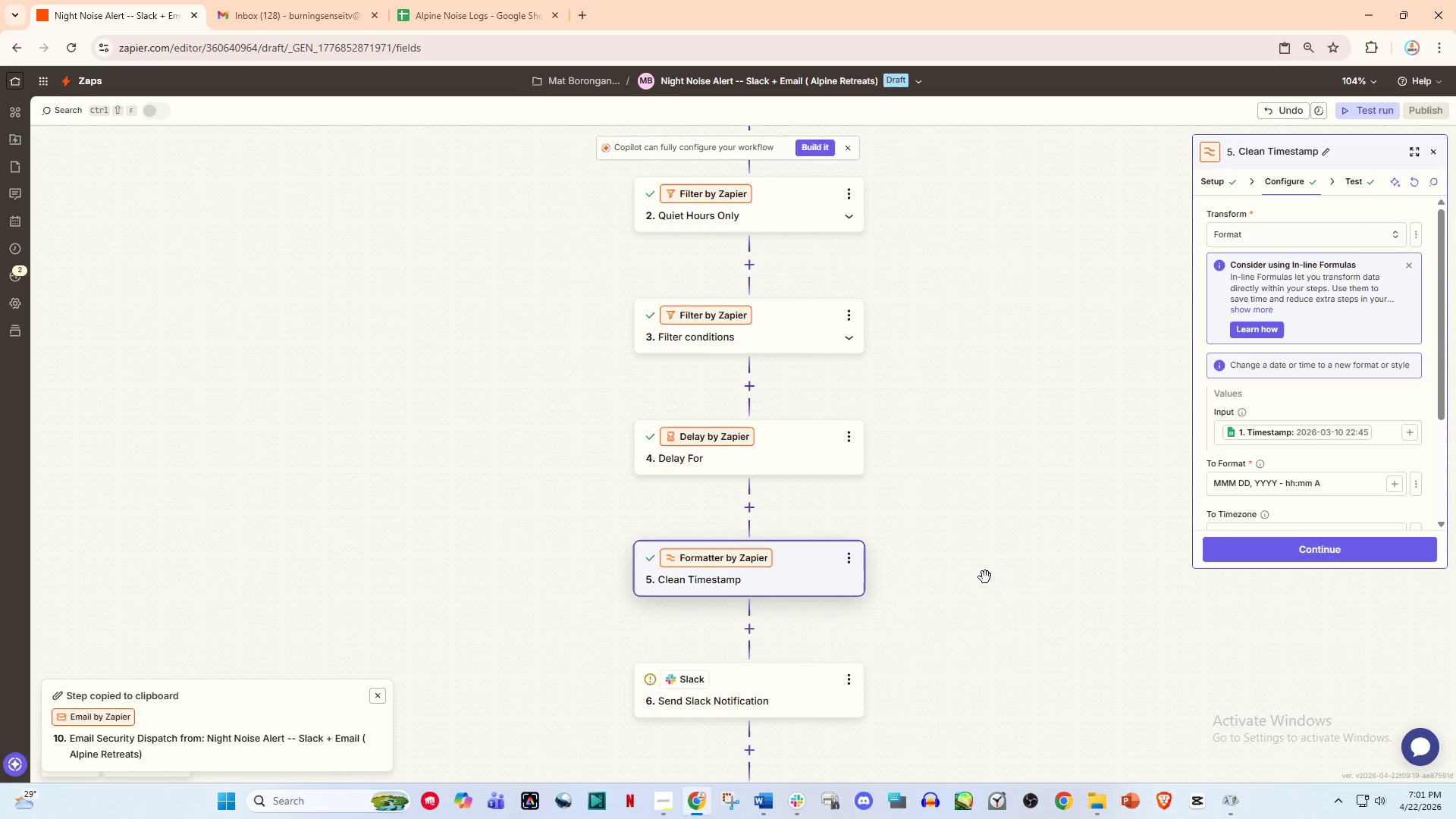 
left_click_drag(start_coordinate=[972, 611], to_coordinate=[960, 720])
 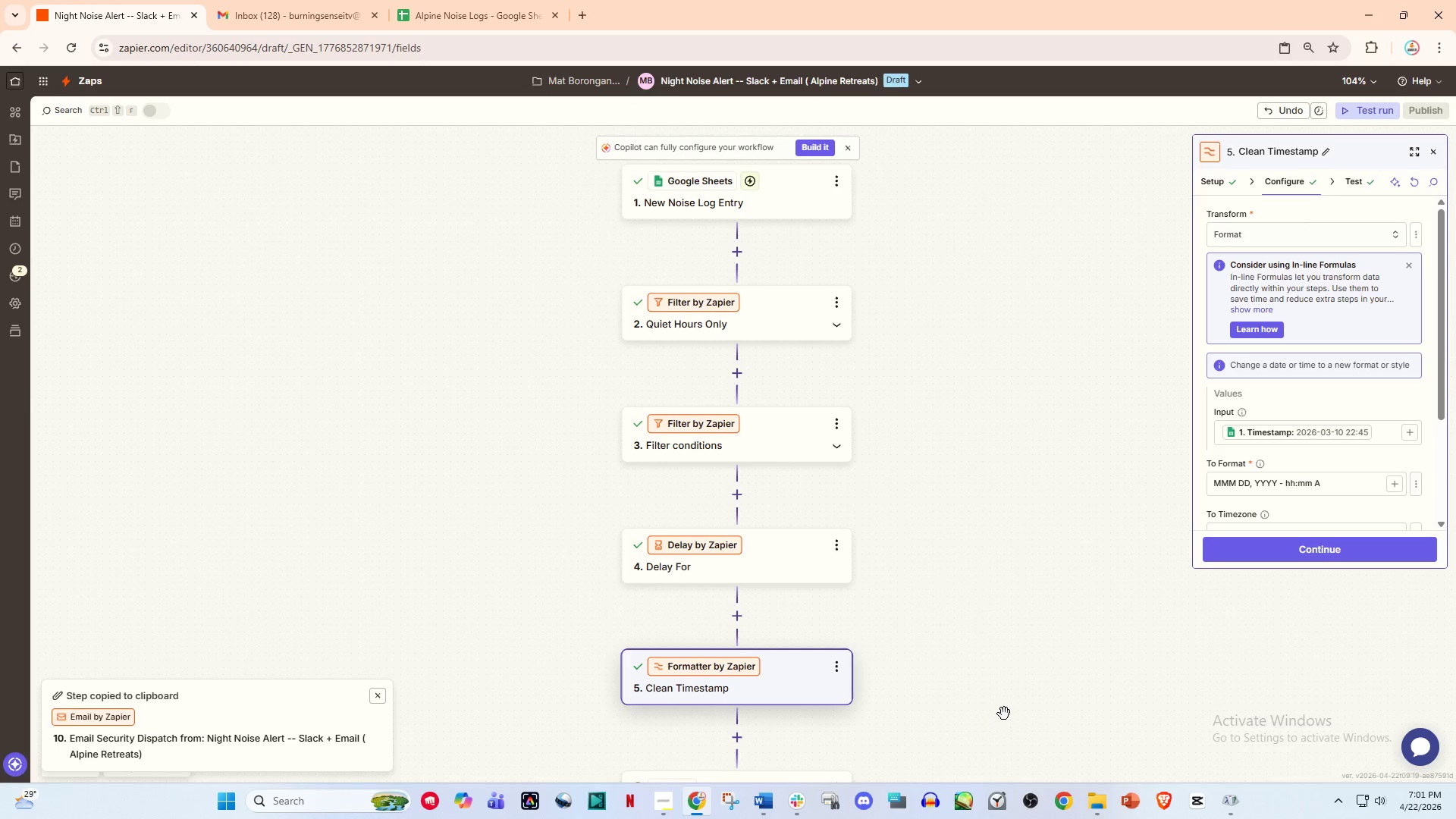 
left_click_drag(start_coordinate=[997, 707], to_coordinate=[986, 710])
 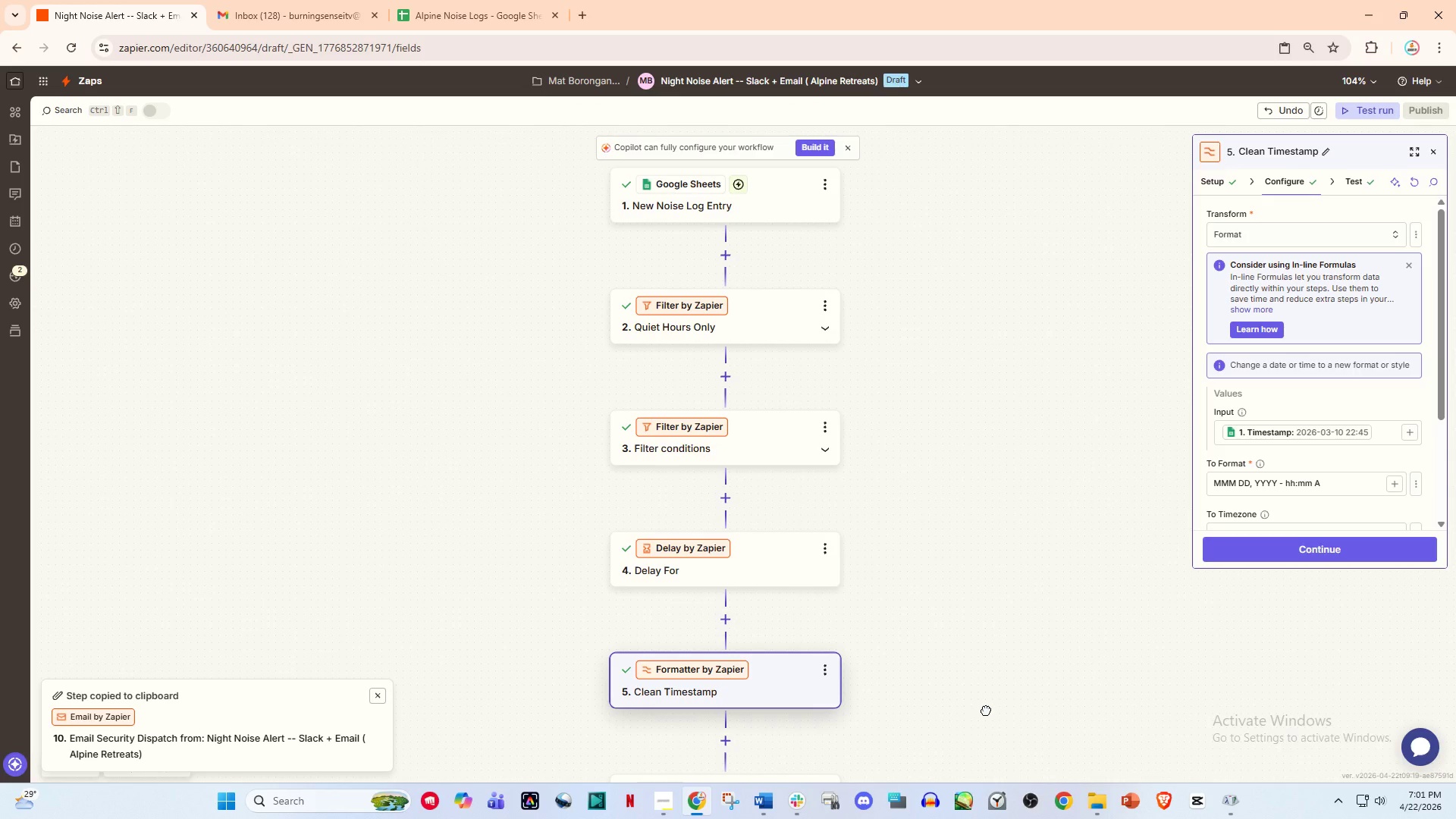 
left_click([986, 710])
 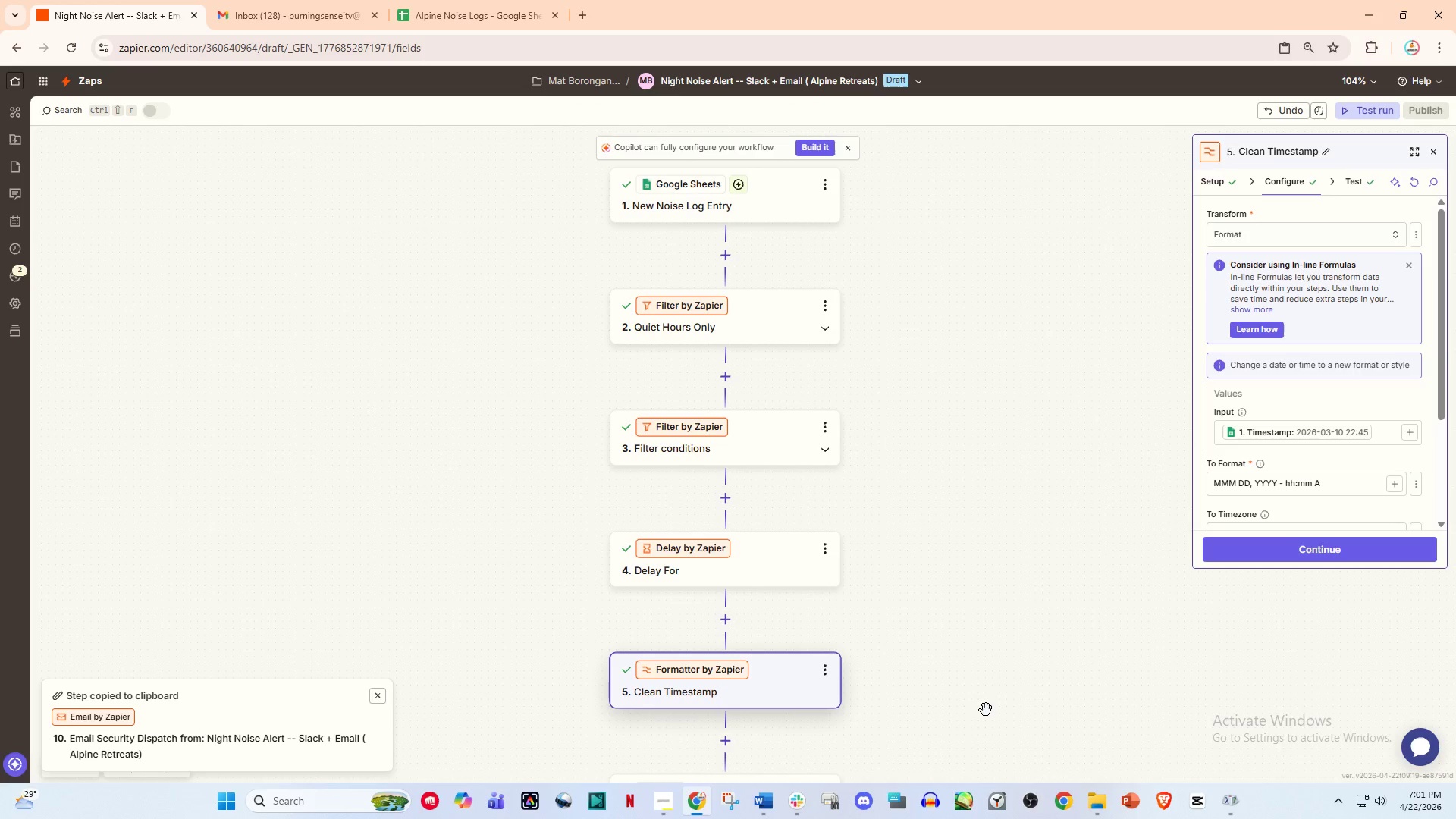 
double_click([986, 710])
 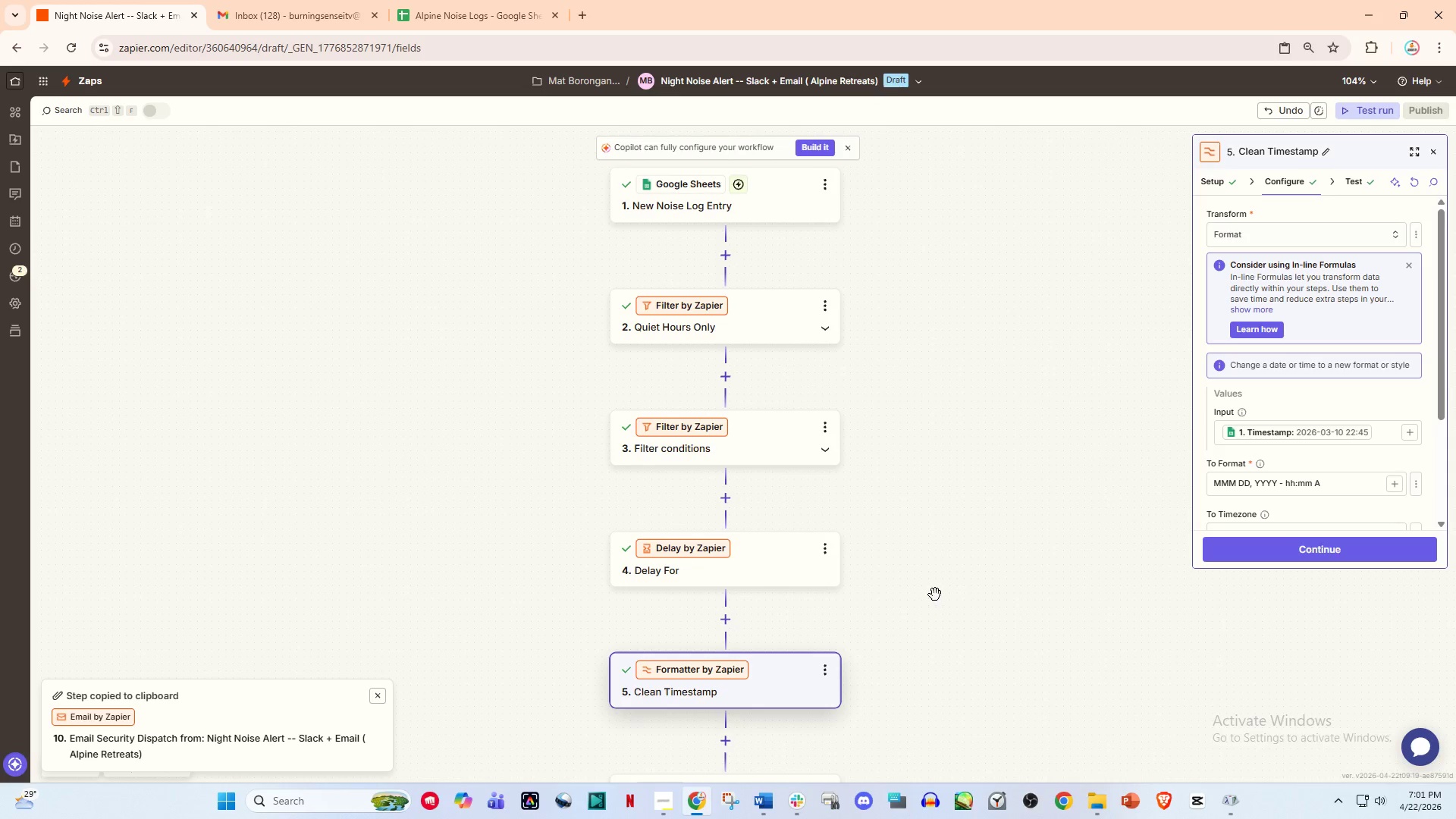 
wait(7.62)
 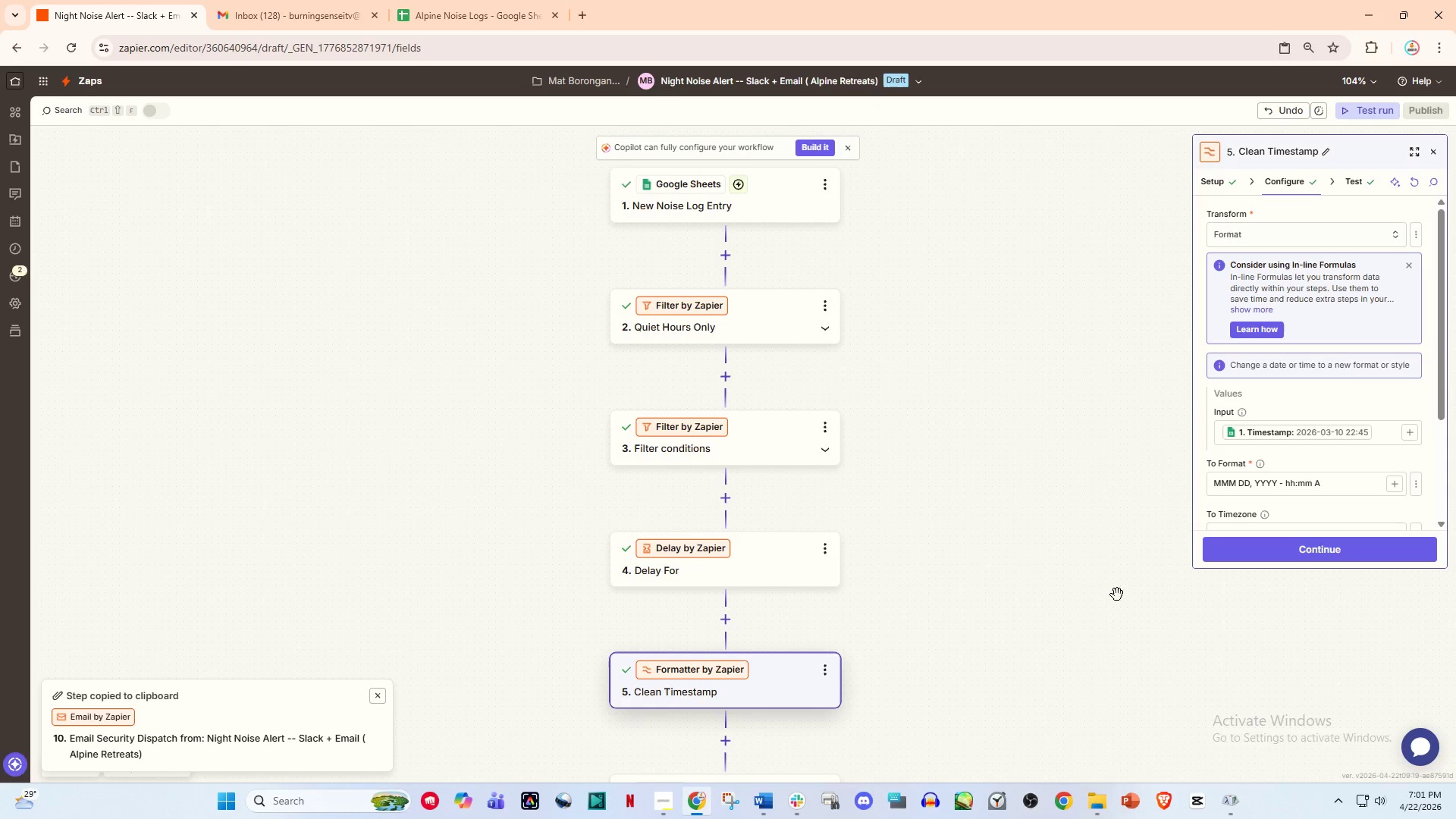 
left_click_drag(start_coordinate=[909, 571], to_coordinate=[924, 522])
 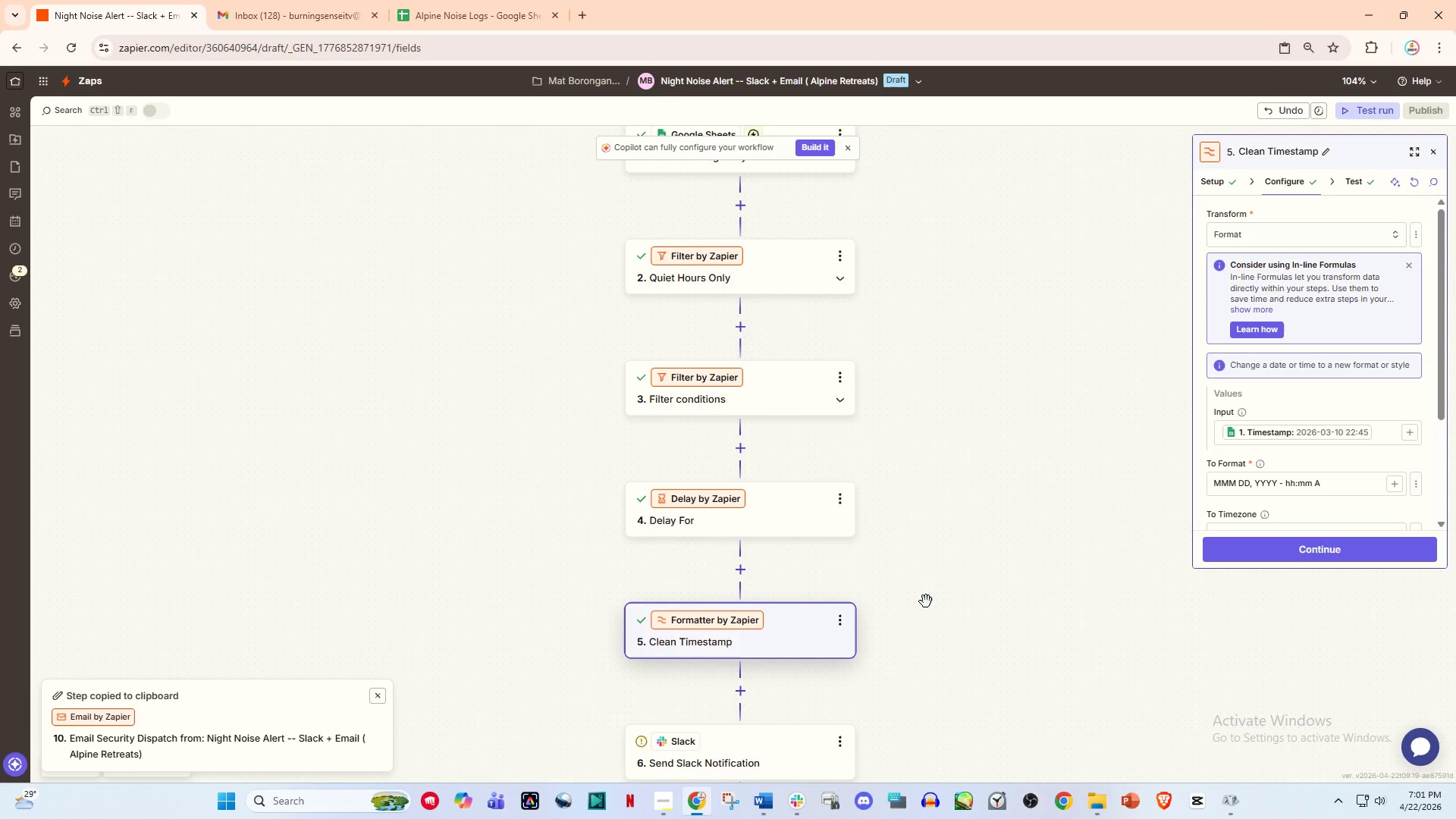 
left_click_drag(start_coordinate=[926, 601], to_coordinate=[918, 699])
 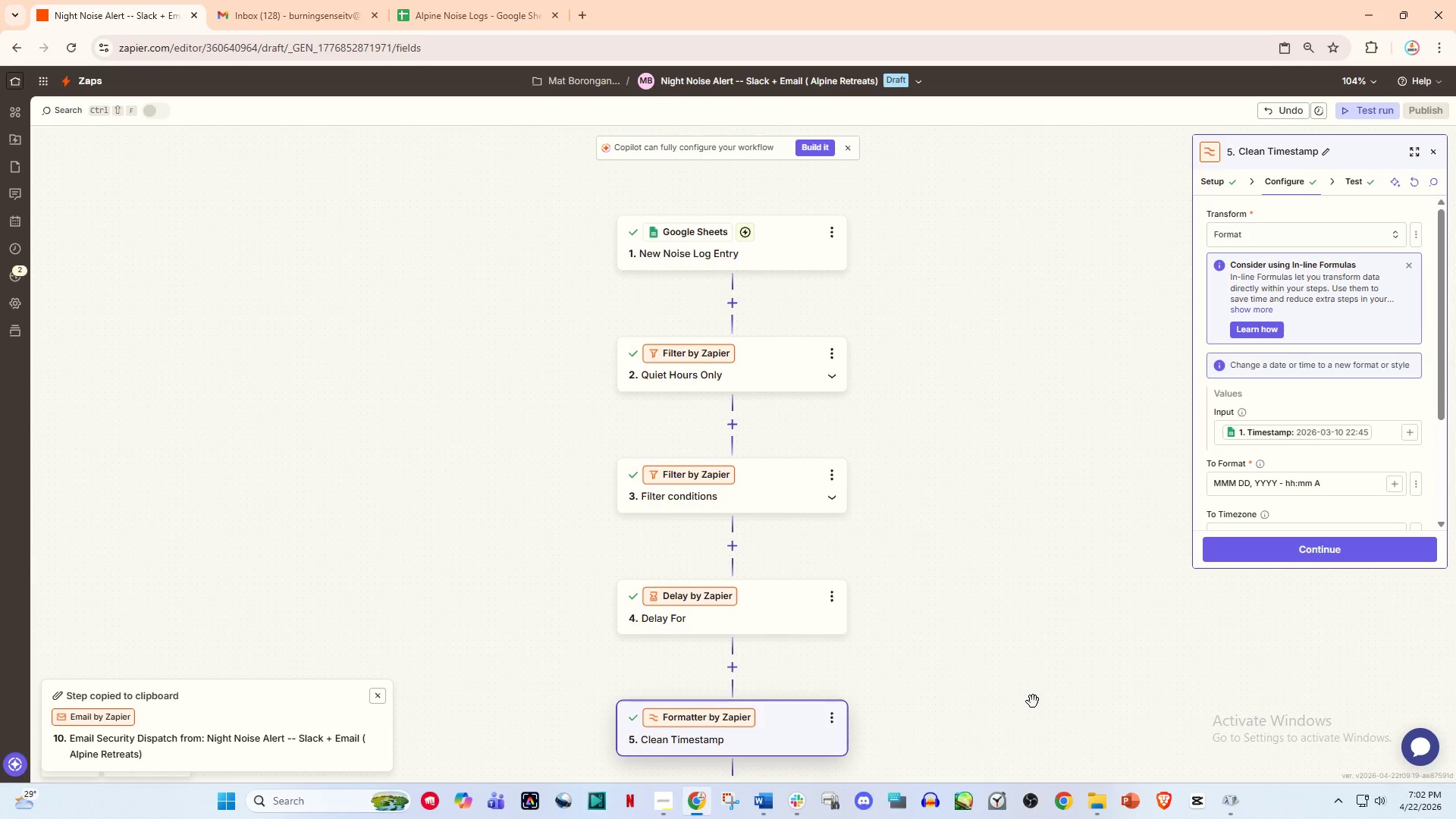 
wait(7.88)
 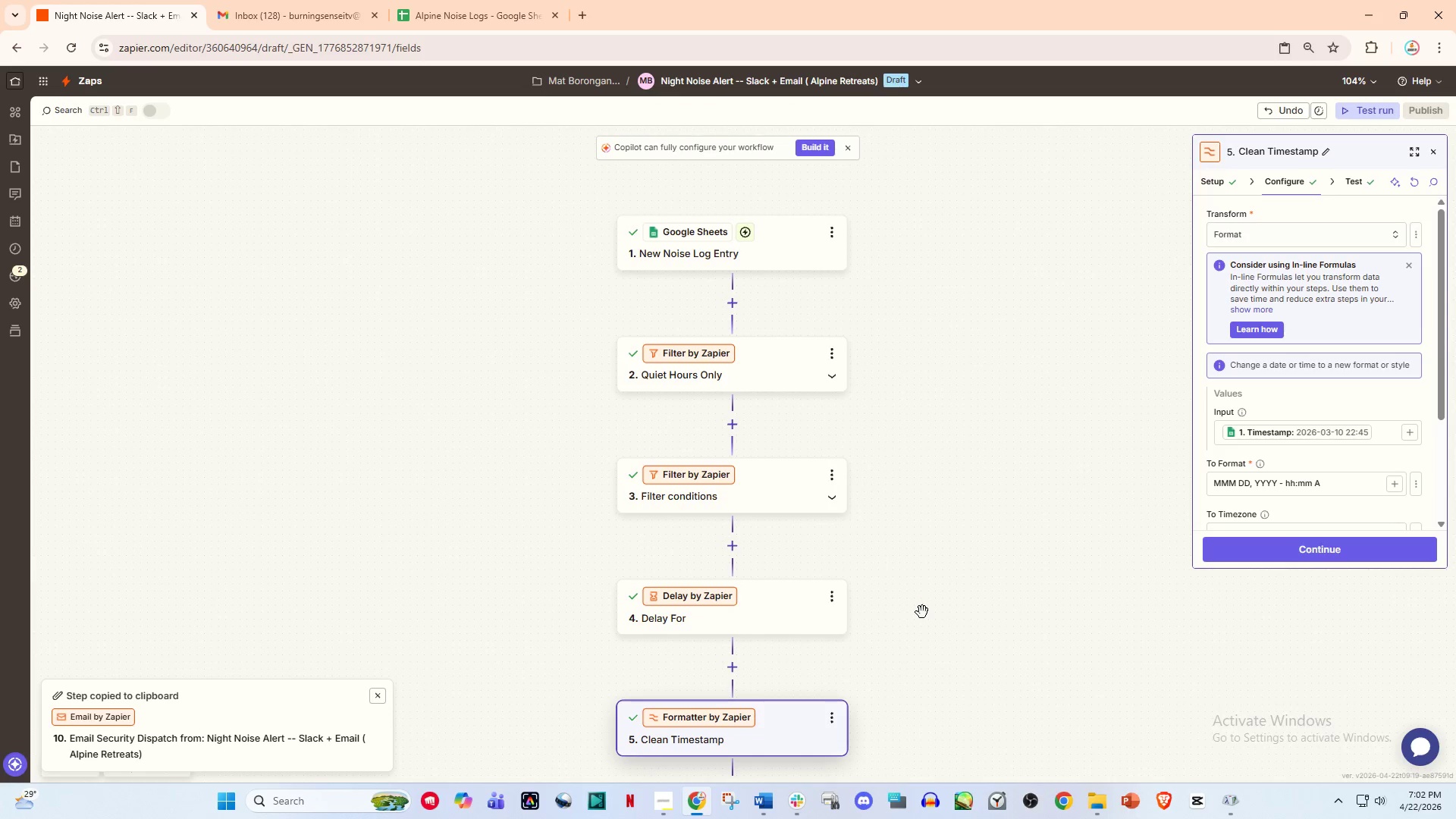 
left_click_drag(start_coordinate=[956, 693], to_coordinate=[952, 640])
 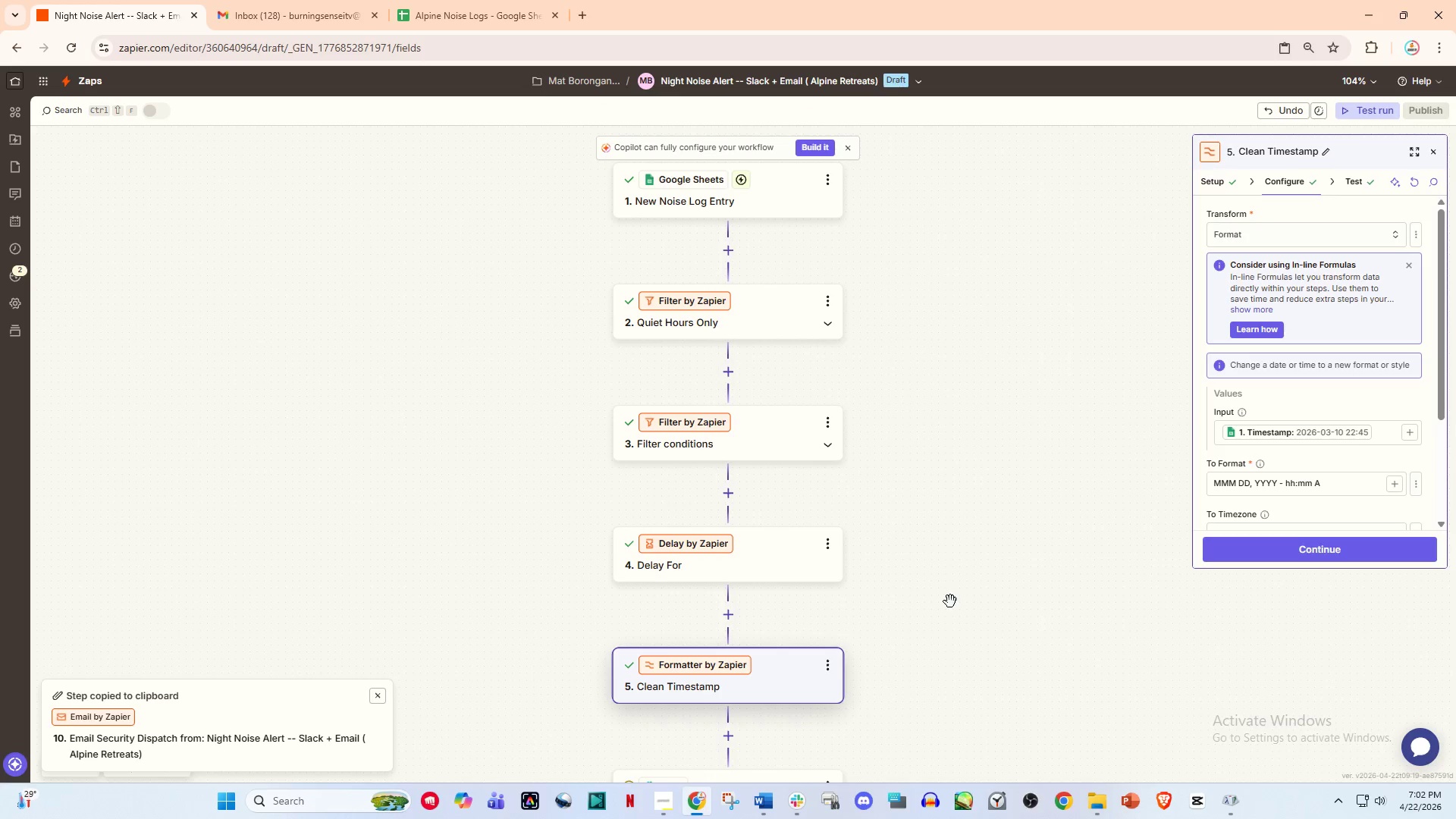 
left_click_drag(start_coordinate=[940, 632], to_coordinate=[956, 642])
 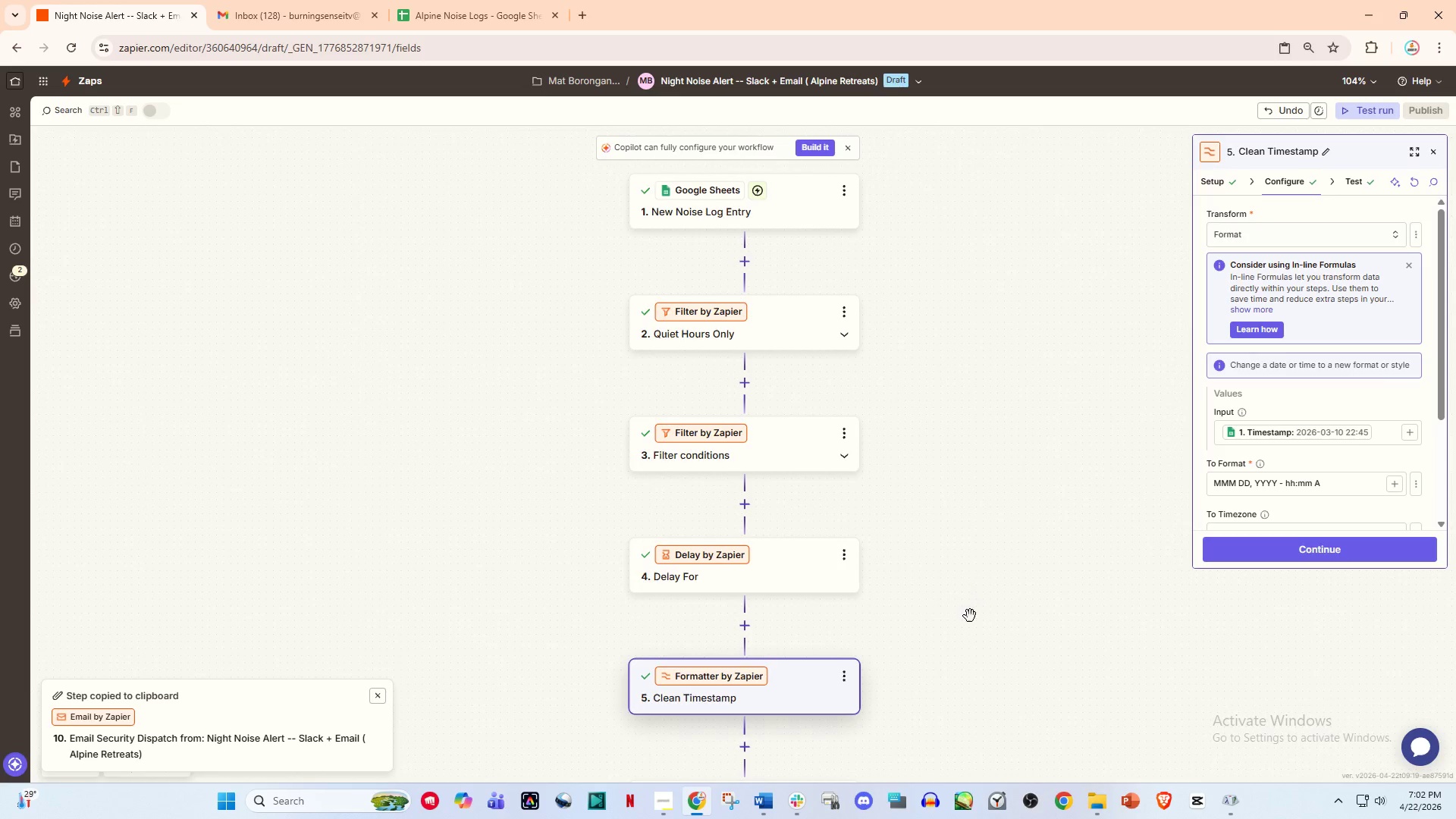 
left_click_drag(start_coordinate=[965, 633], to_coordinate=[949, 623])
 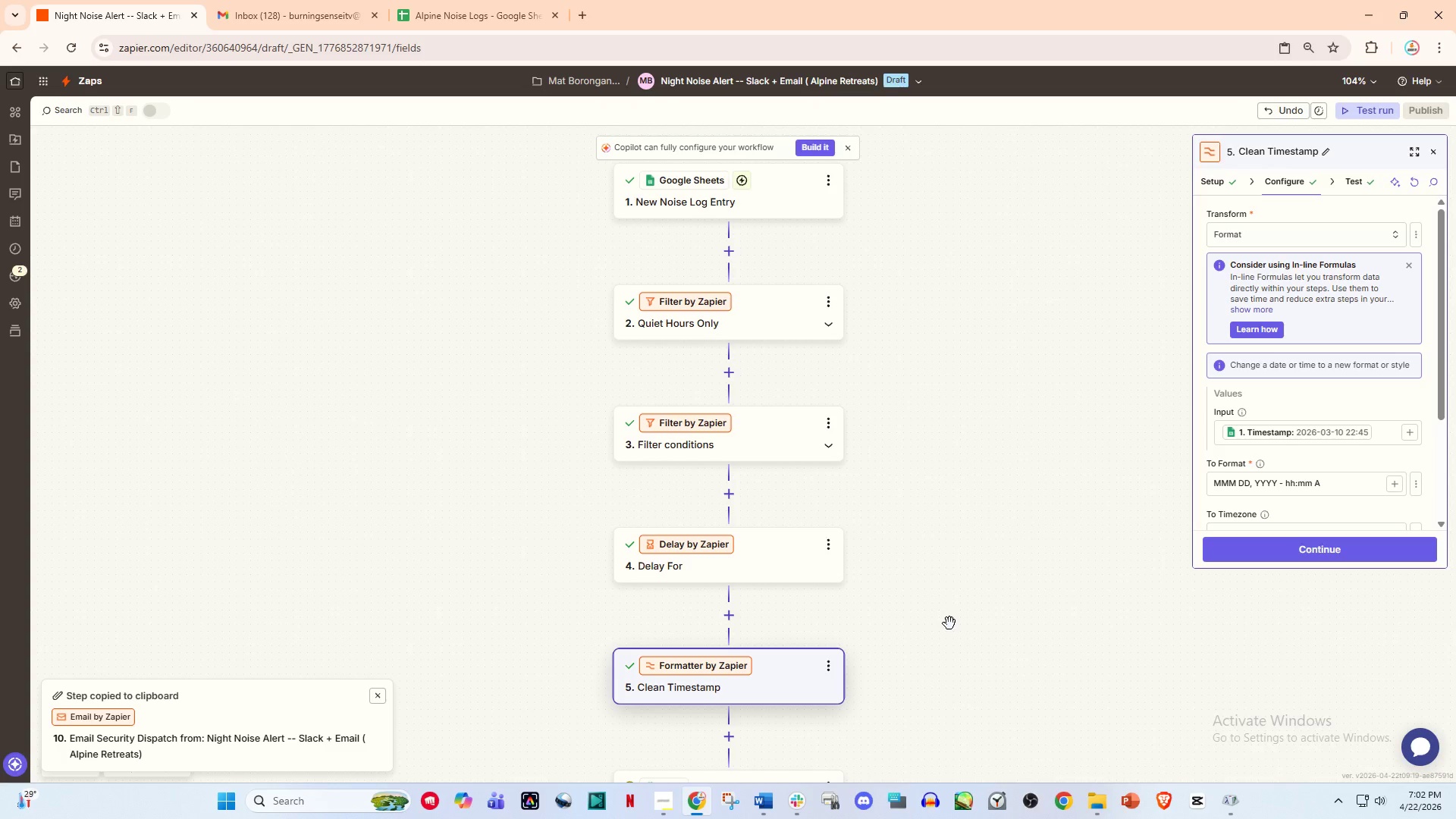 
wait(6.47)
 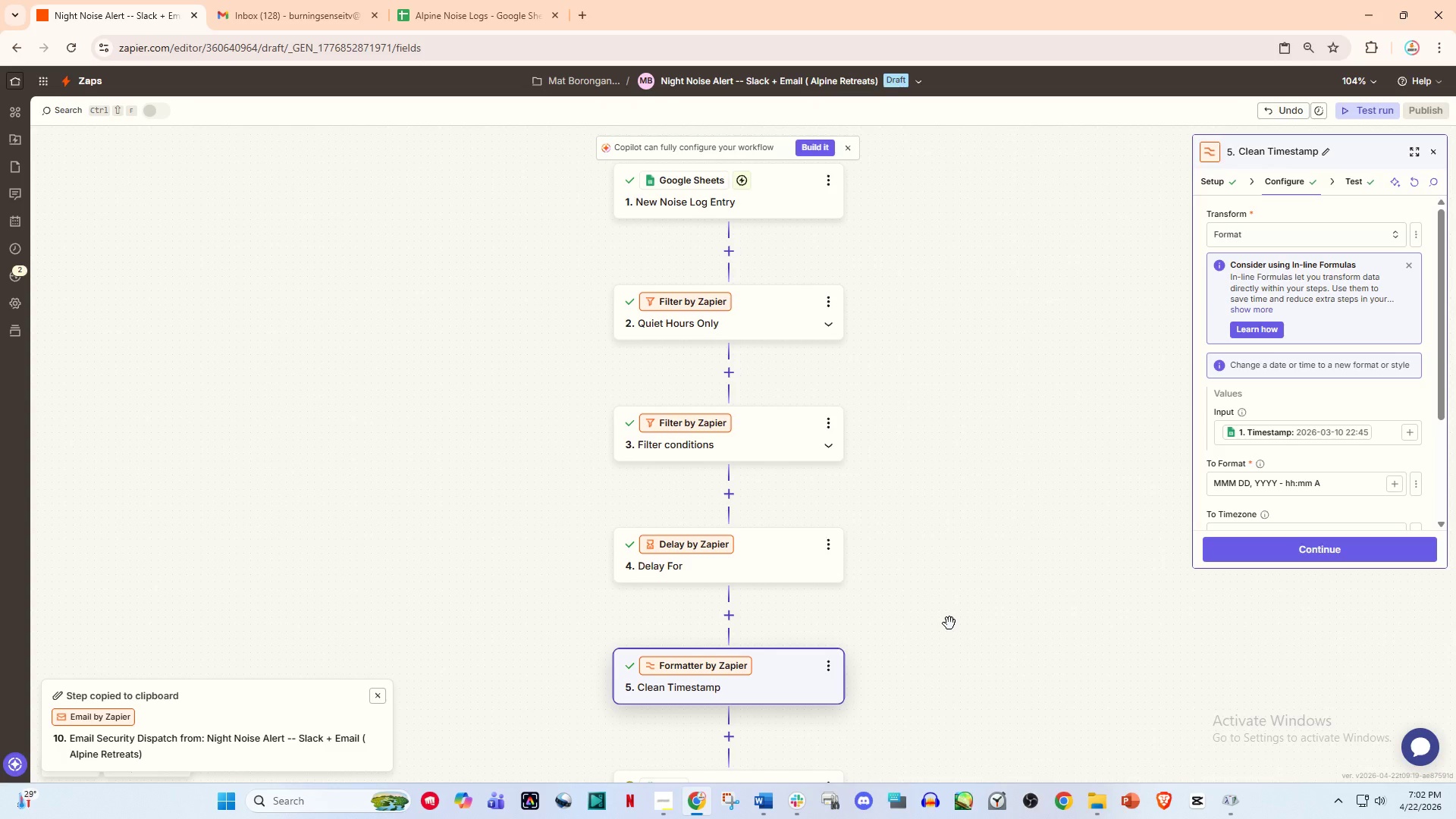 
left_click_drag(start_coordinate=[960, 562], to_coordinate=[1054, 538])
 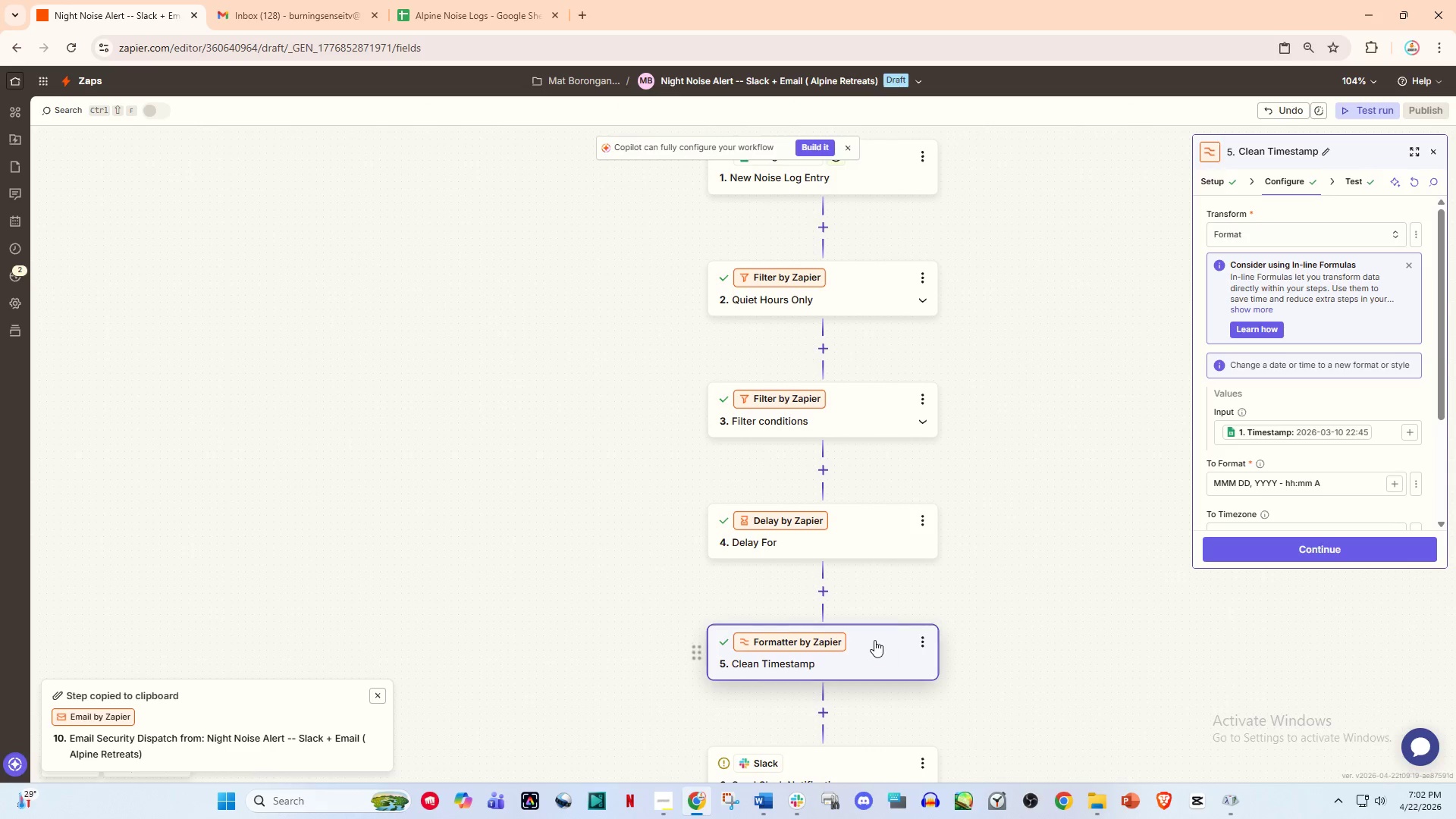 
left_click_drag(start_coordinate=[874, 640], to_coordinate=[905, 635])
 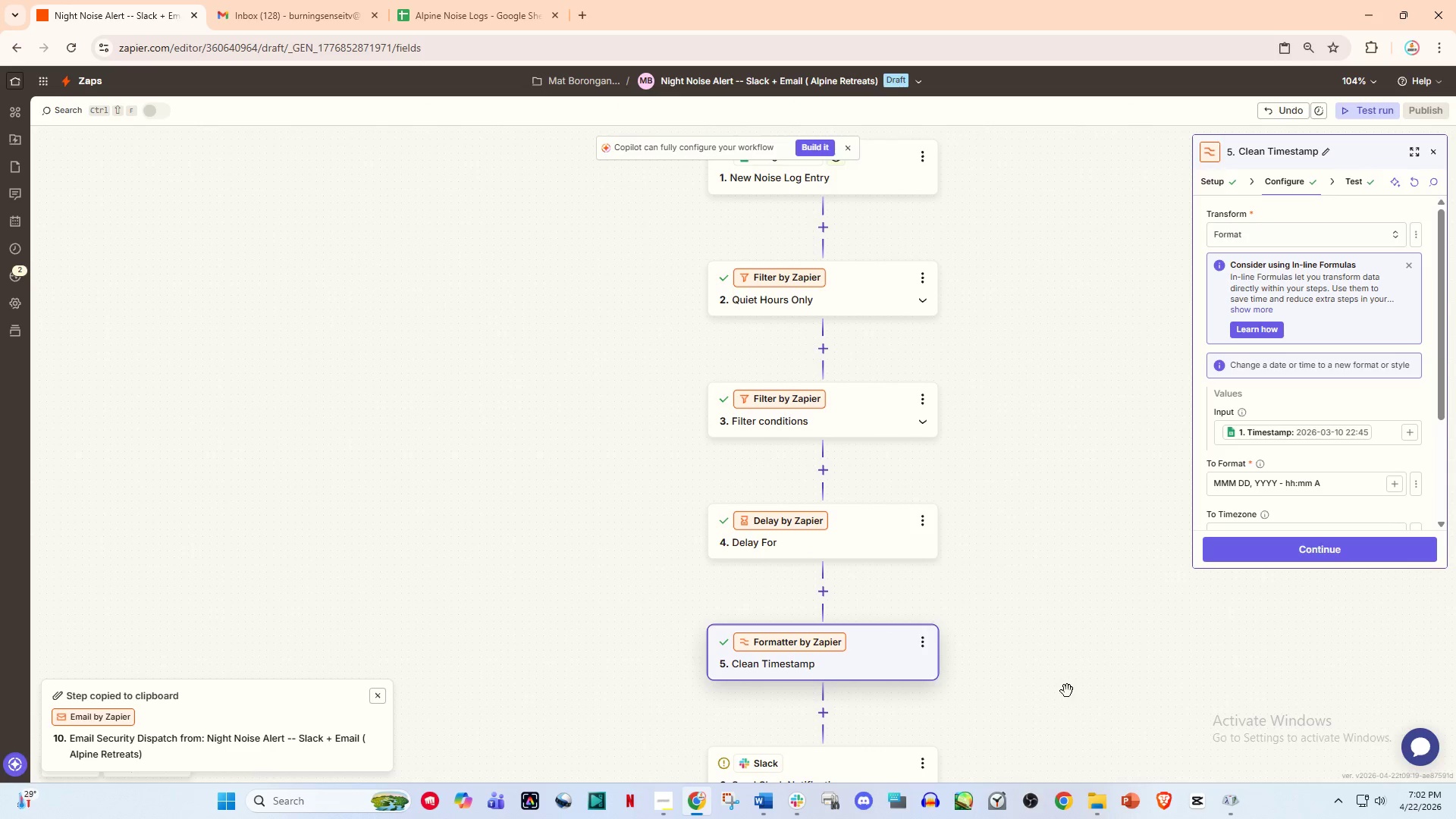 
left_click_drag(start_coordinate=[1065, 693], to_coordinate=[968, 724])
 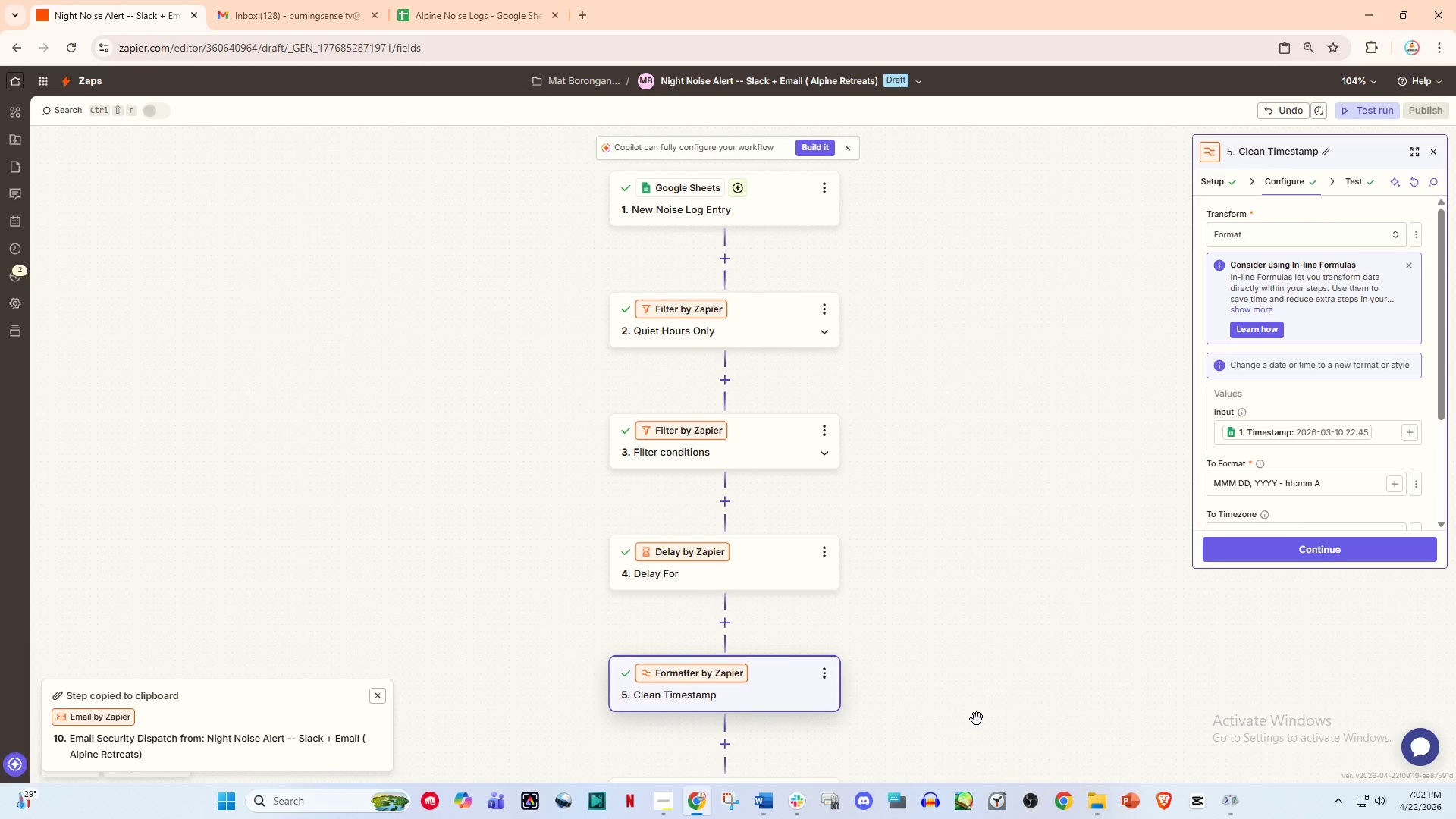 
left_click_drag(start_coordinate=[977, 719], to_coordinate=[988, 708])
 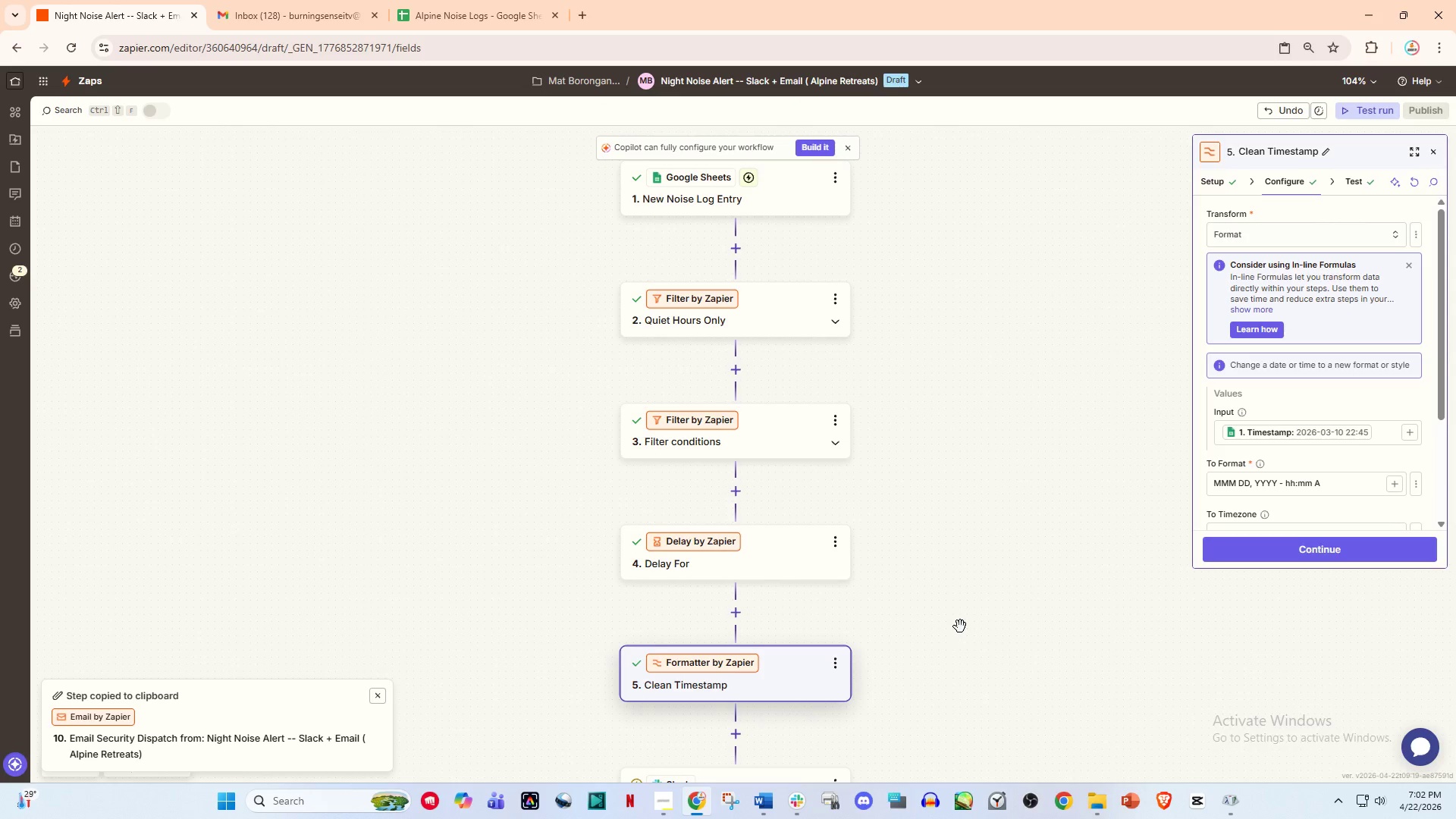 
left_click([956, 659])
 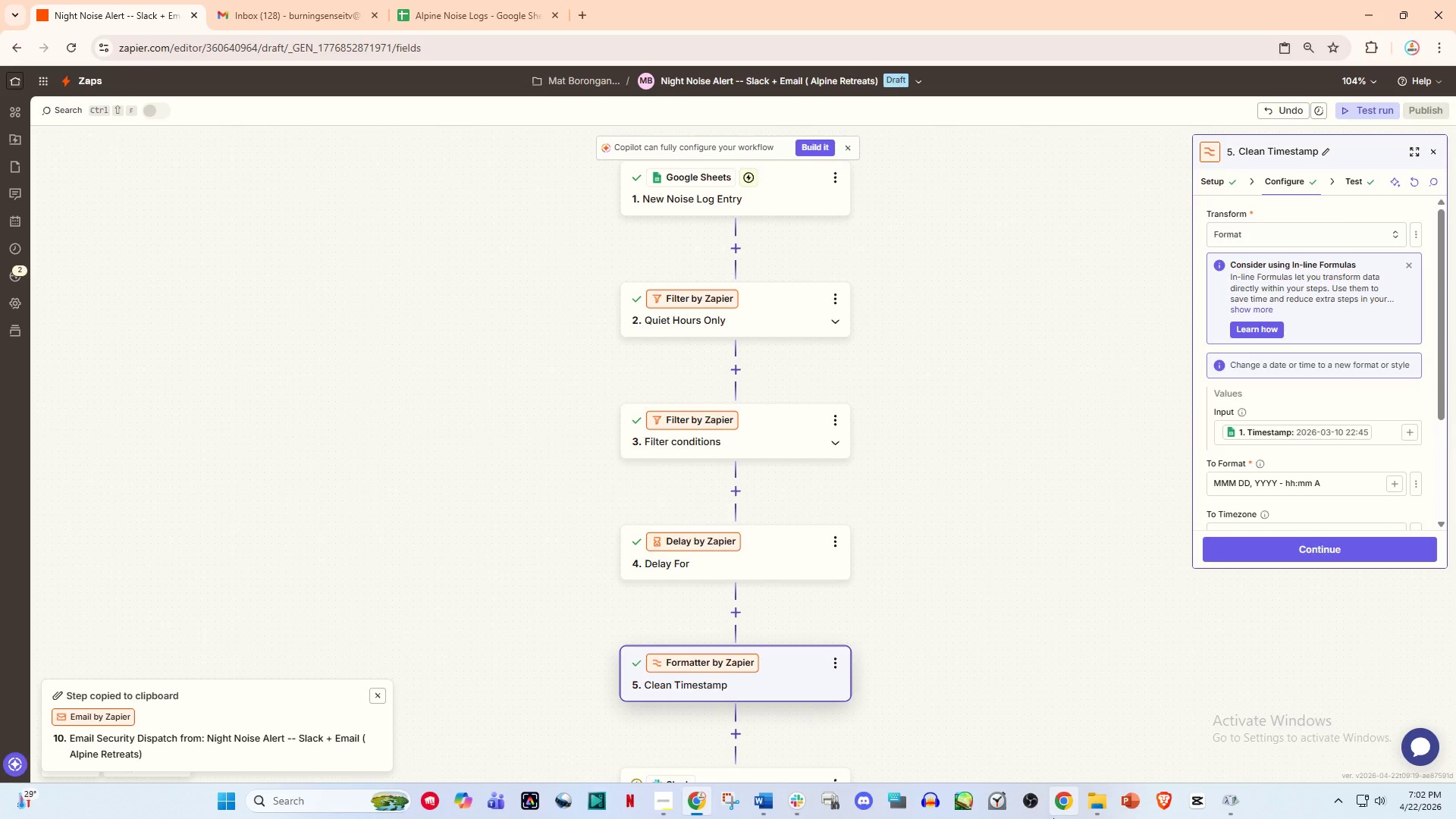 
wait(8.83)
 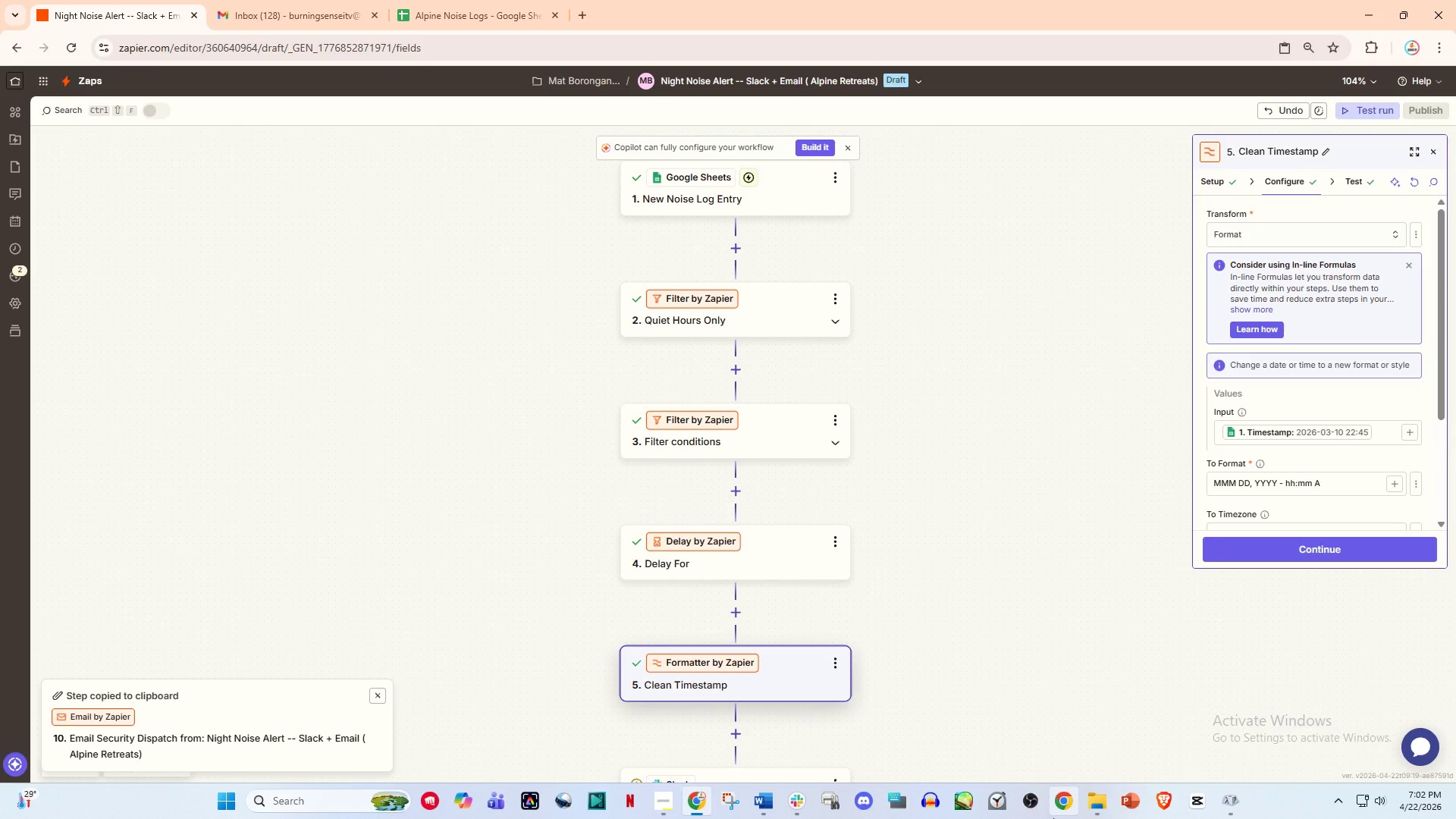 
left_click([929, 720])
 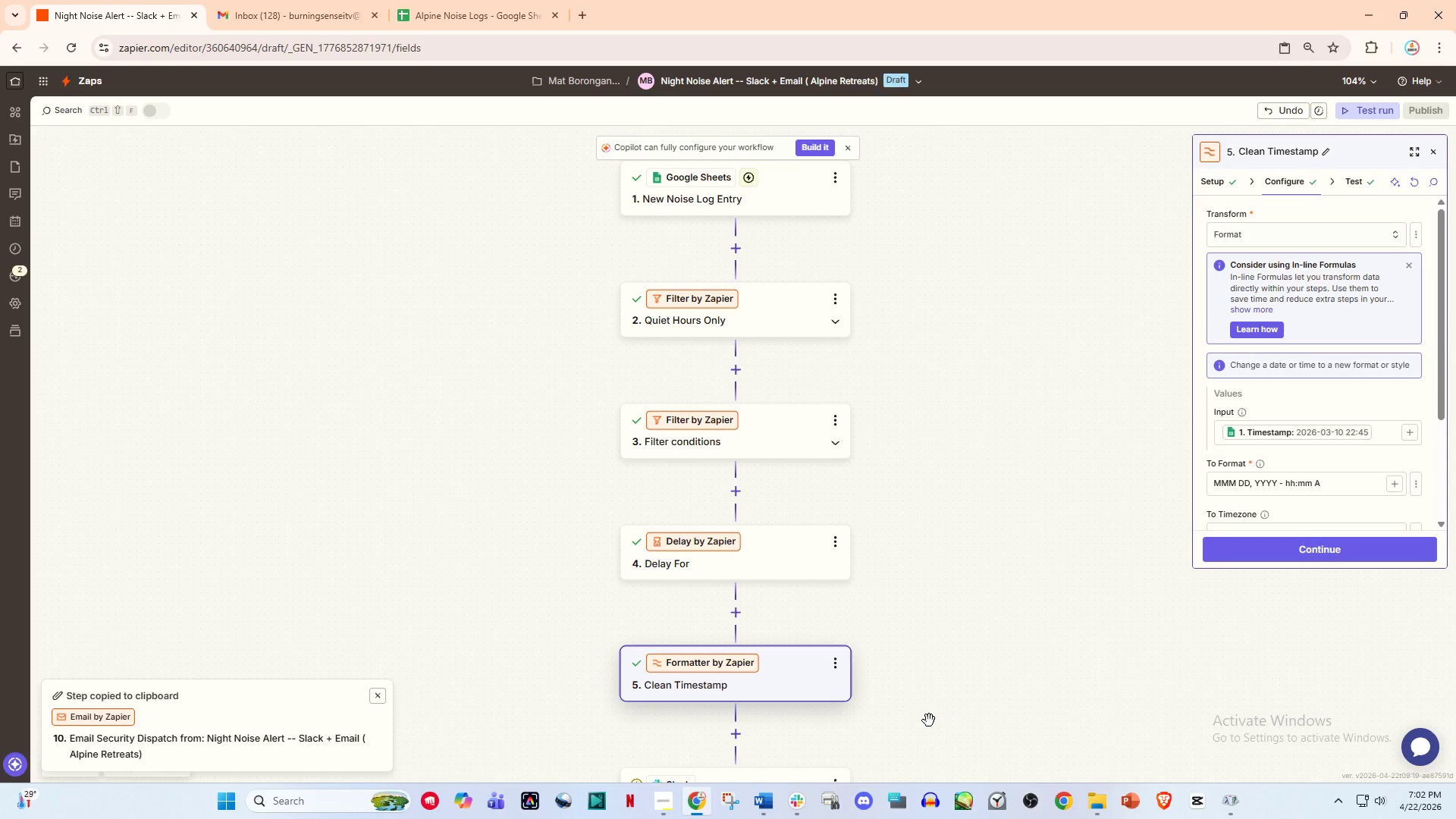 
double_click([929, 720])
 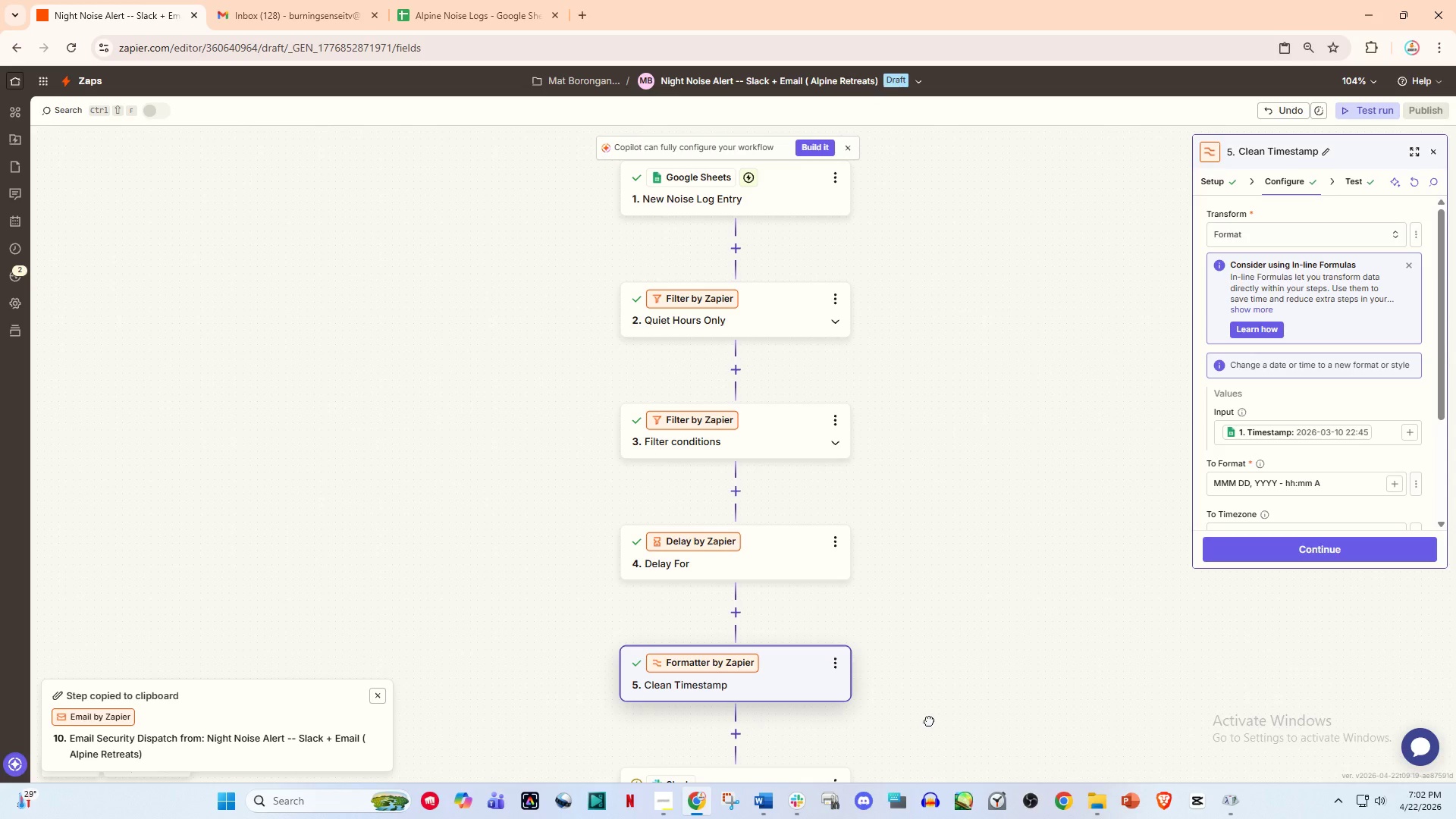 
triple_click([929, 720])
 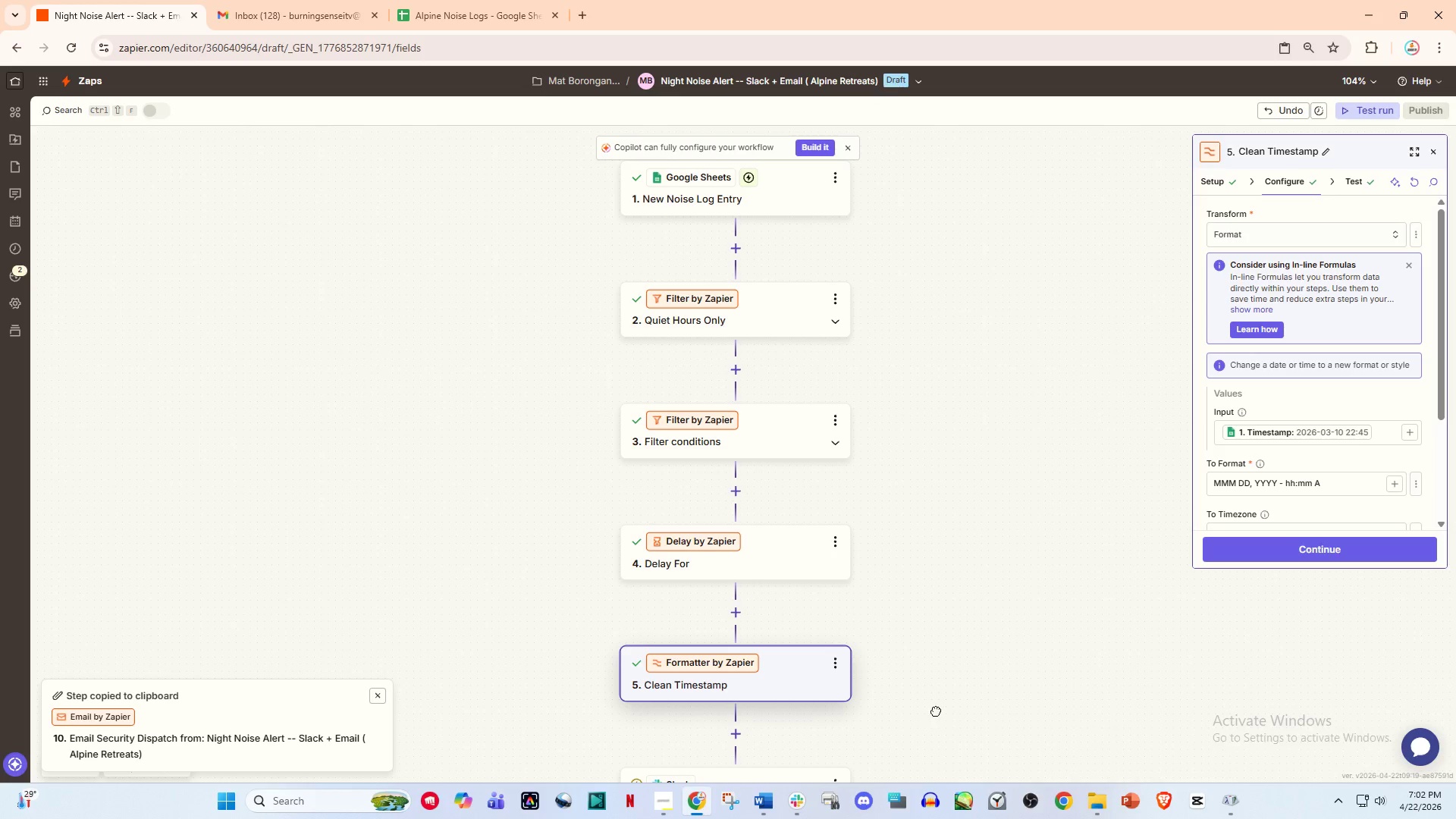 
left_click_drag(start_coordinate=[934, 713], to_coordinate=[930, 717])
 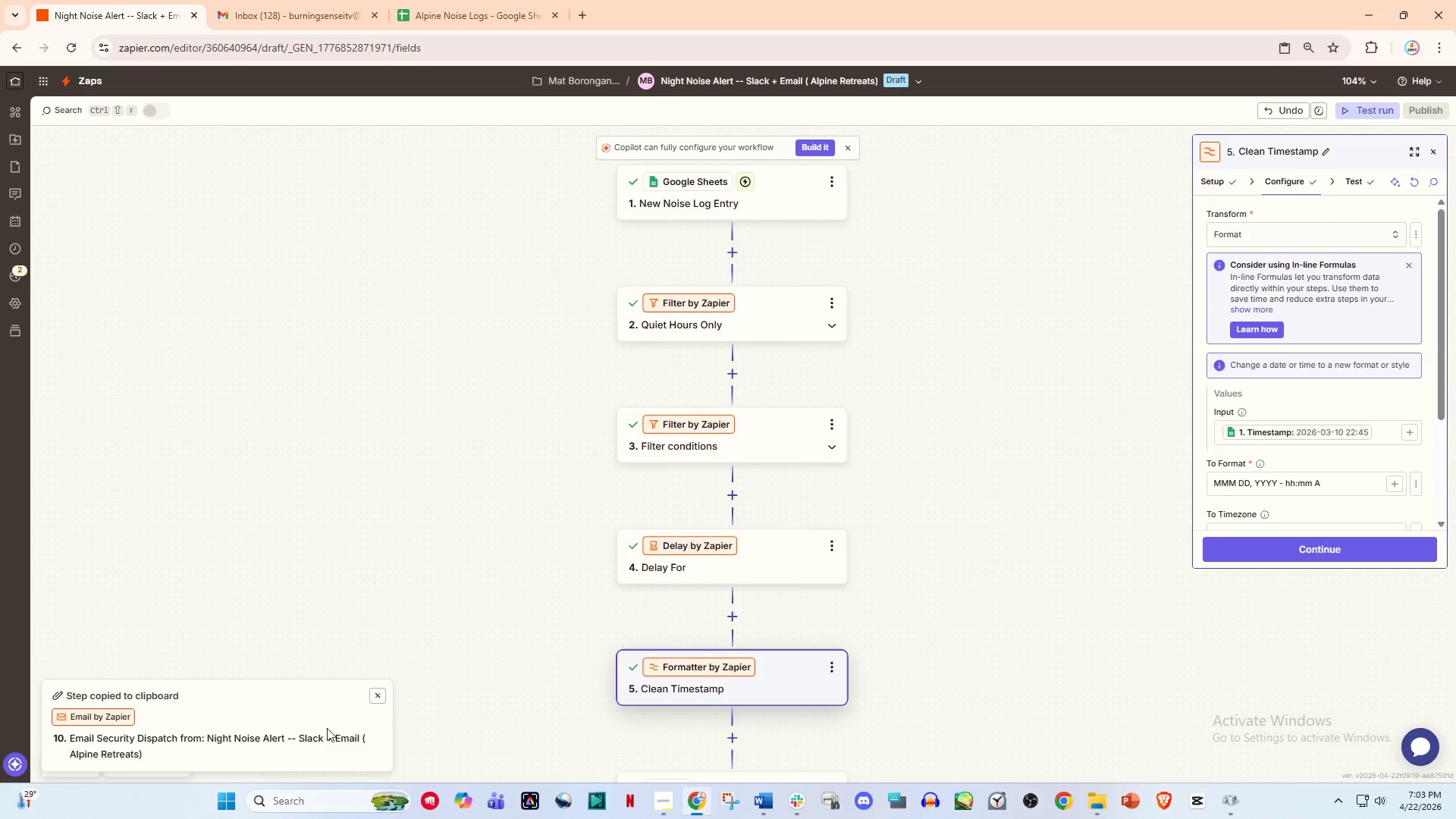 
left_click_drag(start_coordinate=[469, 614], to_coordinate=[493, 636])
 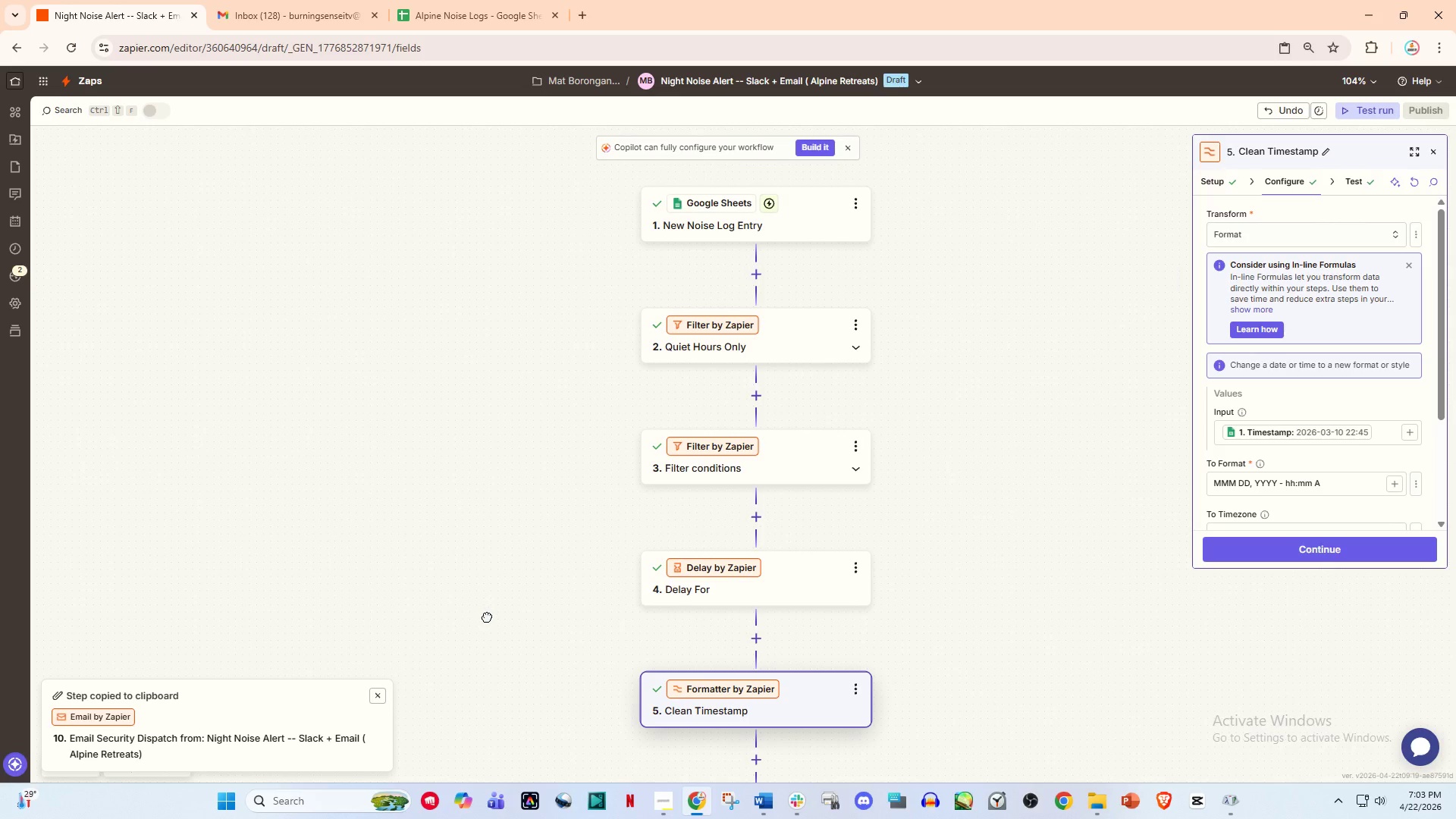 
left_click_drag(start_coordinate=[487, 617], to_coordinate=[458, 593])
 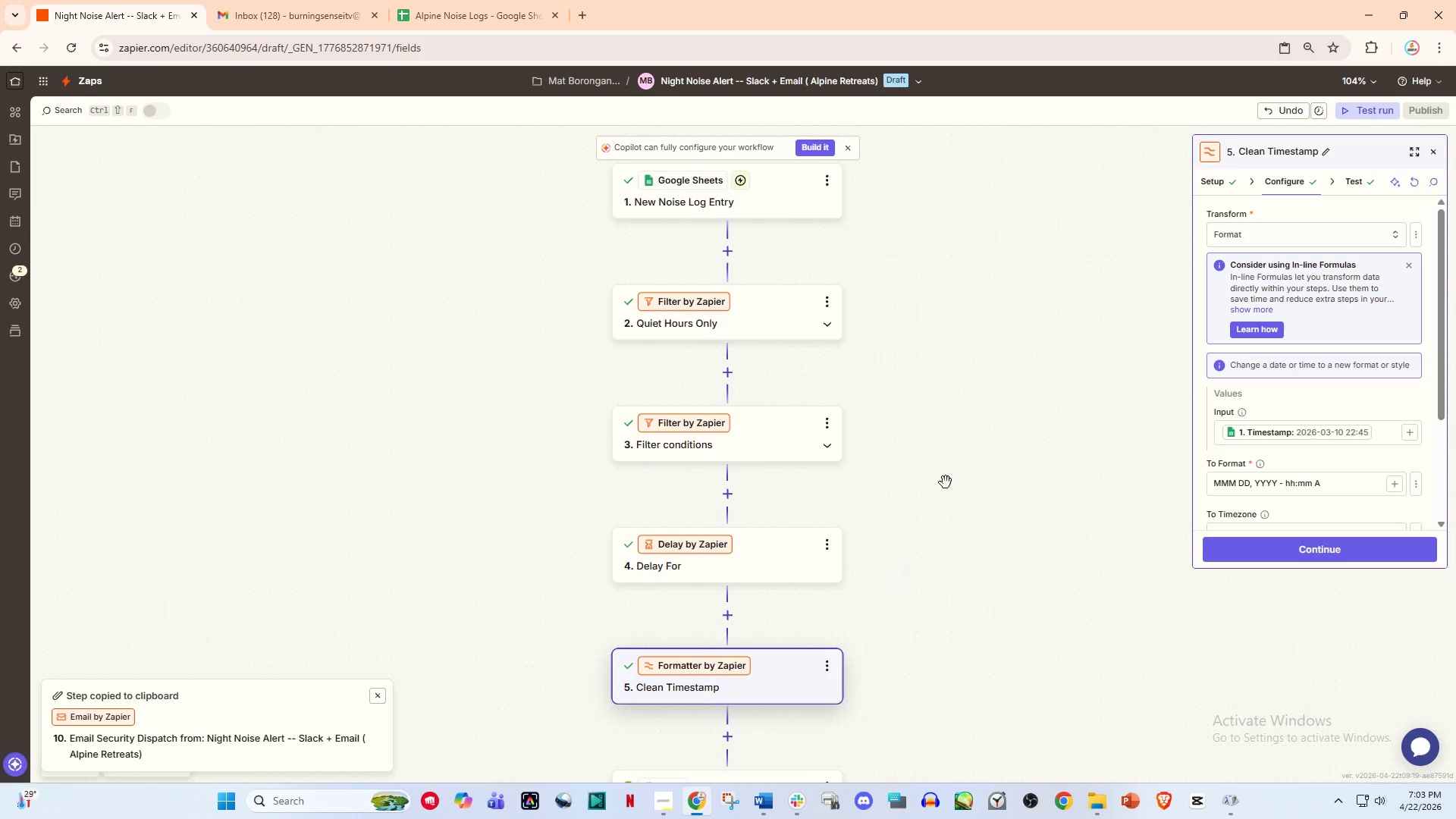 
left_click_drag(start_coordinate=[952, 684], to_coordinate=[952, 688])
 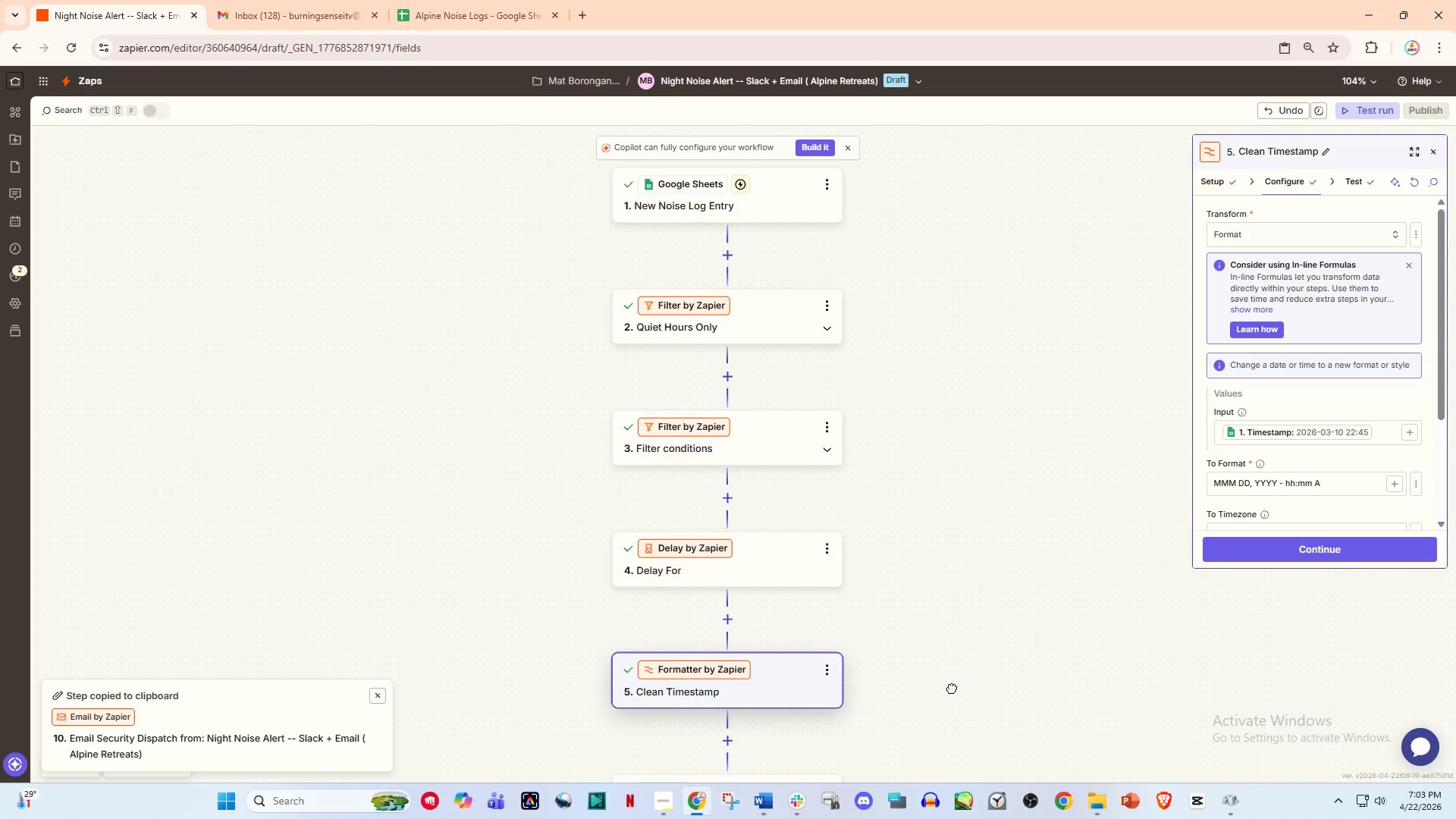 
left_click_drag(start_coordinate=[952, 688], to_coordinate=[952, 656])
 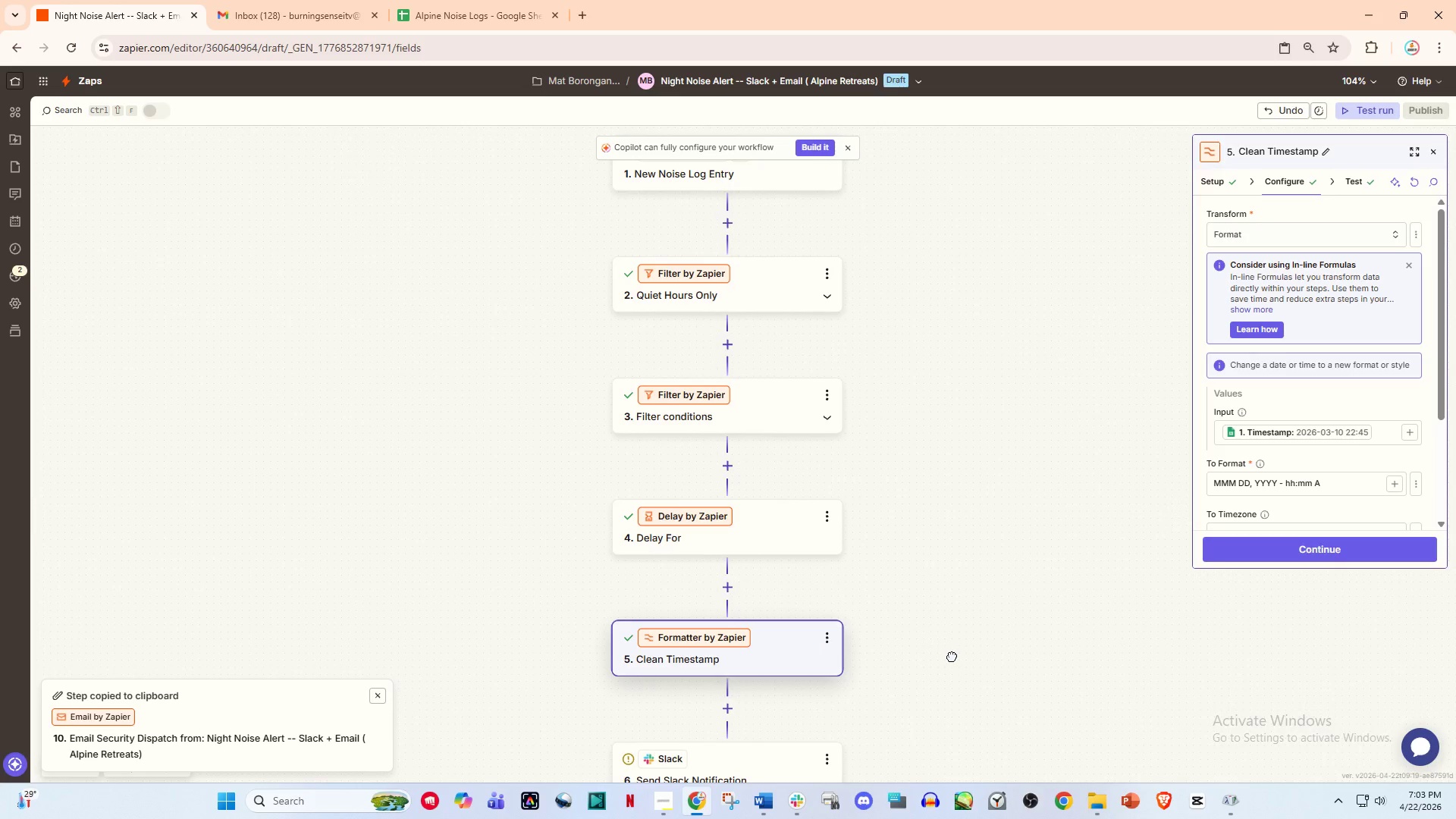 
left_click_drag(start_coordinate=[952, 656], to_coordinate=[963, 645])
 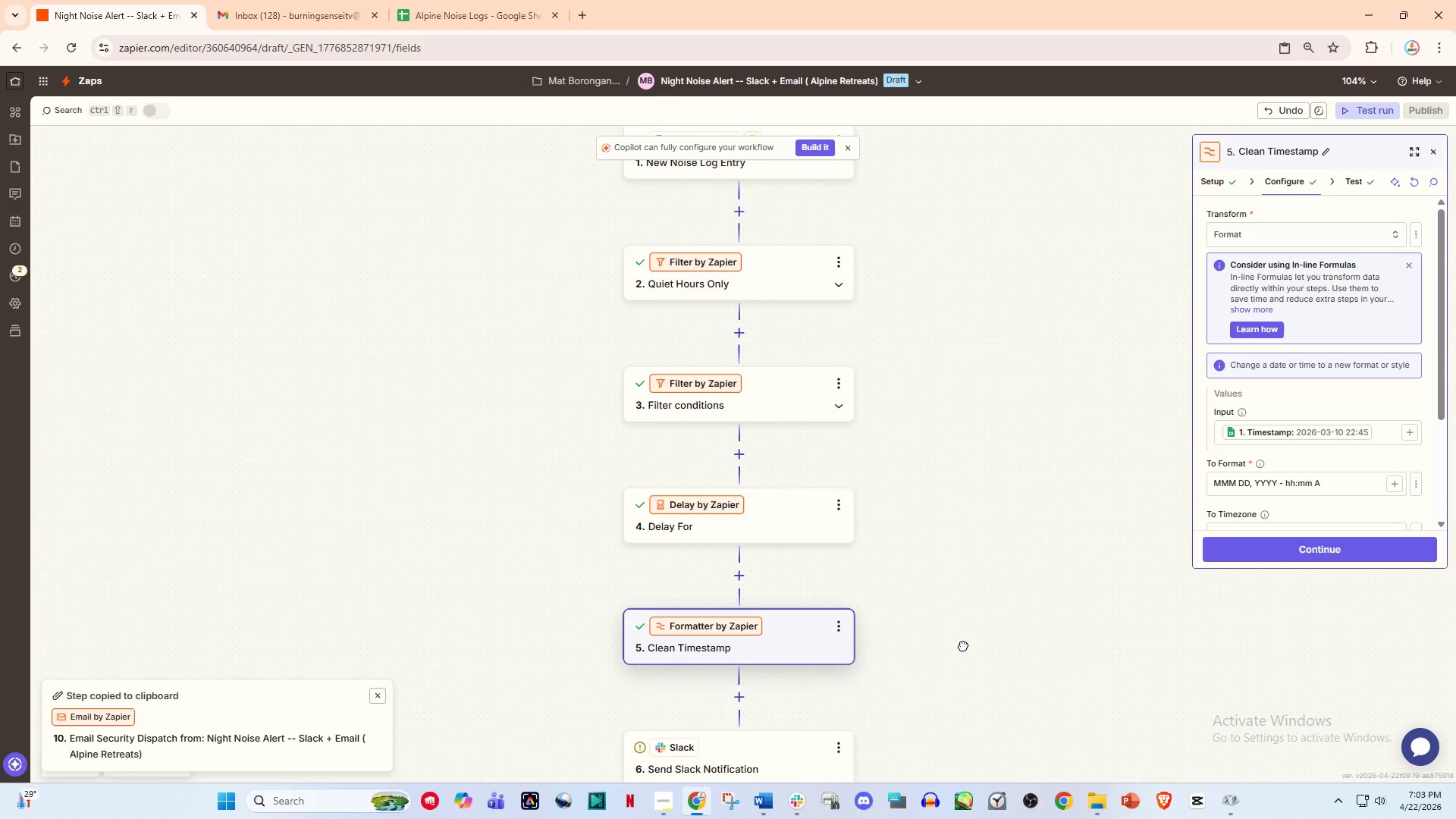 
left_click_drag(start_coordinate=[963, 645], to_coordinate=[974, 632])
 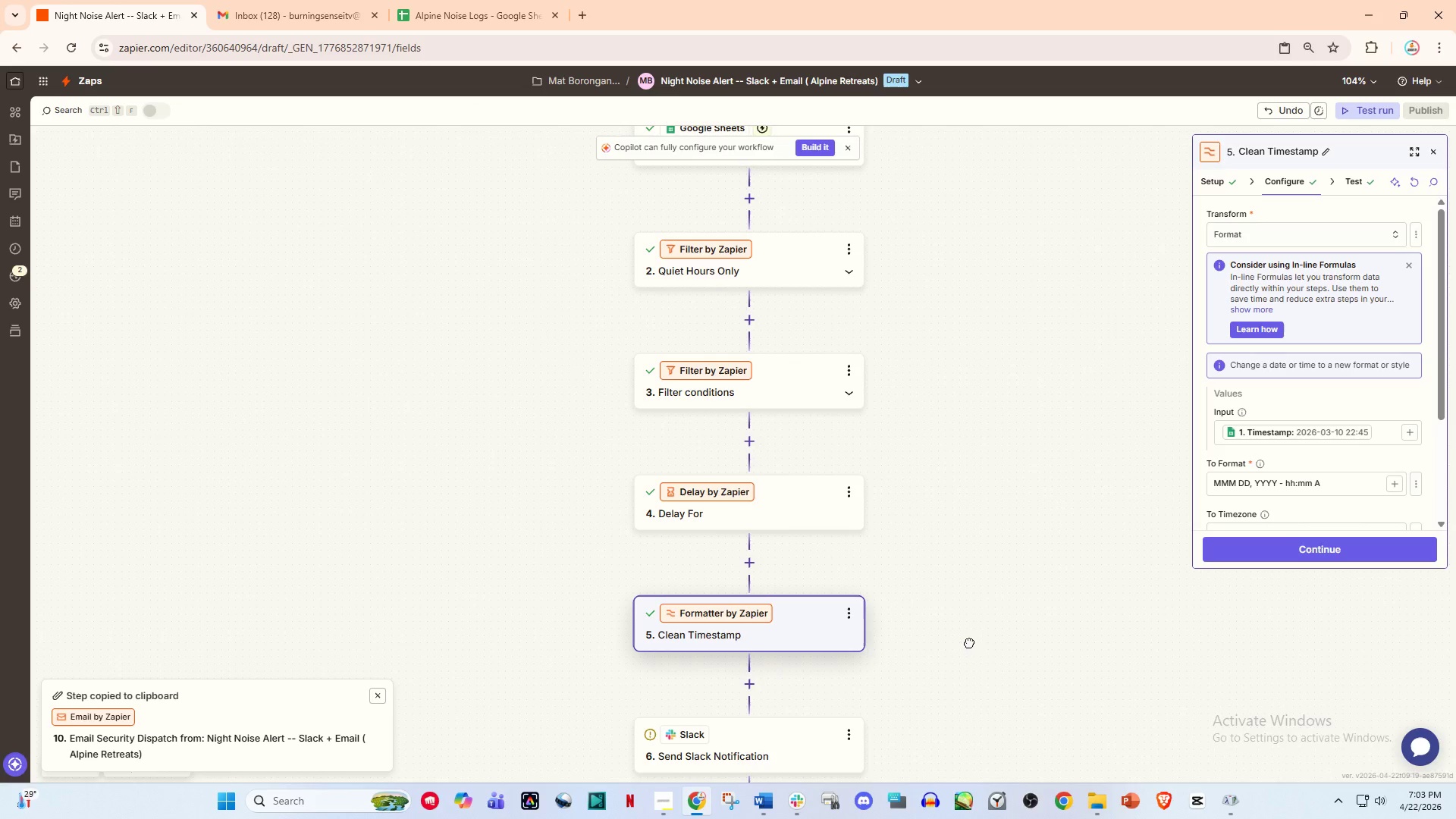 
left_click_drag(start_coordinate=[969, 642], to_coordinate=[958, 700])
 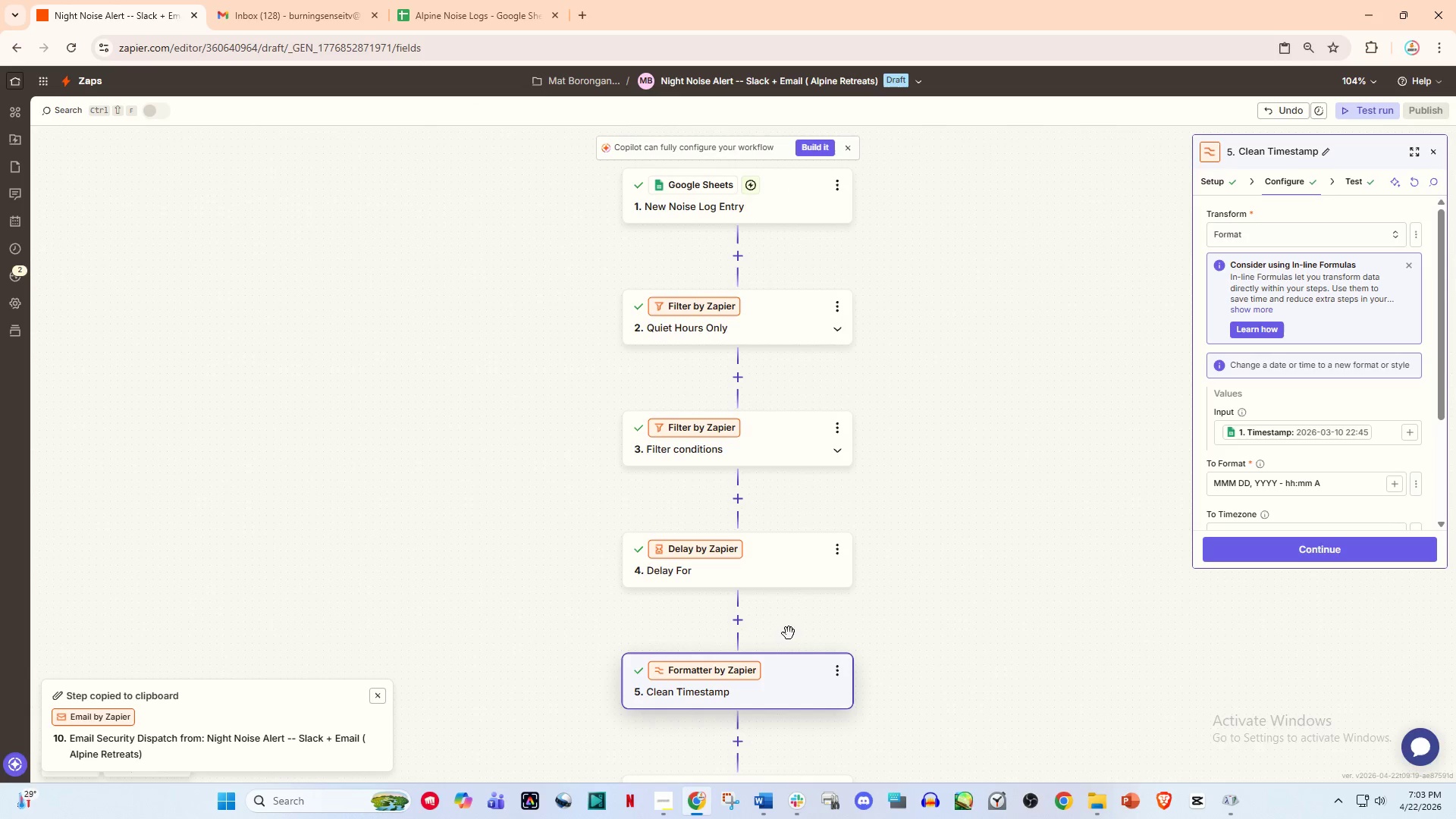 
mouse_move([774, 620])
 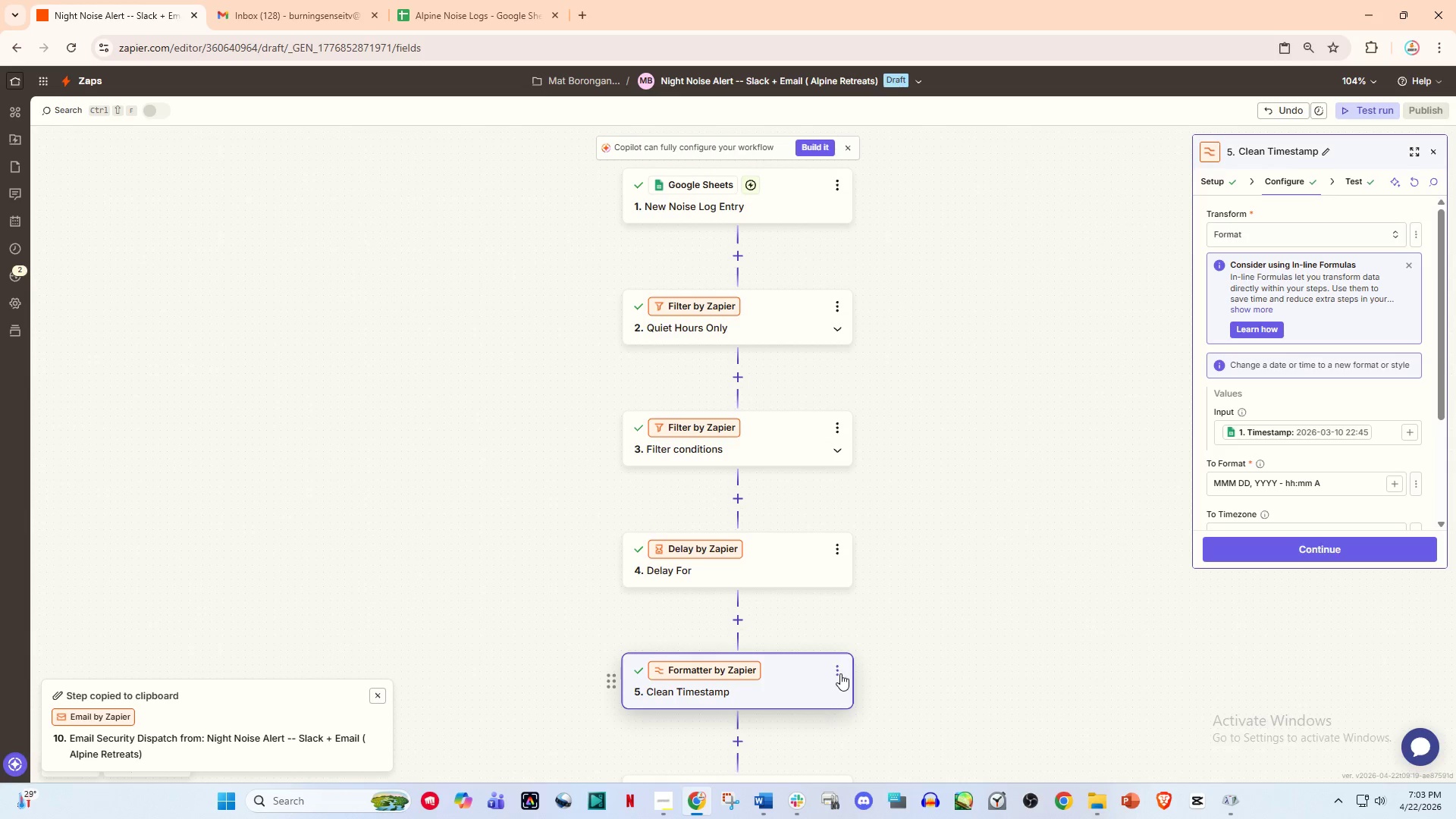 
wait(10.4)
 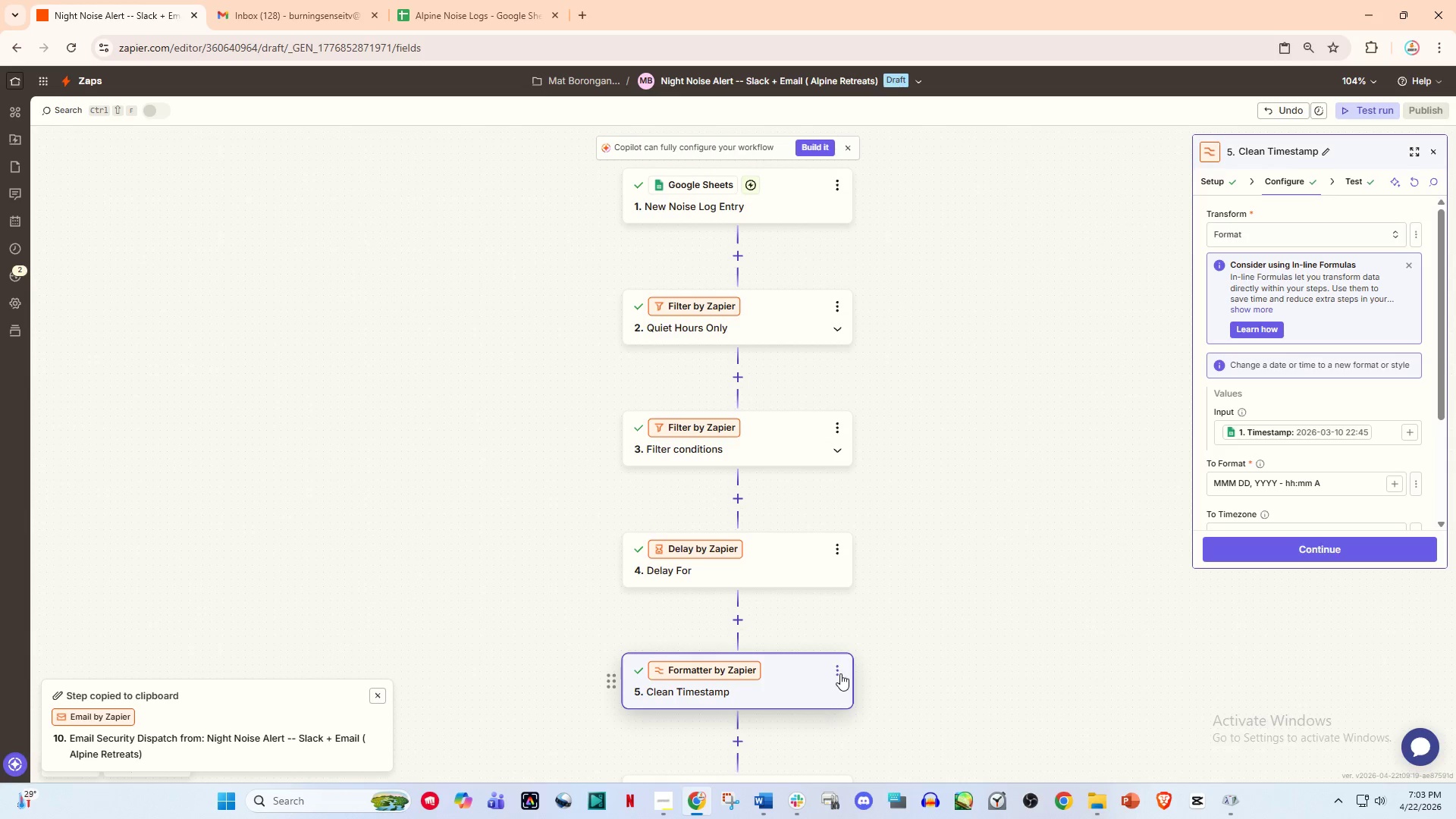 
left_click_drag(start_coordinate=[814, 681], to_coordinate=[849, 686])
 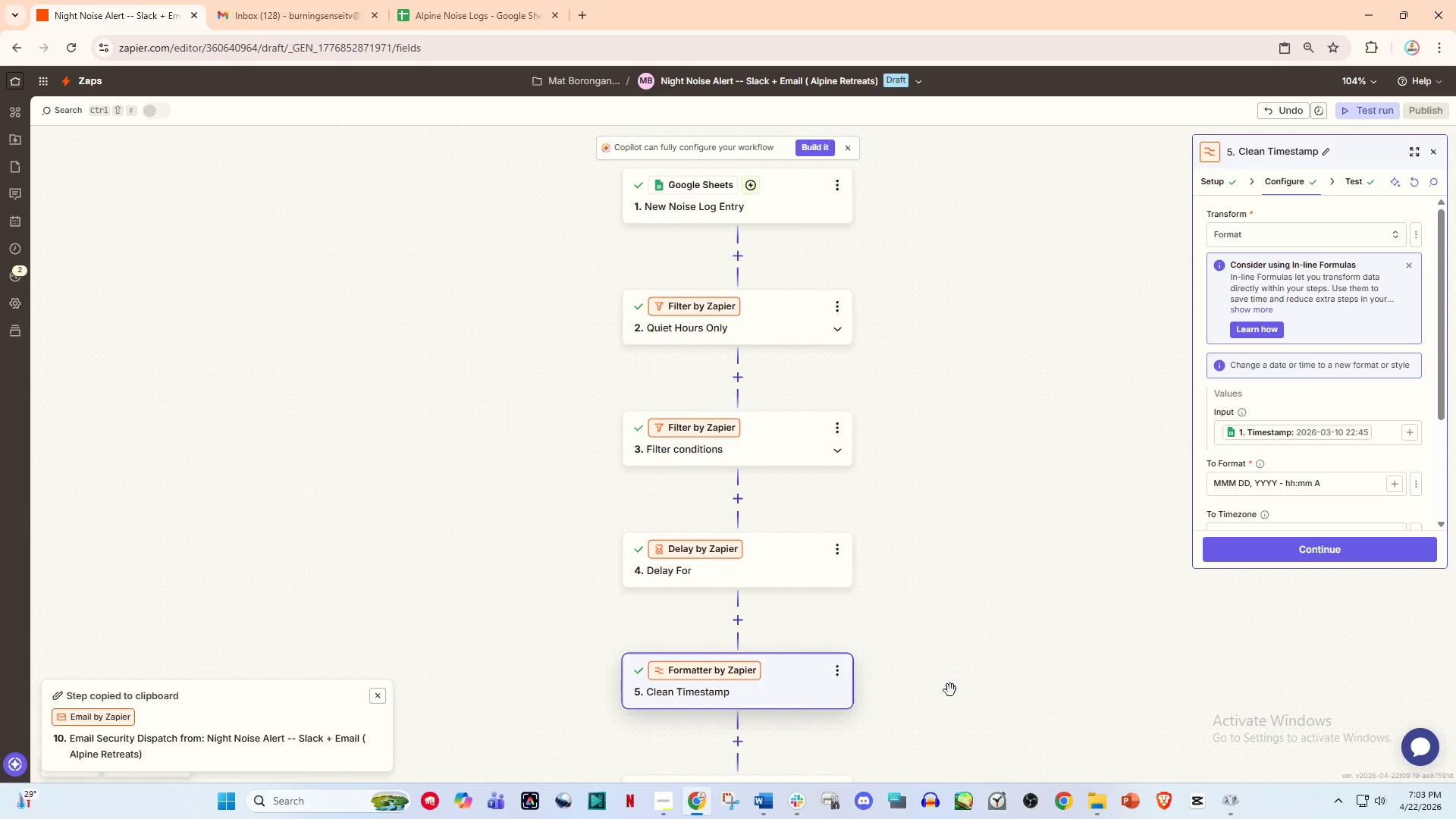 
scroll: coordinate [1065, 708], scroll_direction: none, amount: 0.0
 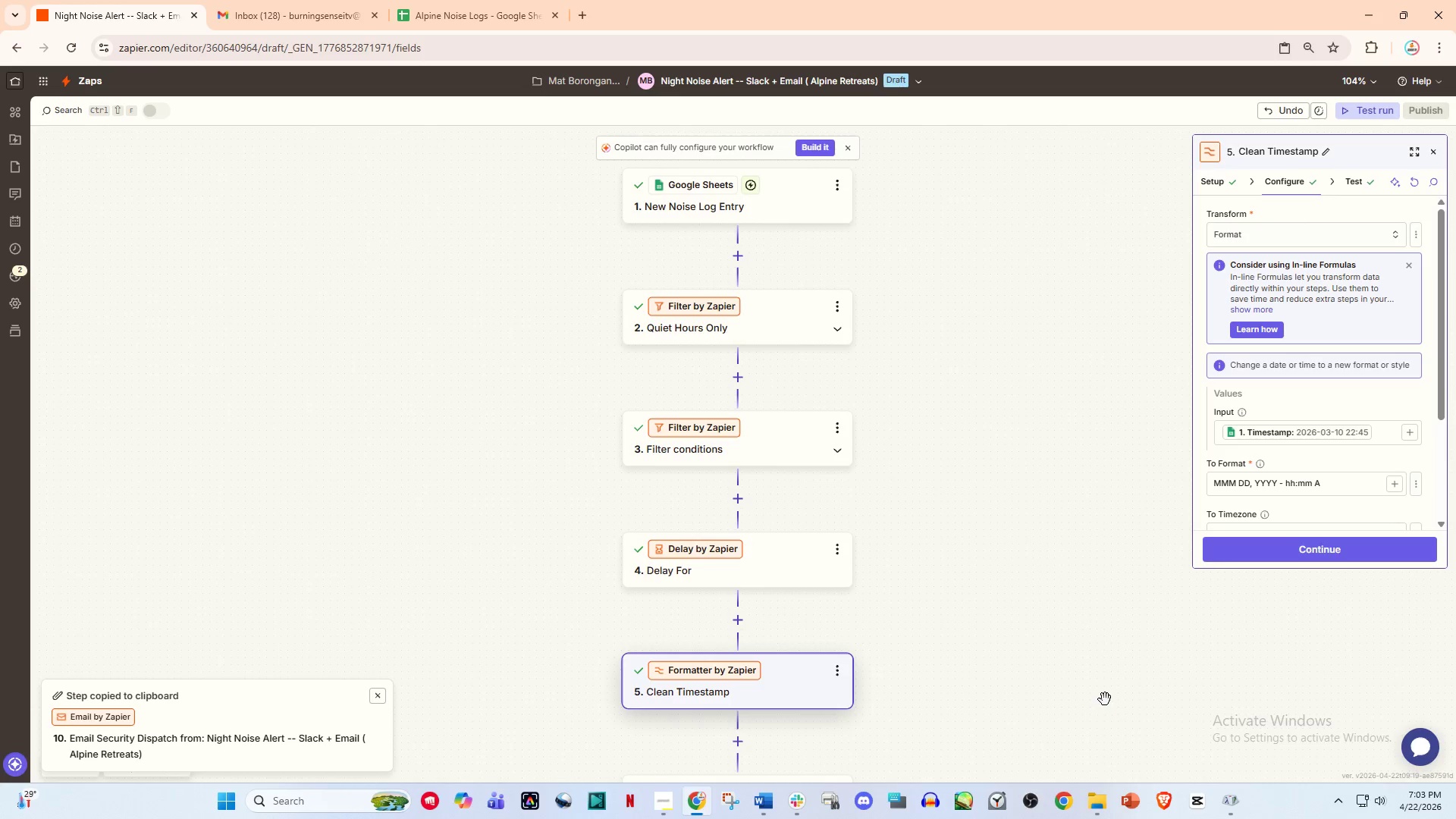 
scroll: coordinate [1106, 695], scroll_direction: up, amount: 1.0
 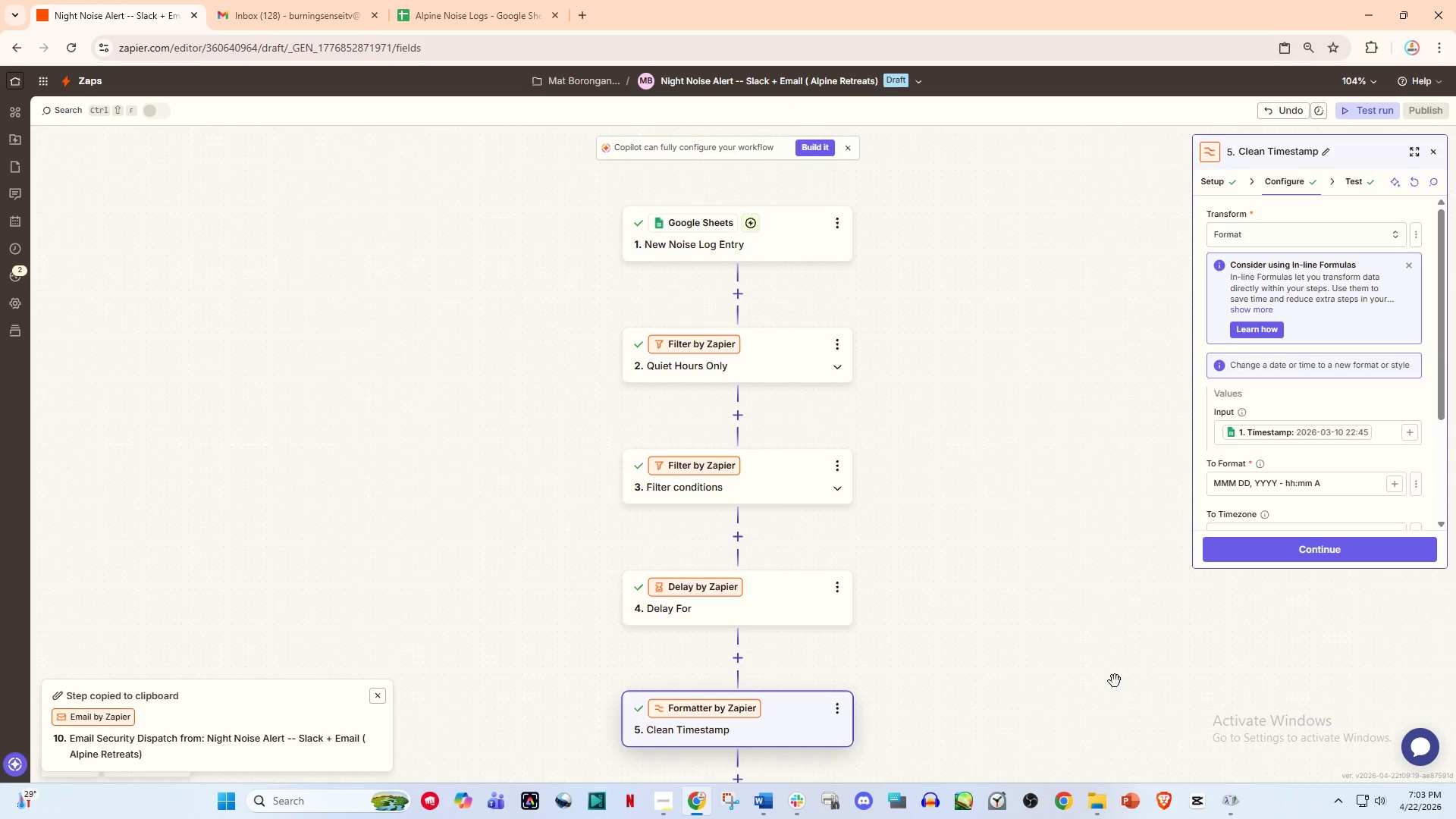 
scroll: coordinate [1100, 681], scroll_direction: down, amount: 1.0
 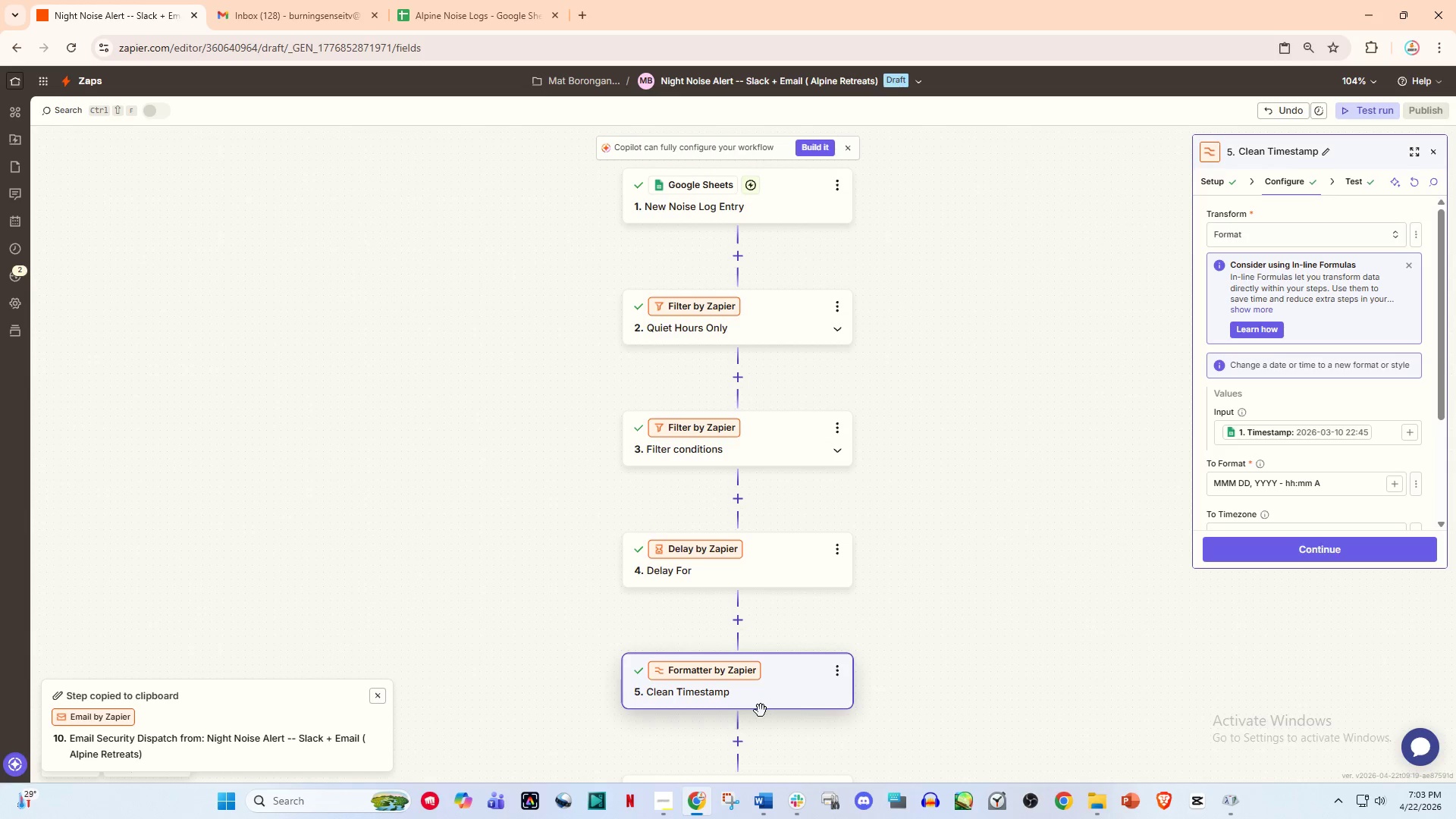 
wait(10.06)
 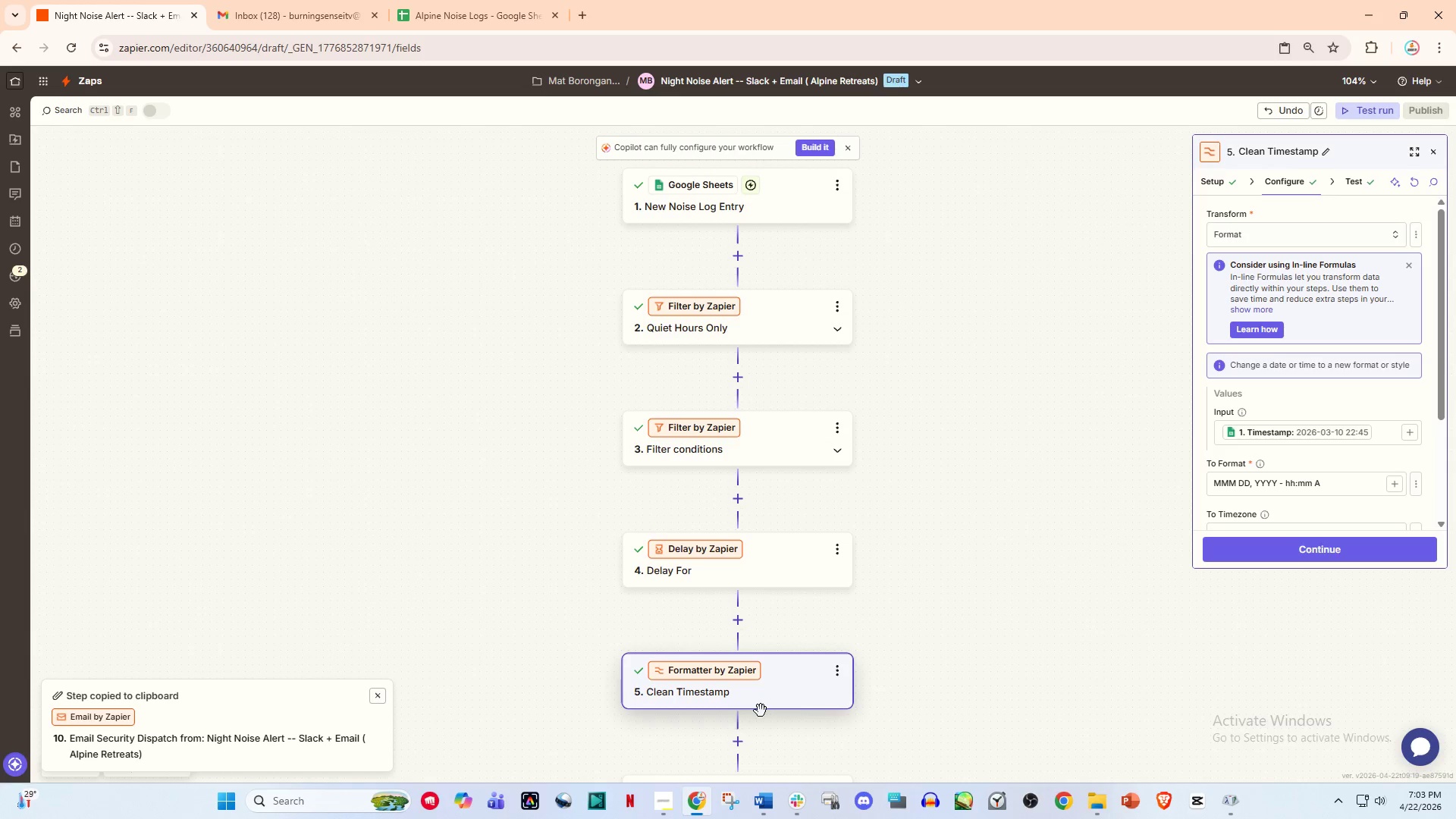 
left_click_drag(start_coordinate=[909, 710], to_coordinate=[911, 727])
 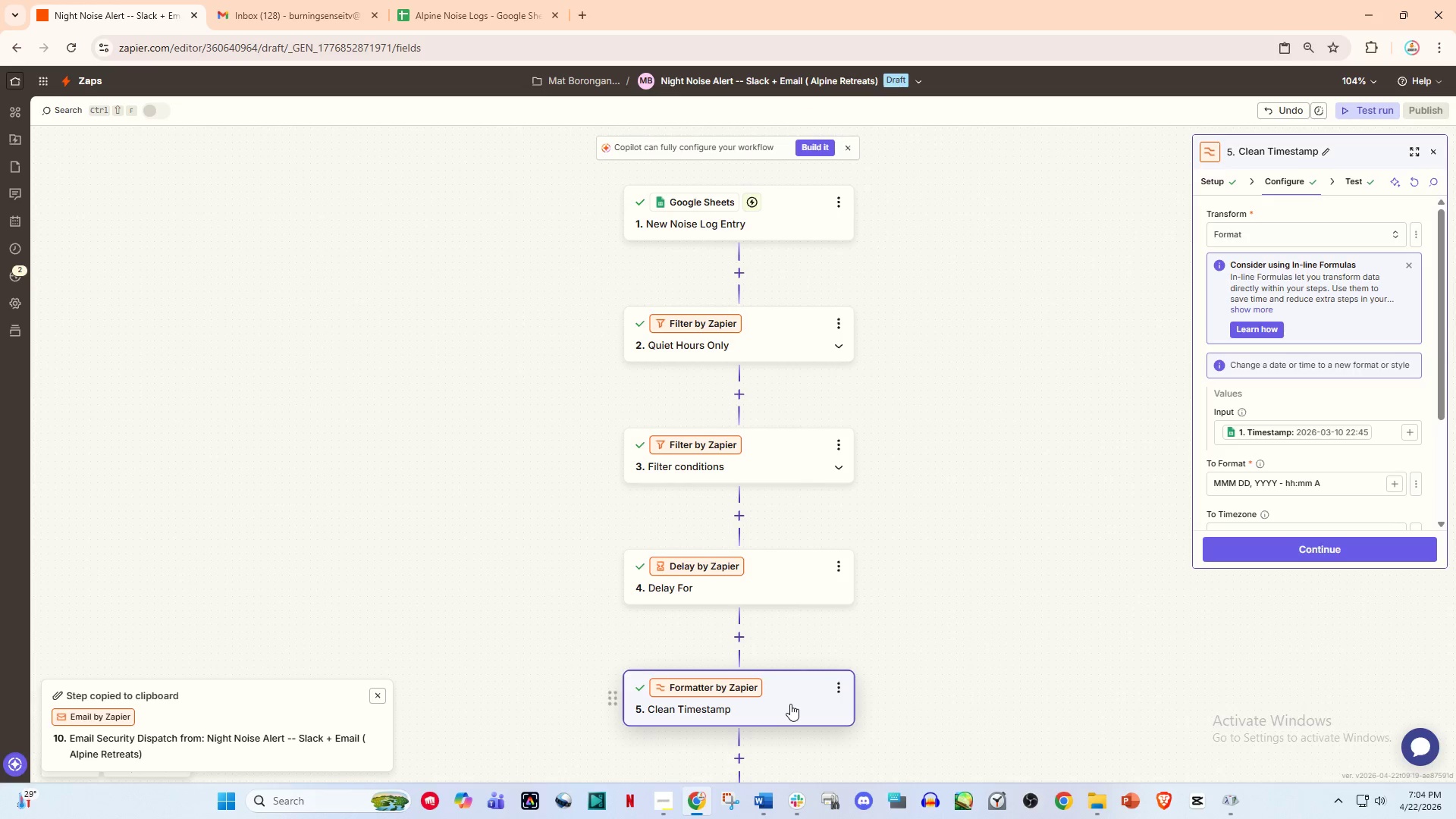 
left_click_drag(start_coordinate=[790, 704], to_coordinate=[791, 685])
 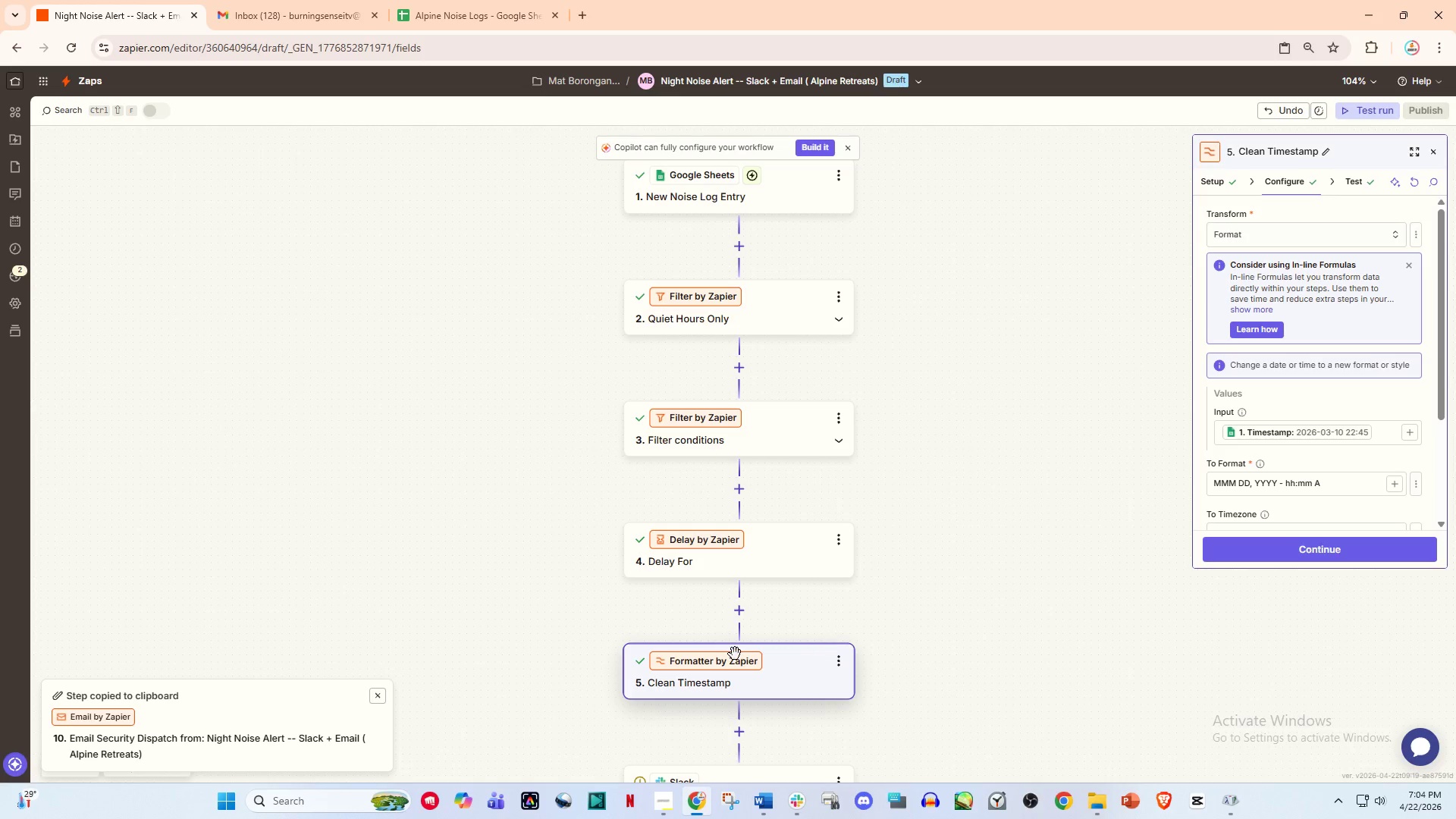 
wait(7.53)
 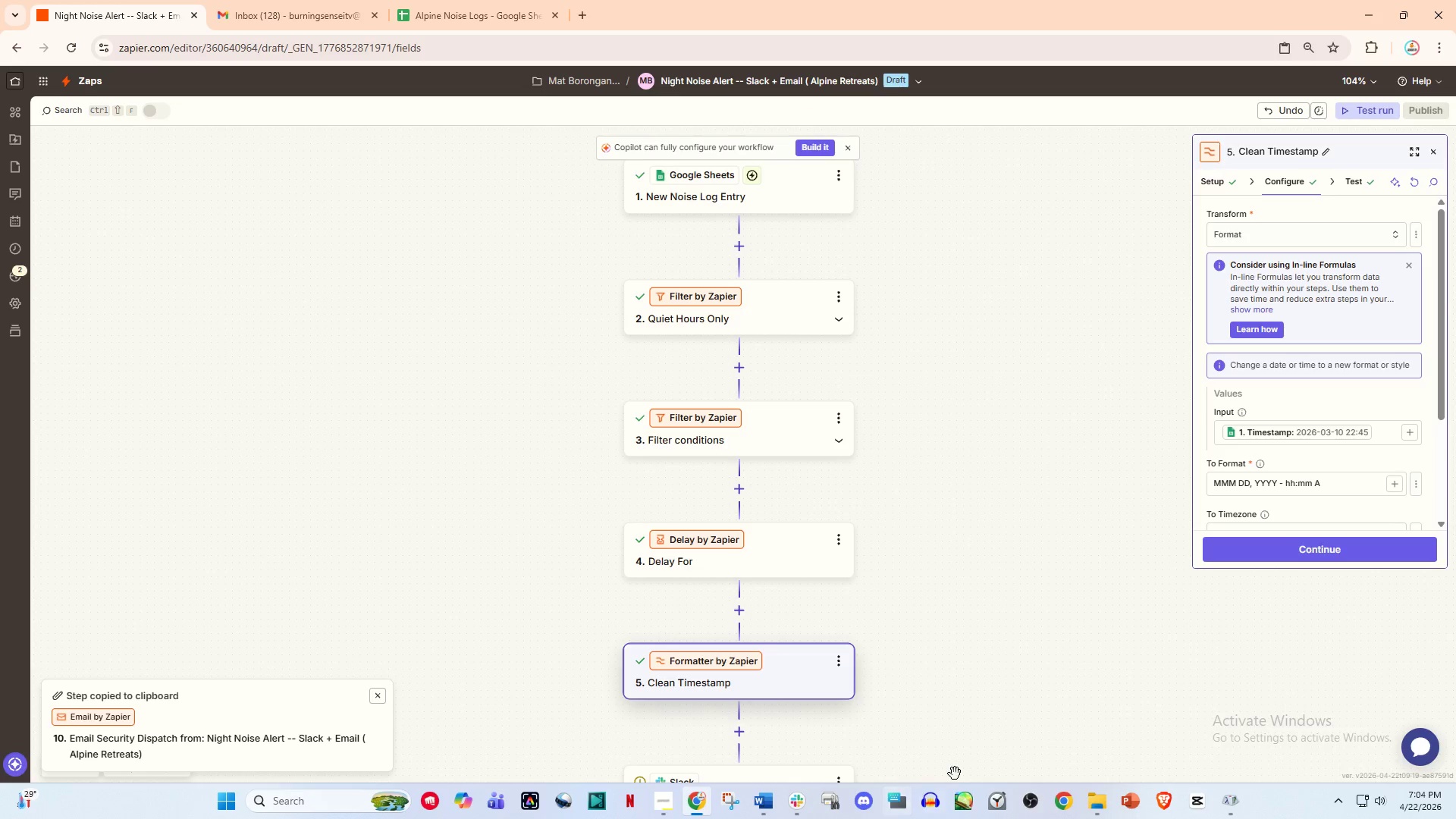 
left_click([887, 697])
 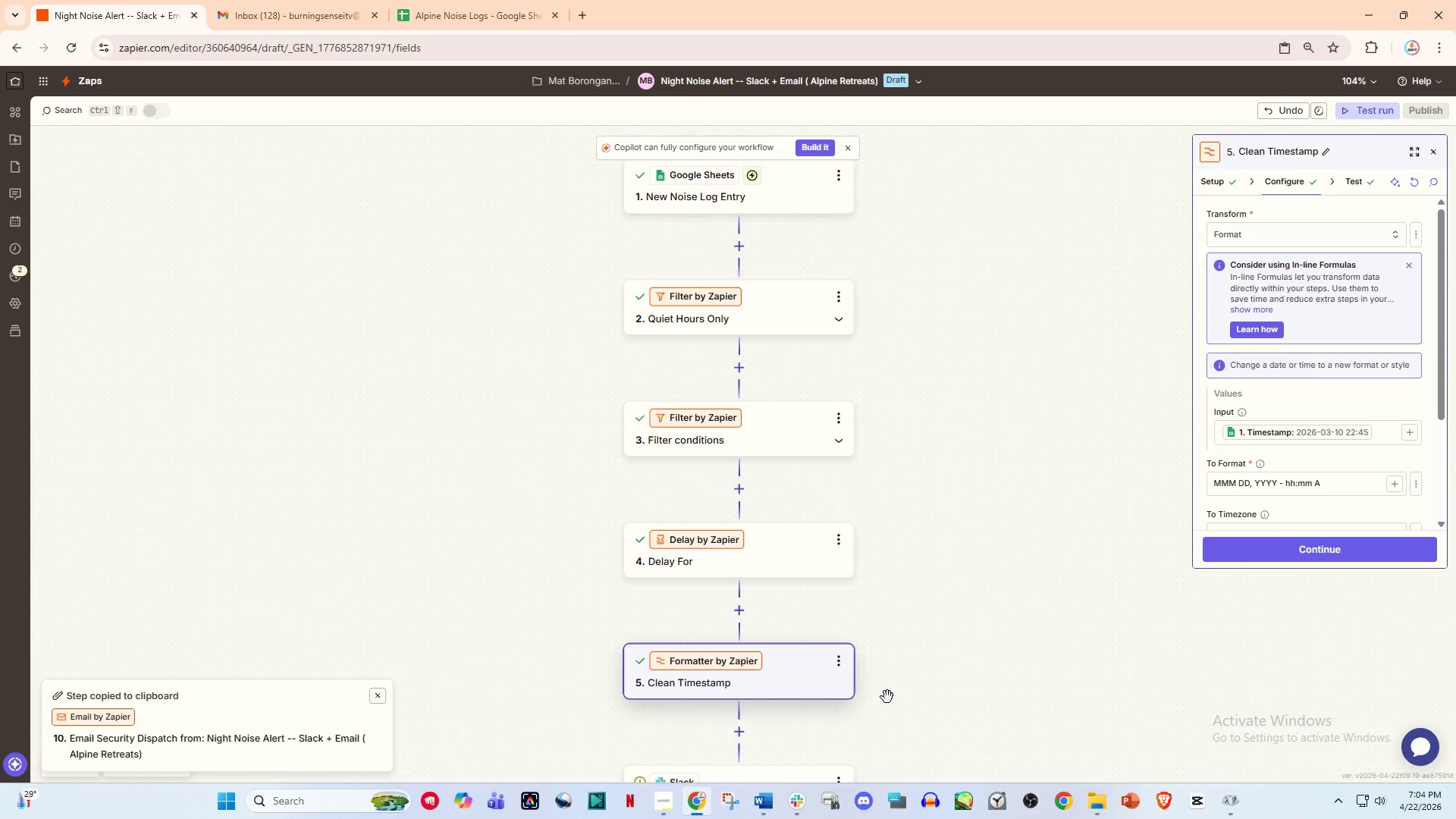 
left_click([887, 697])
 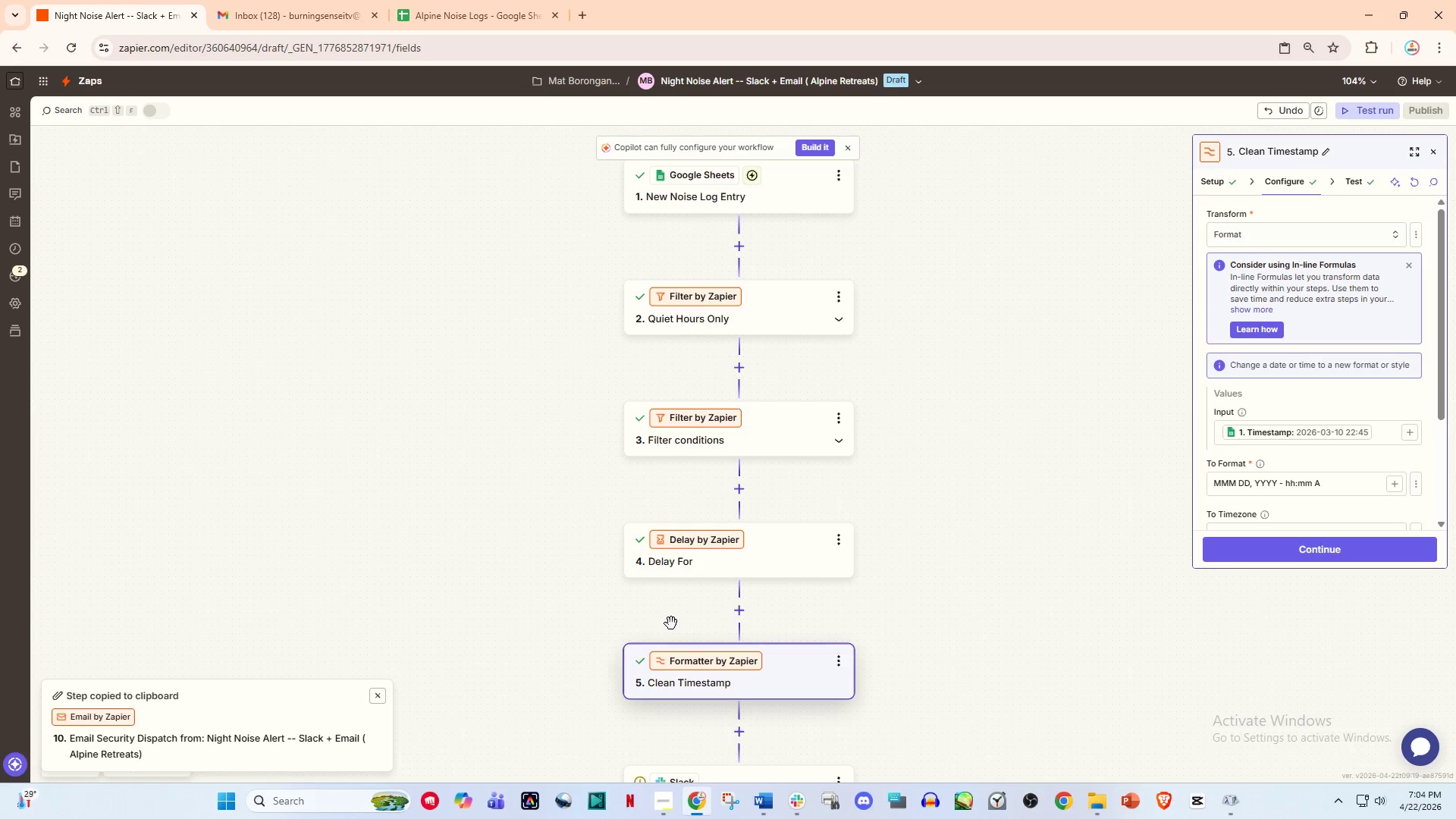 
wait(13.07)
 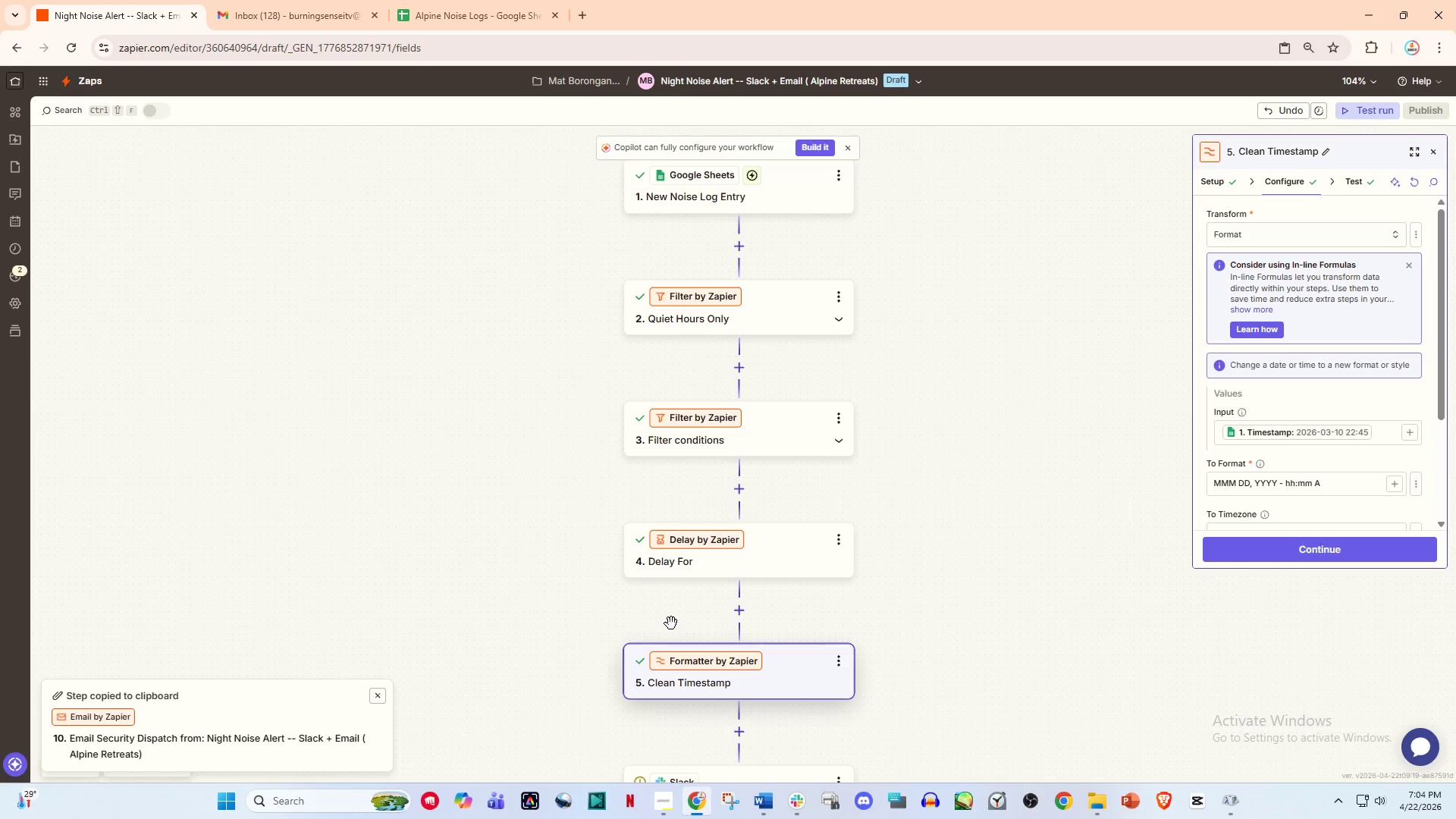 
mouse_move([756, 620])
 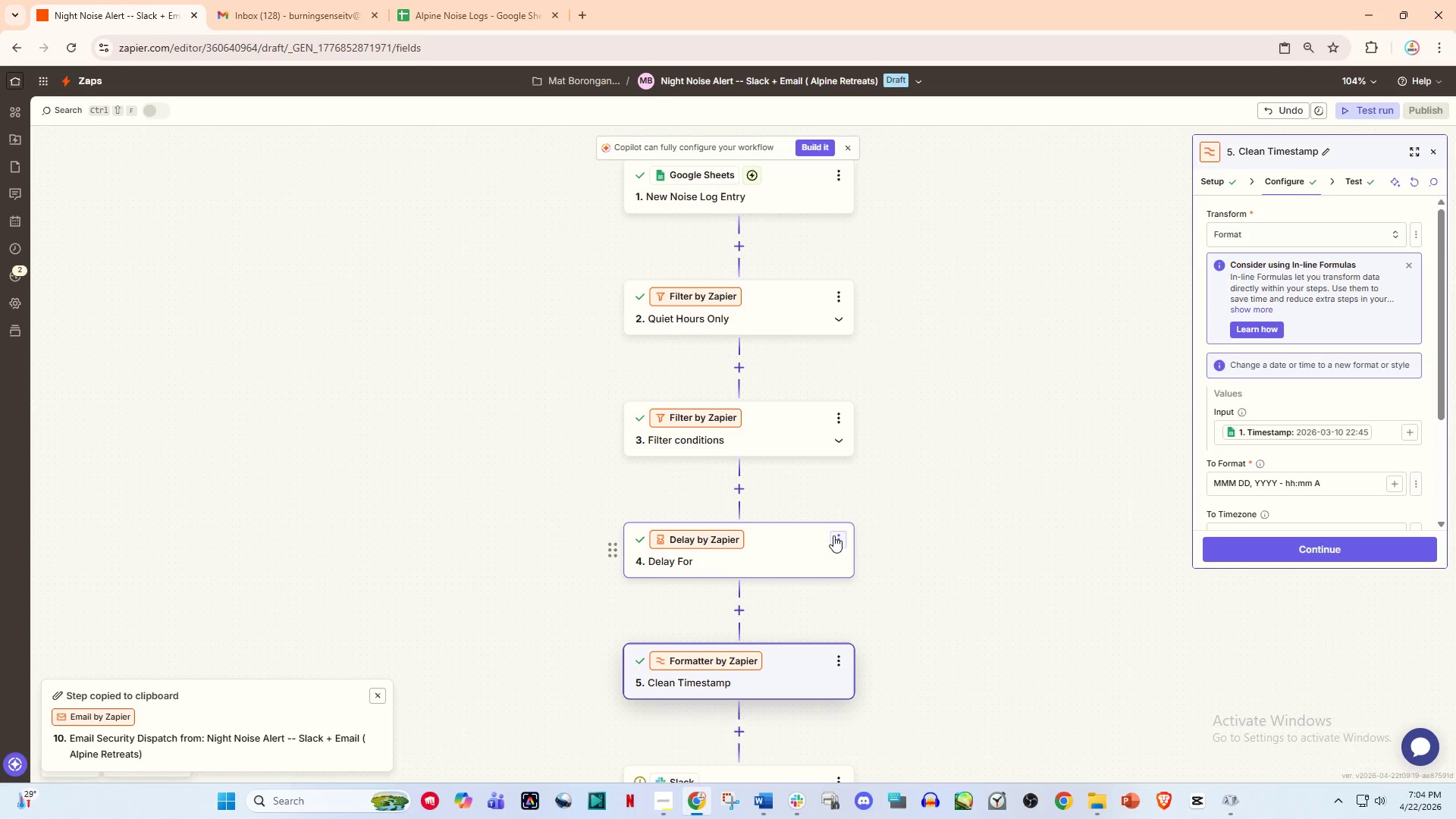 
wait(9.26)
 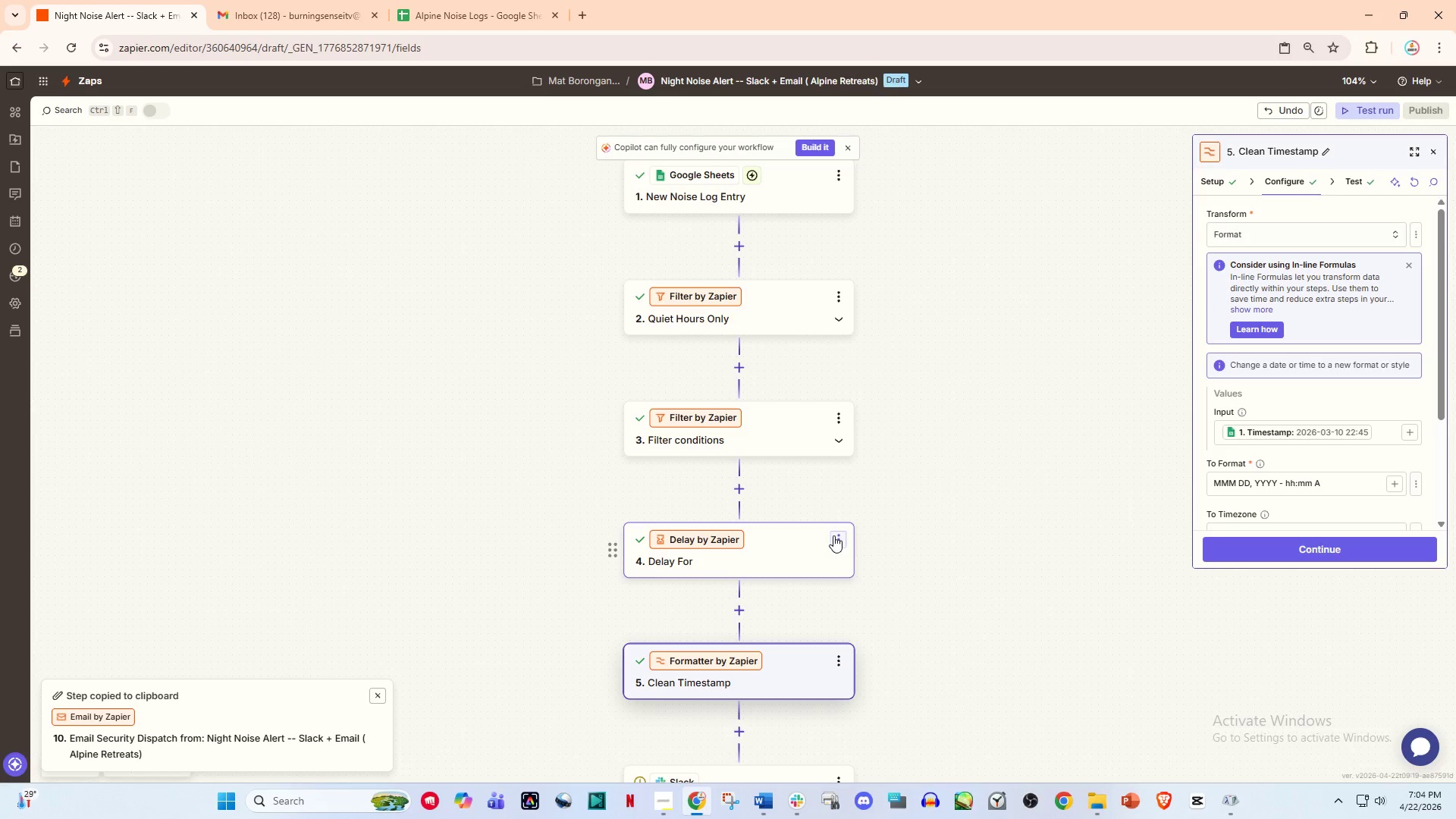 
left_click([752, 417])
 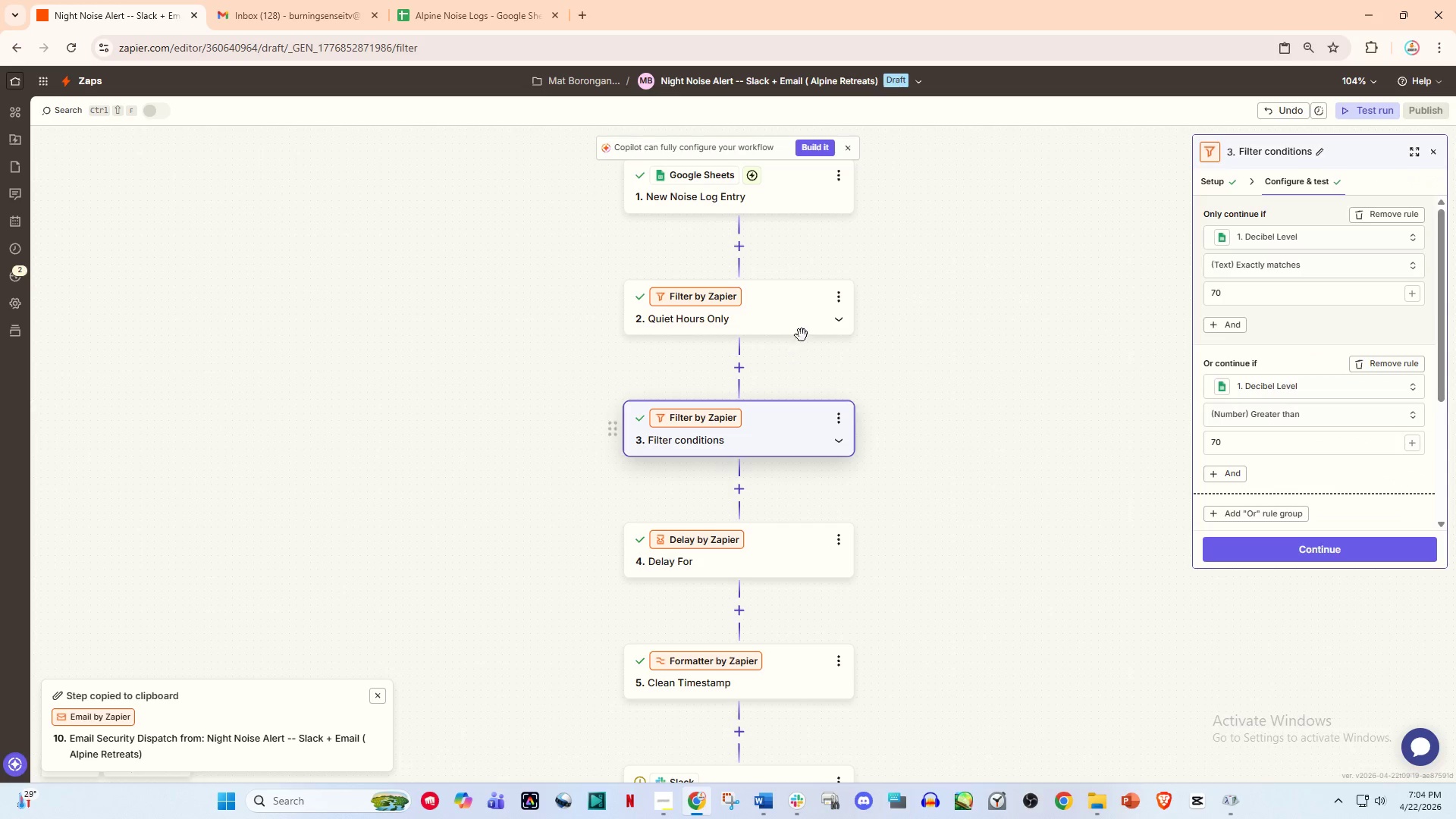 
left_click([806, 310])
 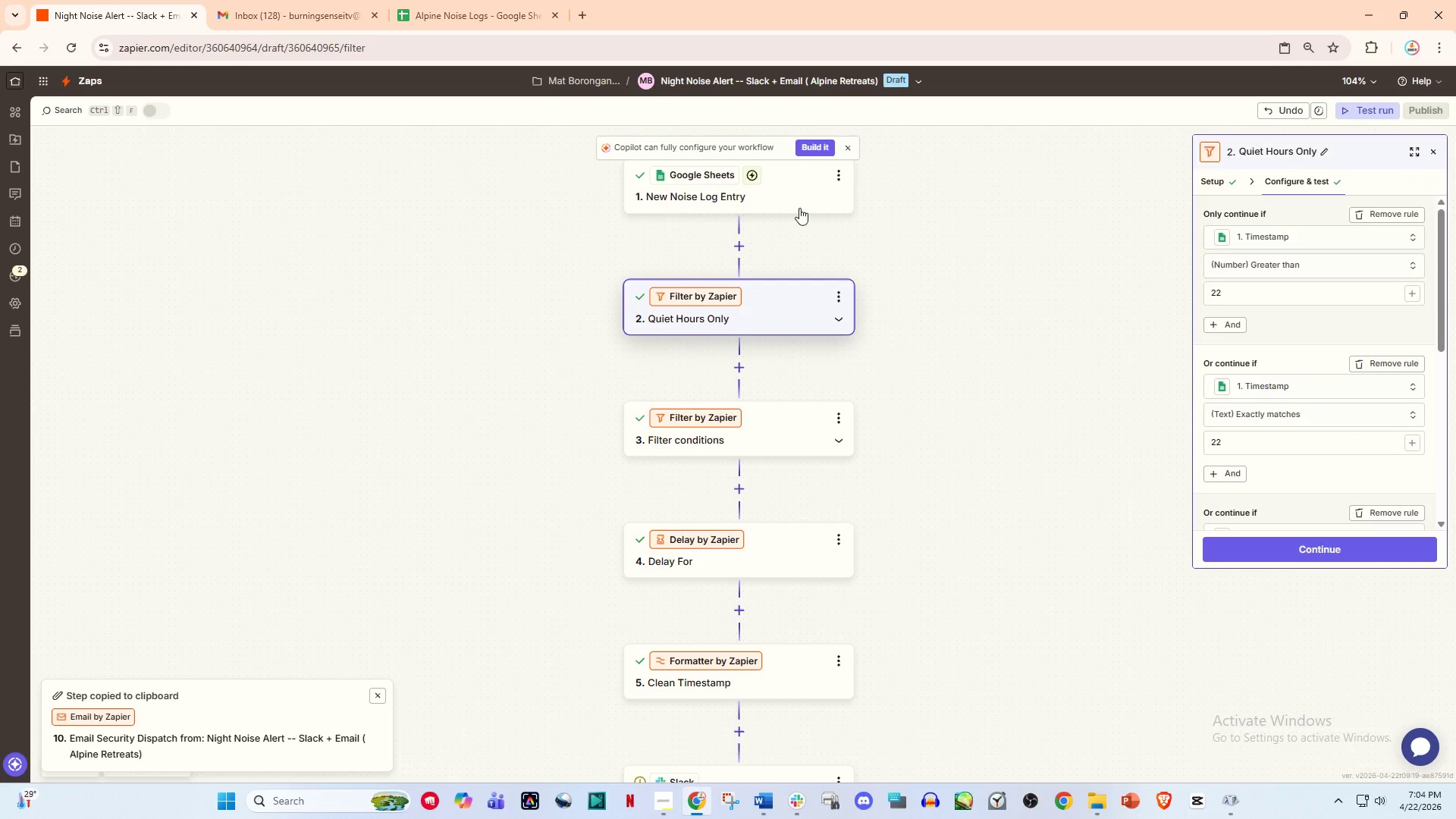 
left_click([799, 207])
 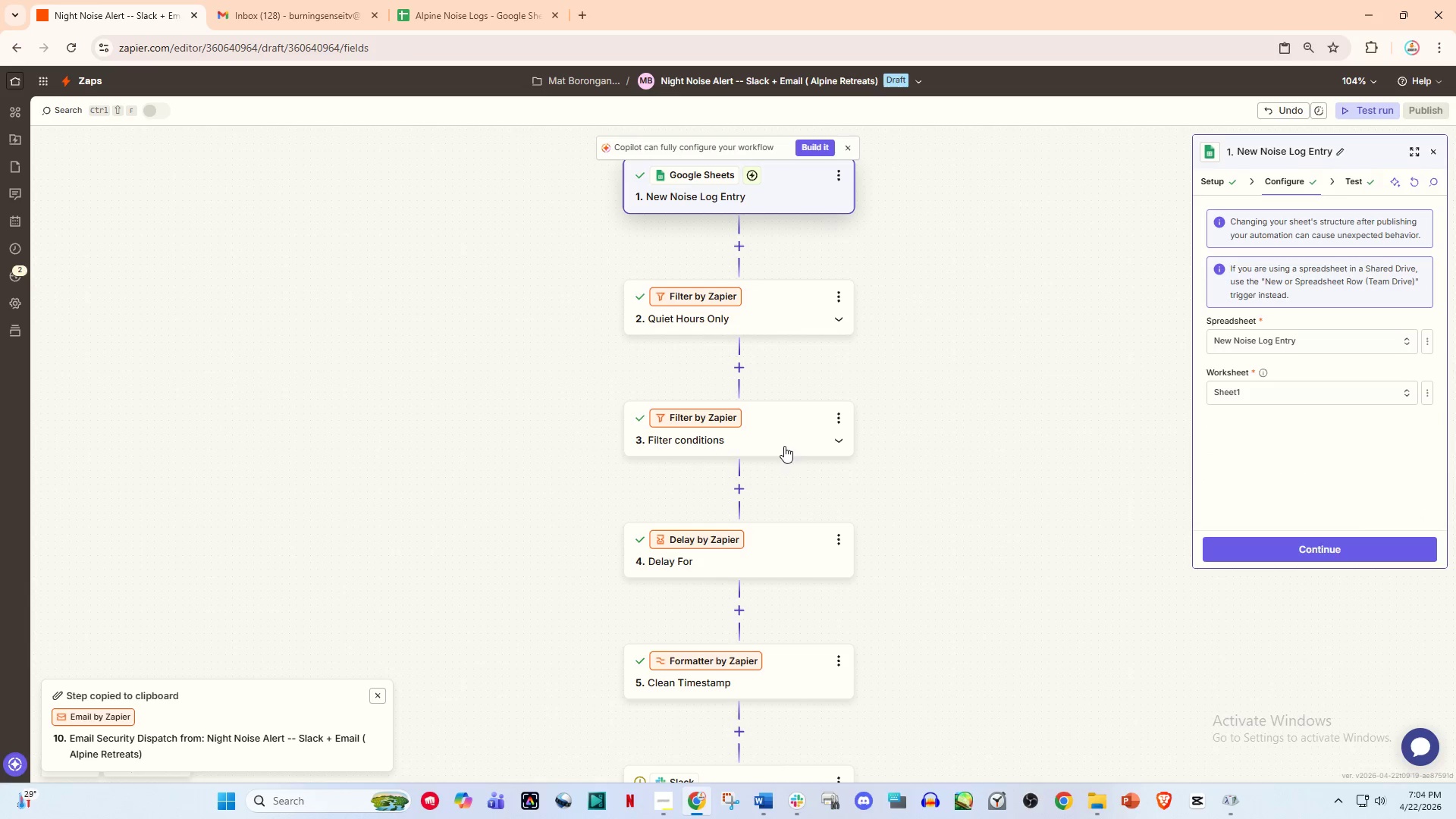 
left_click([783, 434])
 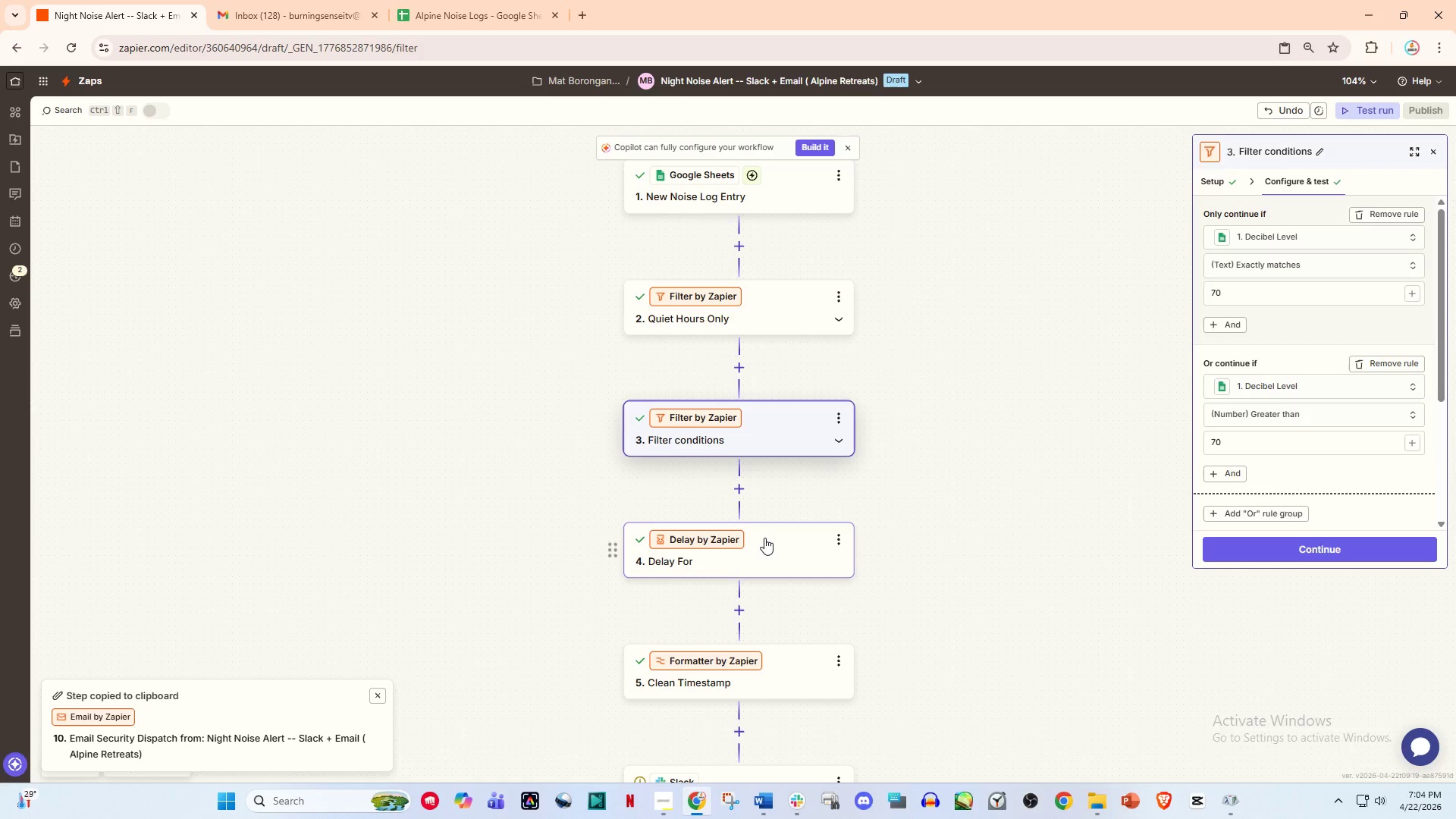 
left_click([764, 538])
 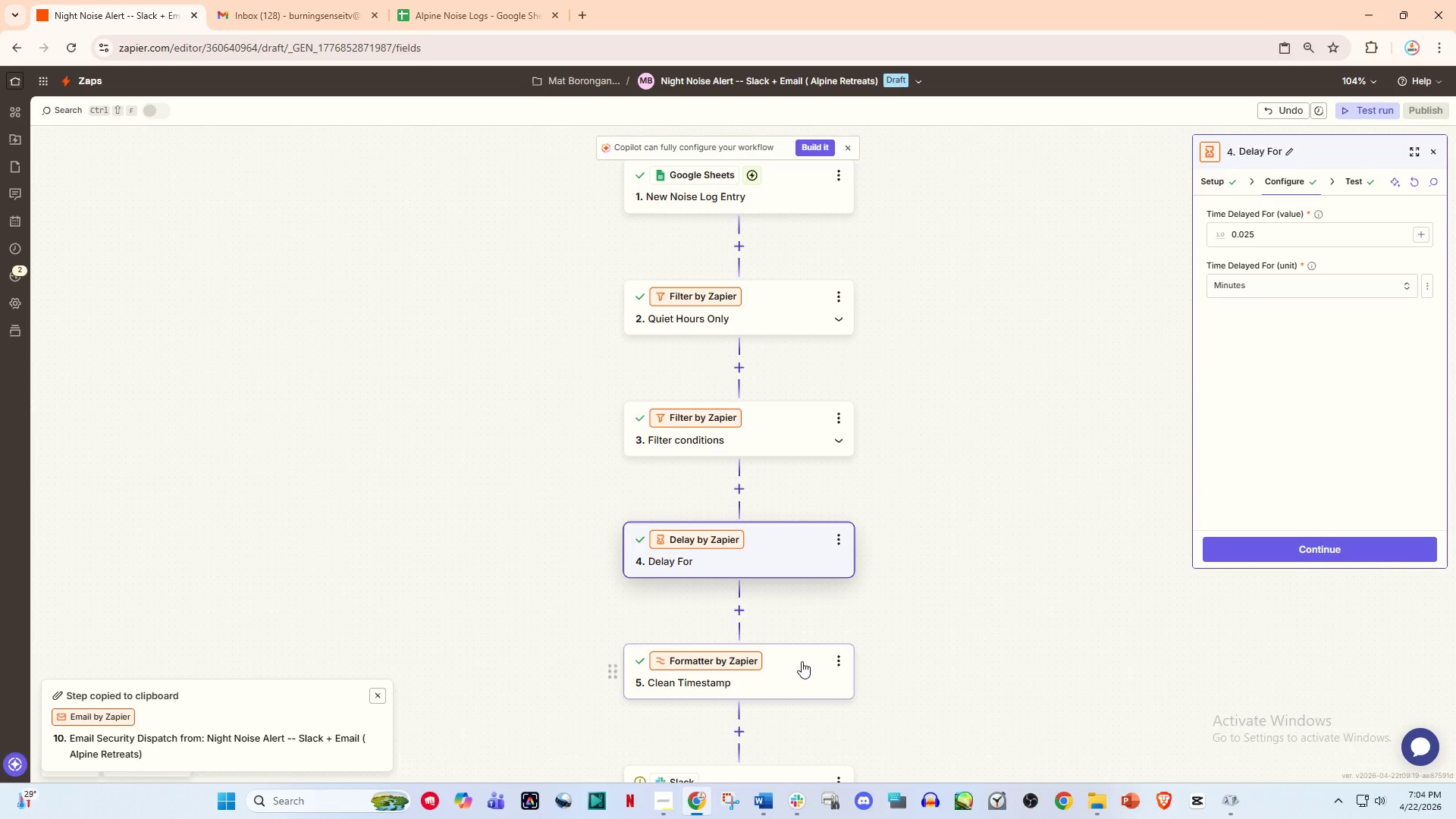 
left_click([802, 661])
 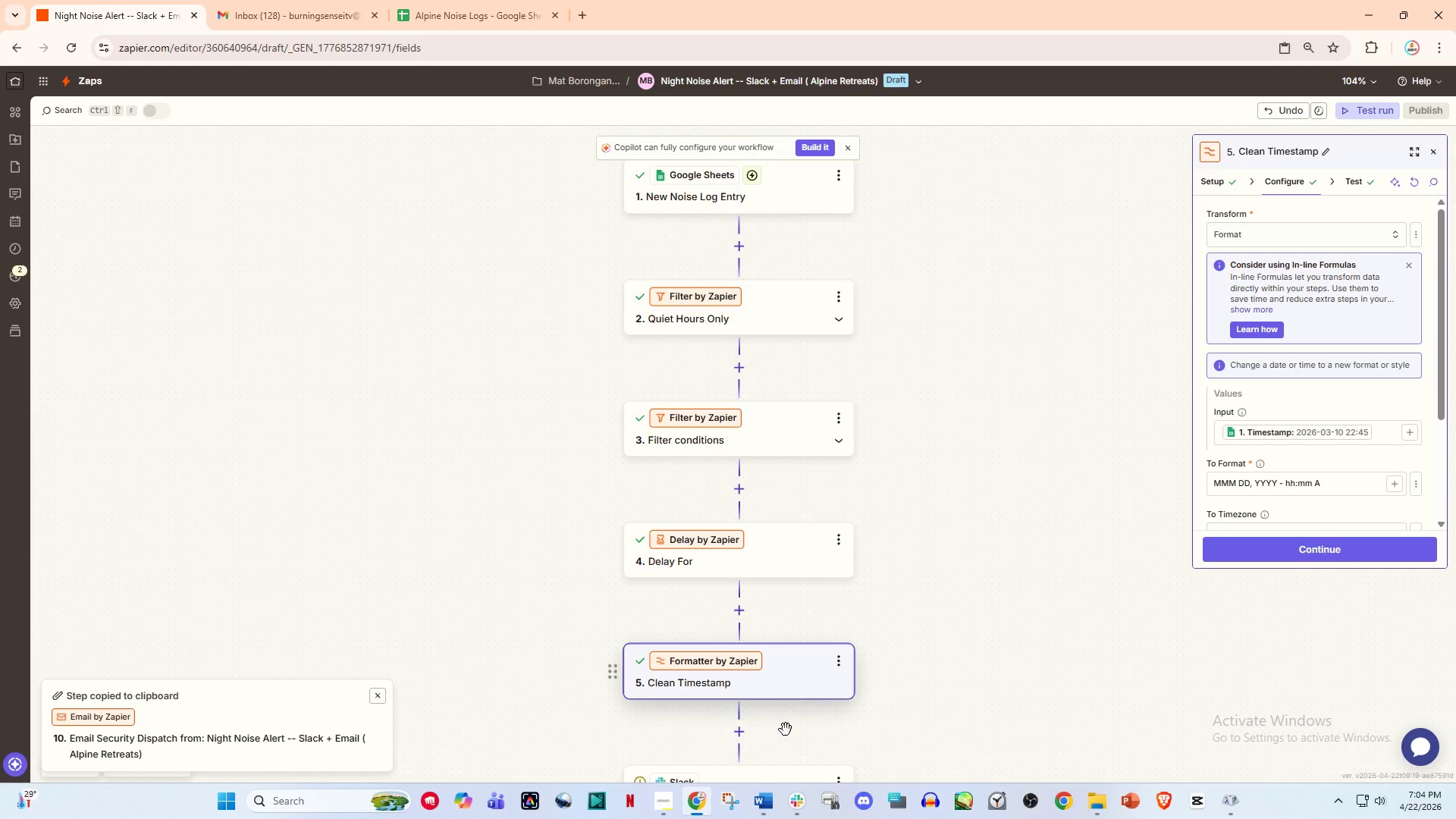 
scroll: coordinate [788, 726], scroll_direction: down, amount: 3.0
 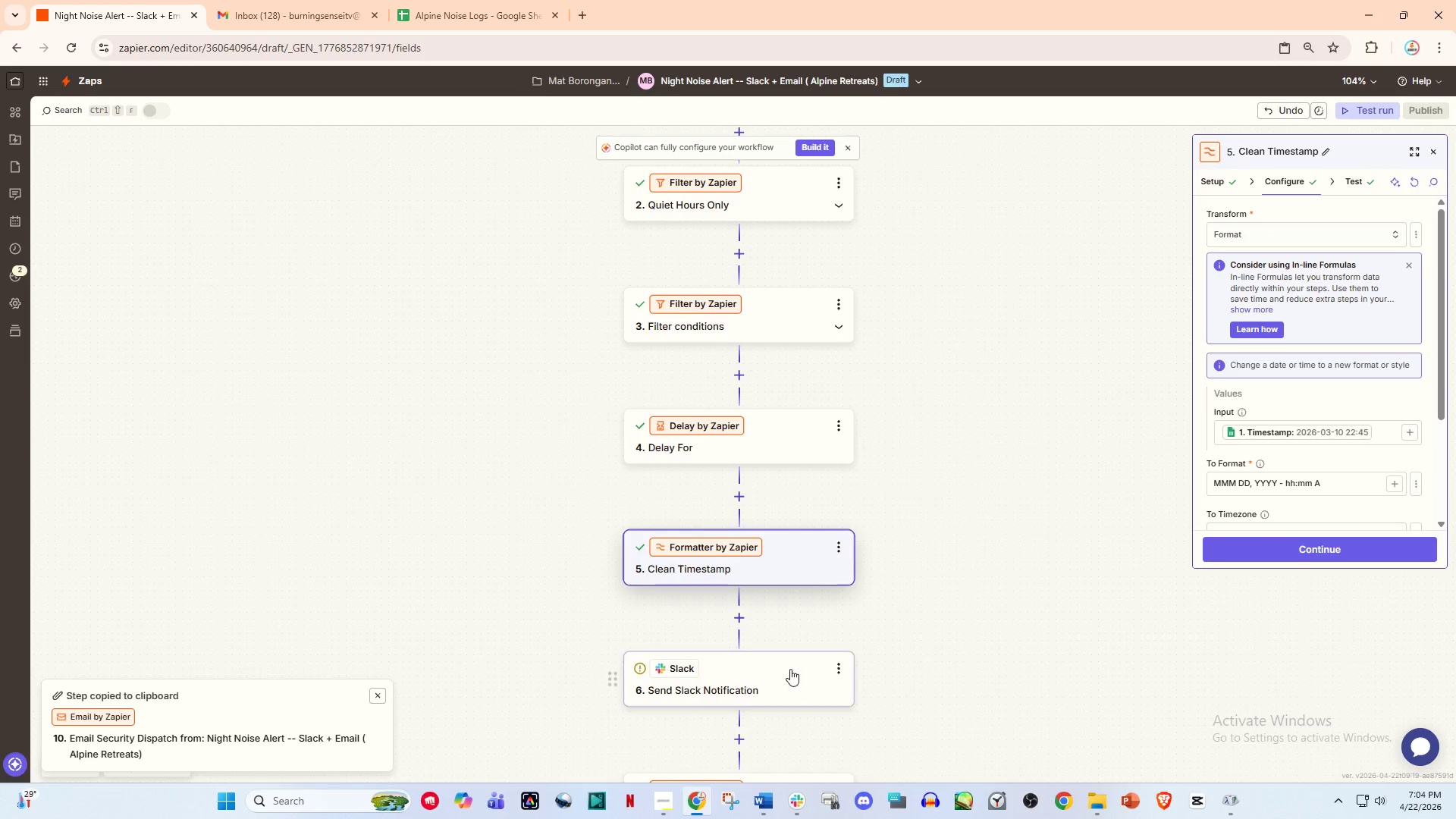 
left_click([790, 669])
 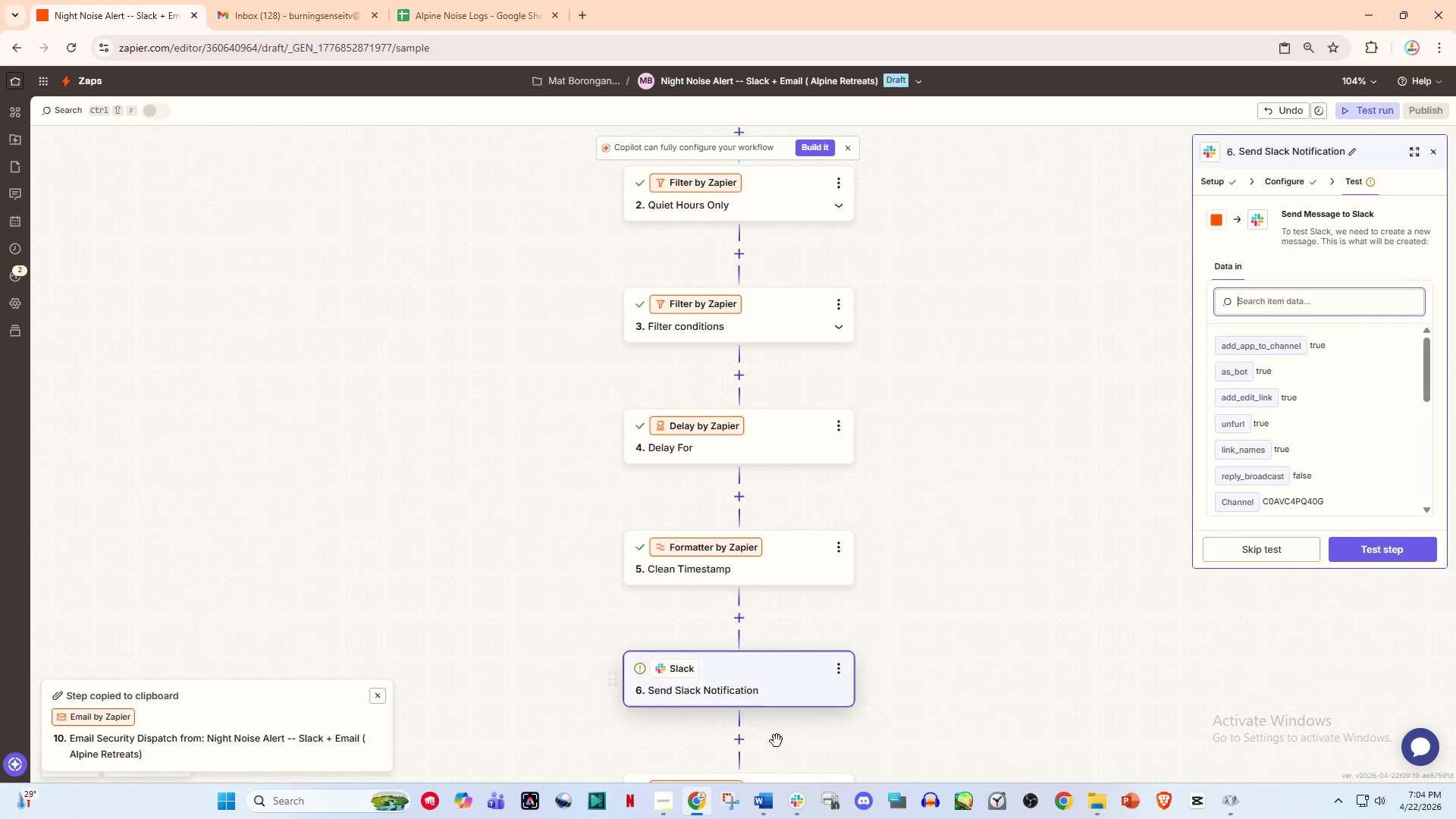 
scroll: coordinate [777, 741], scroll_direction: down, amount: 2.0
 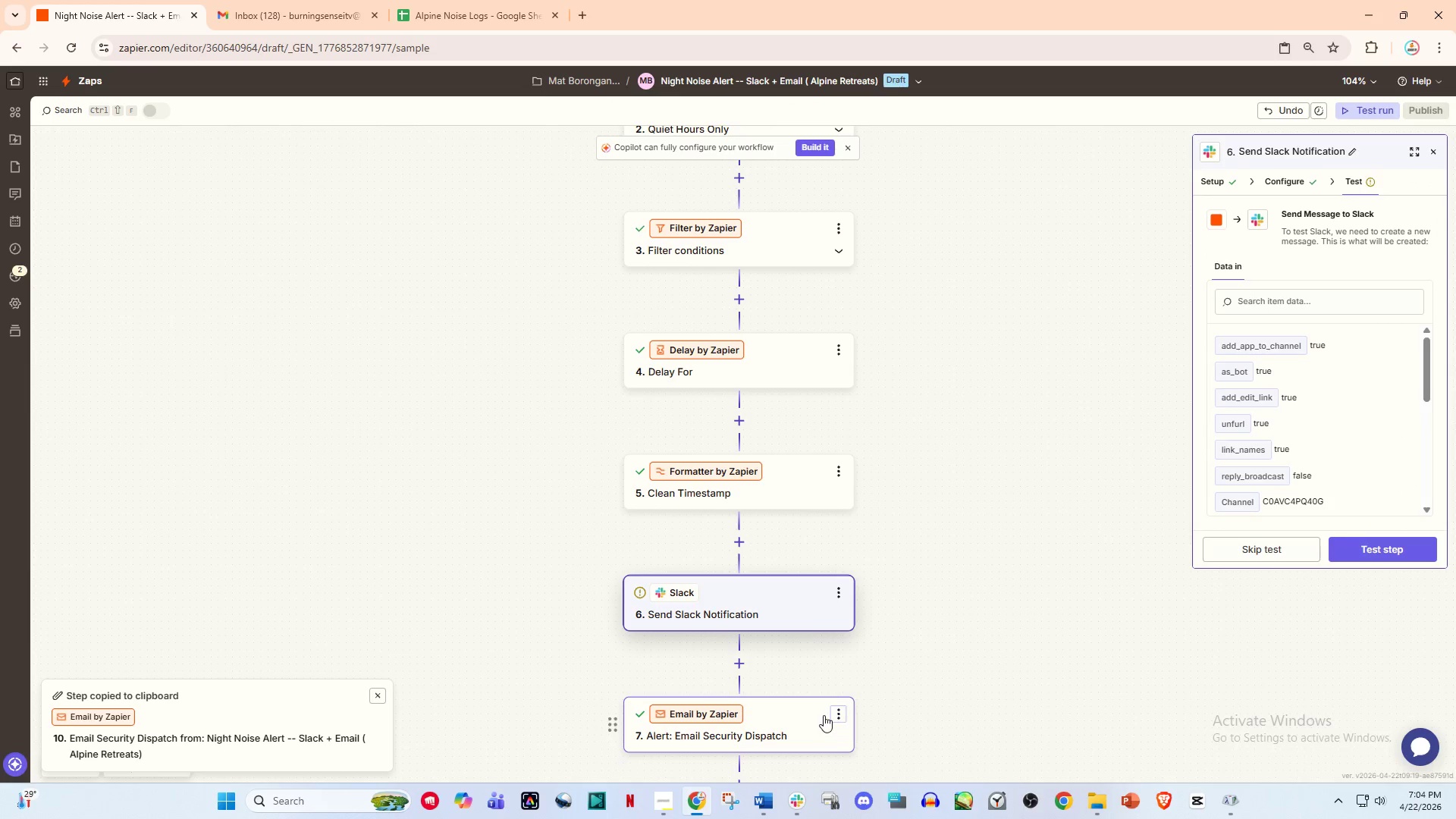 
left_click([824, 715])
 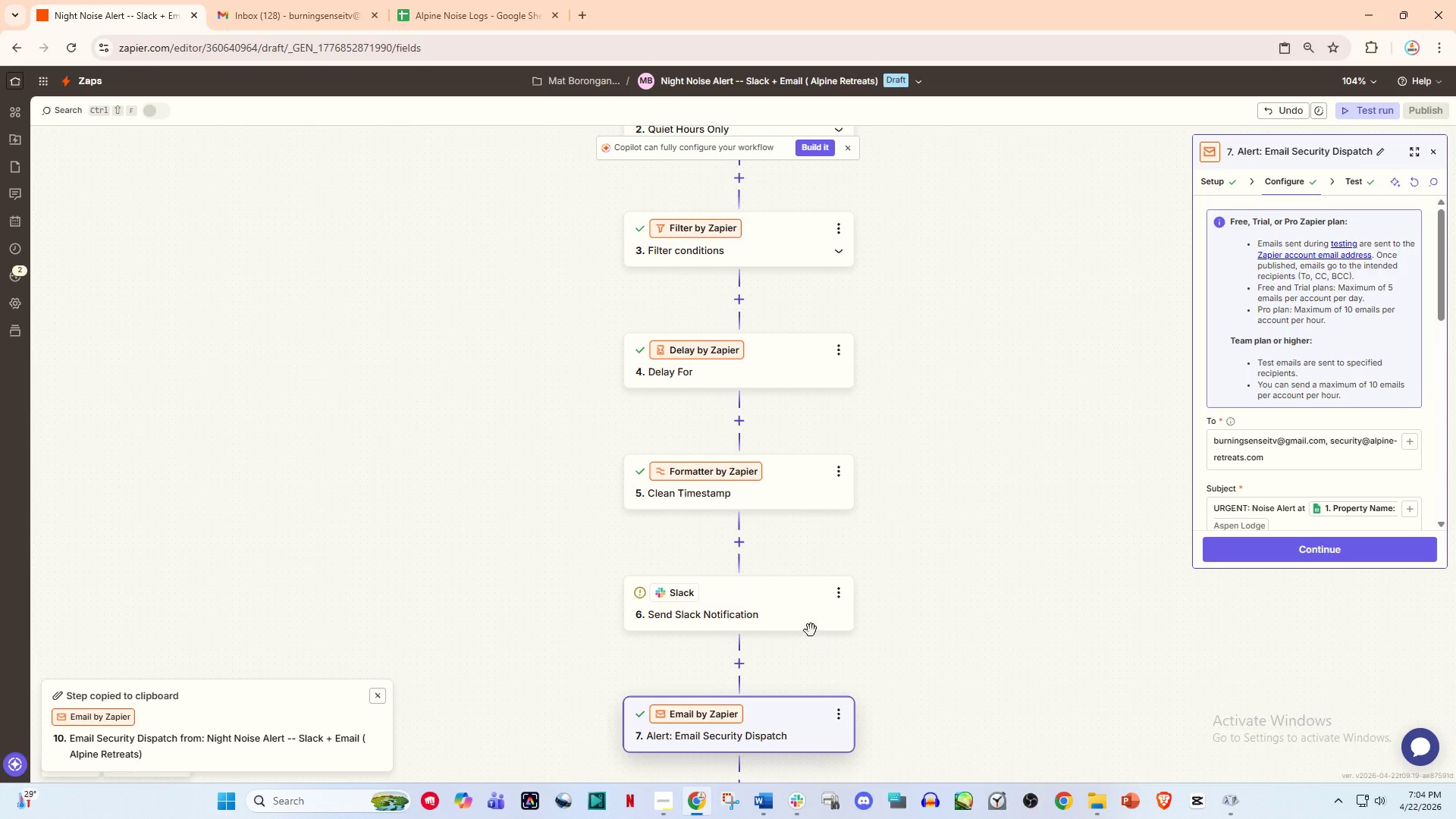 
left_click_drag(start_coordinate=[811, 628], to_coordinate=[811, 617])
 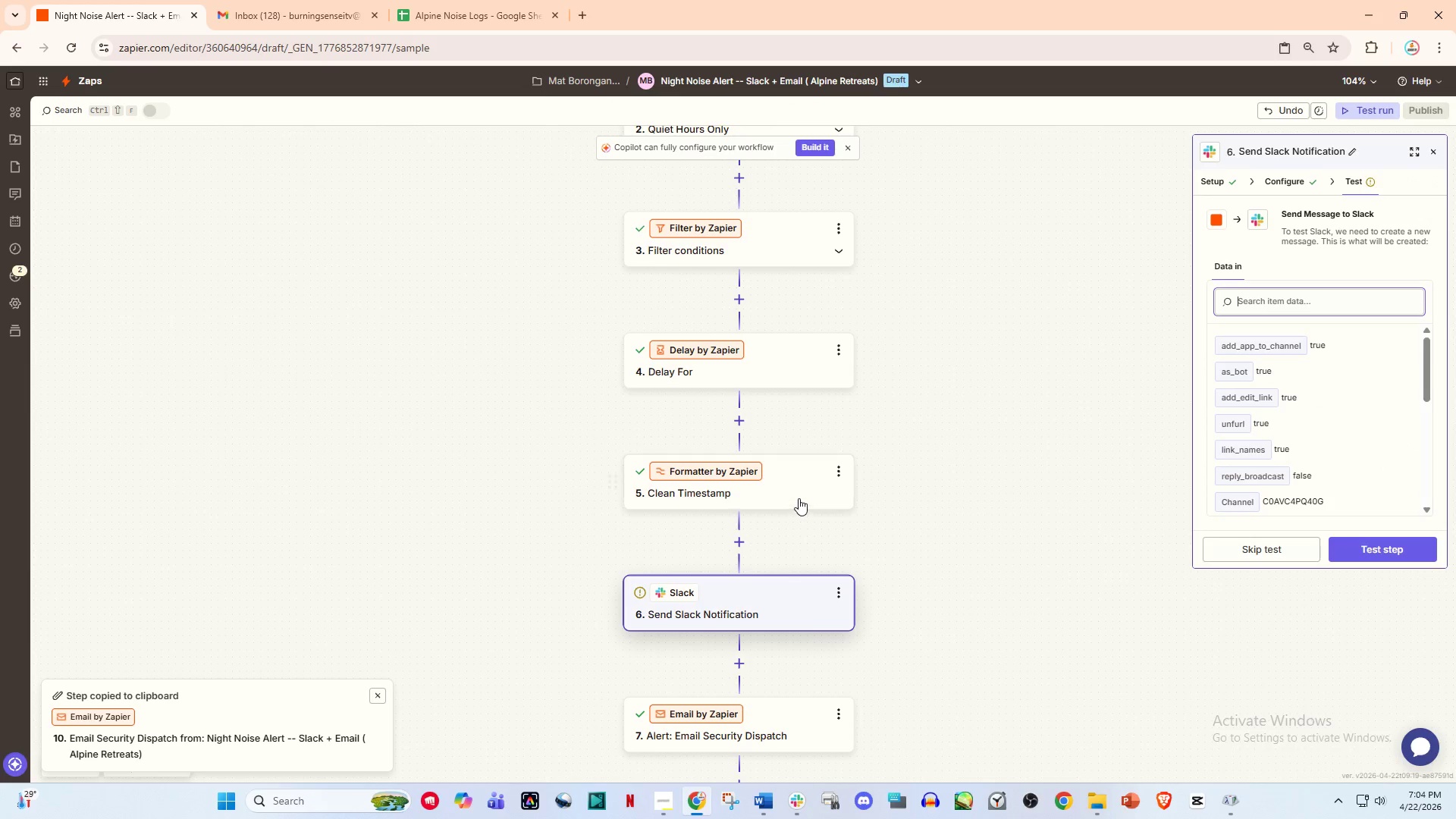 
left_click([799, 496])
 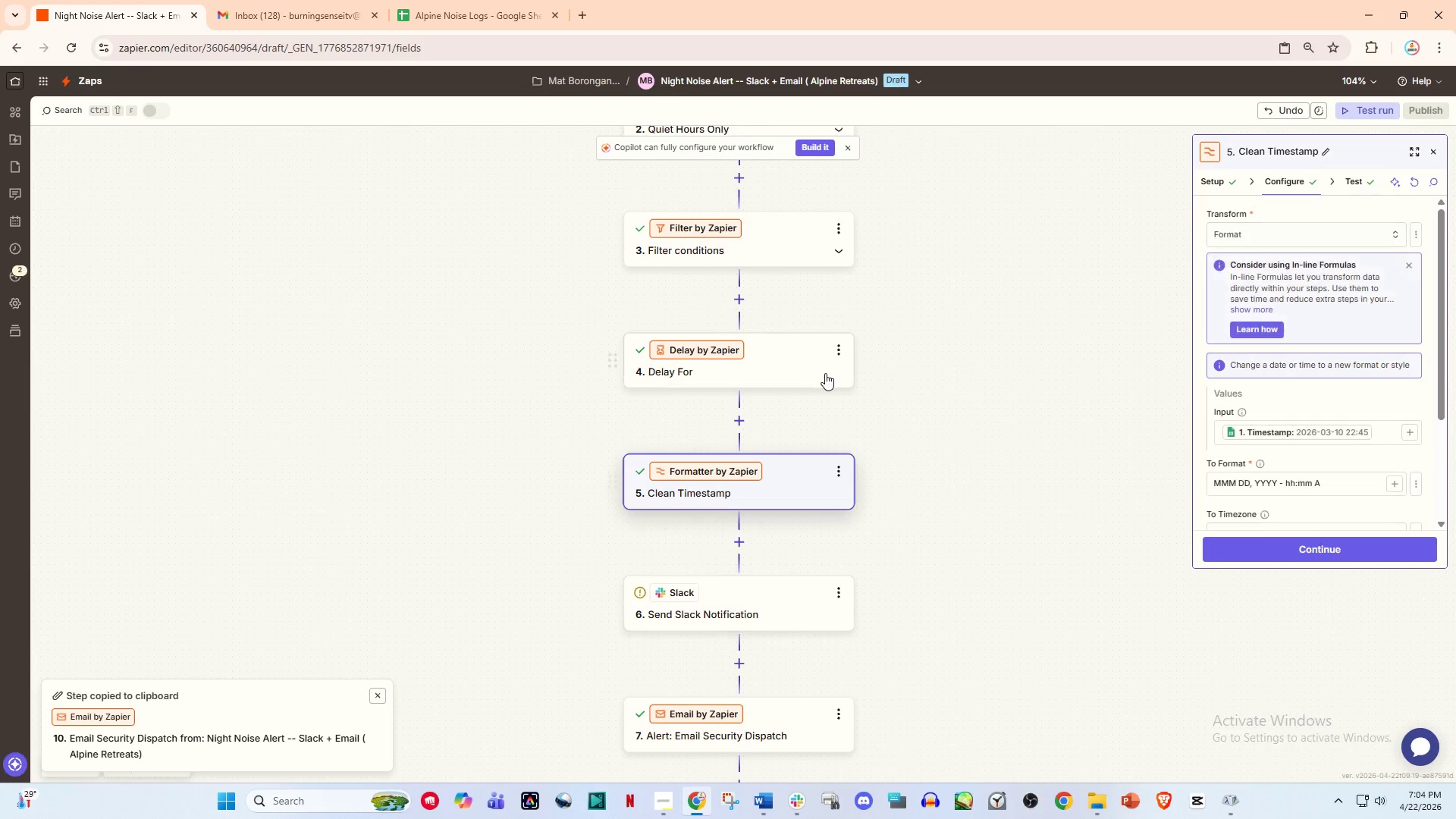 
left_click([827, 355])
 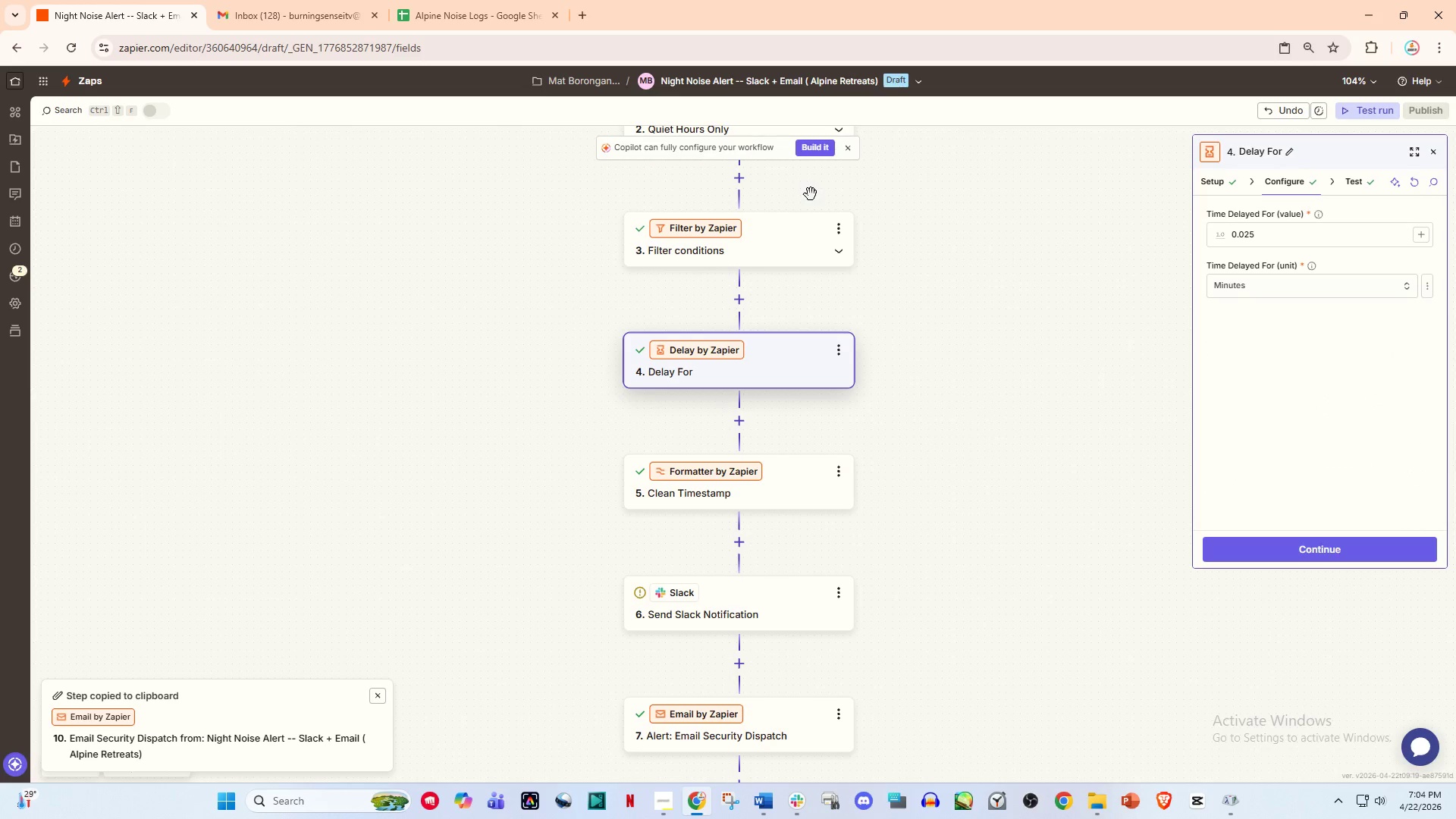 
left_click([774, 231])
 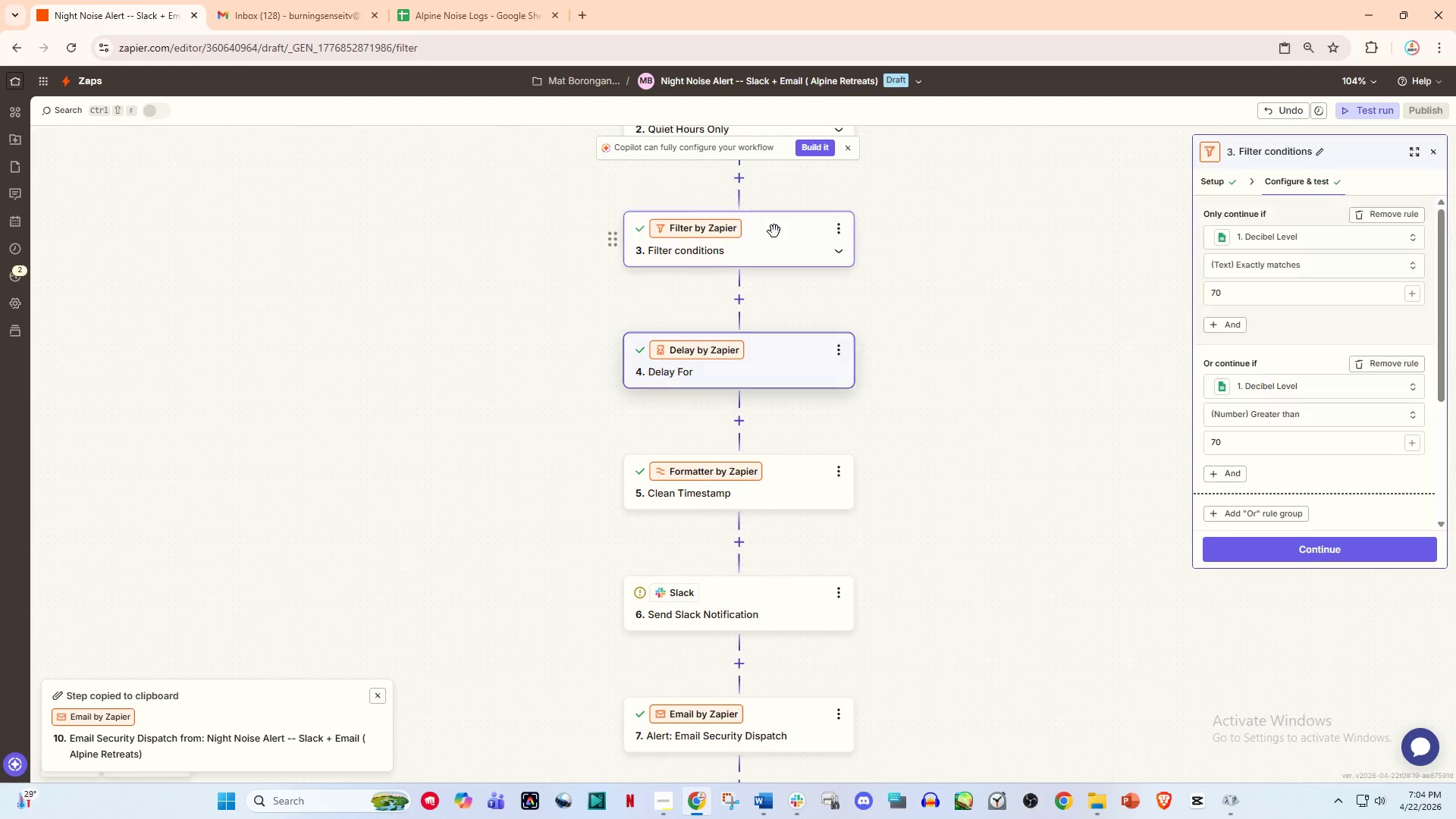 
scroll: coordinate [777, 216], scroll_direction: up, amount: 6.0
 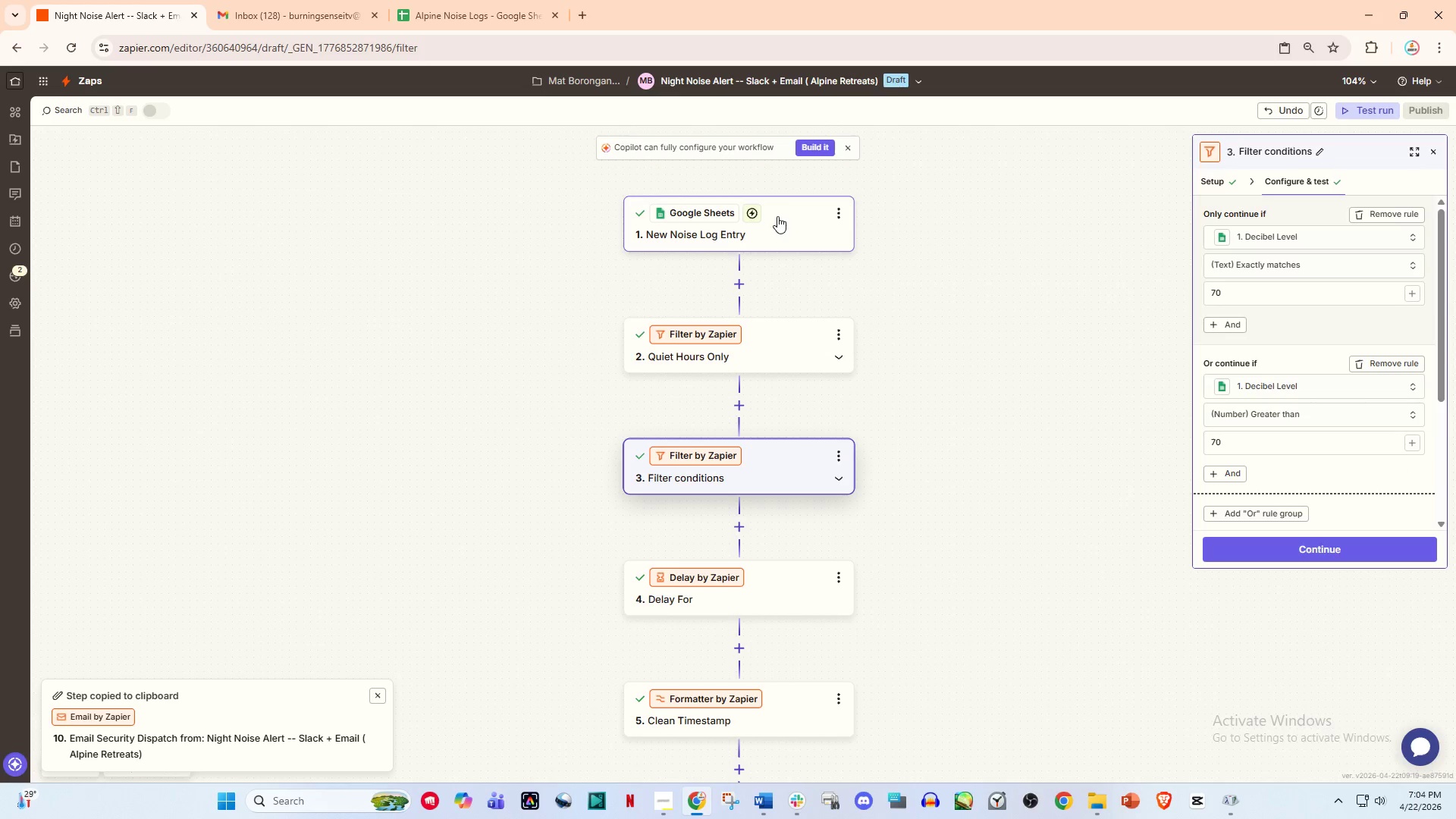 
left_click_drag(start_coordinate=[777, 216], to_coordinate=[770, 349])
 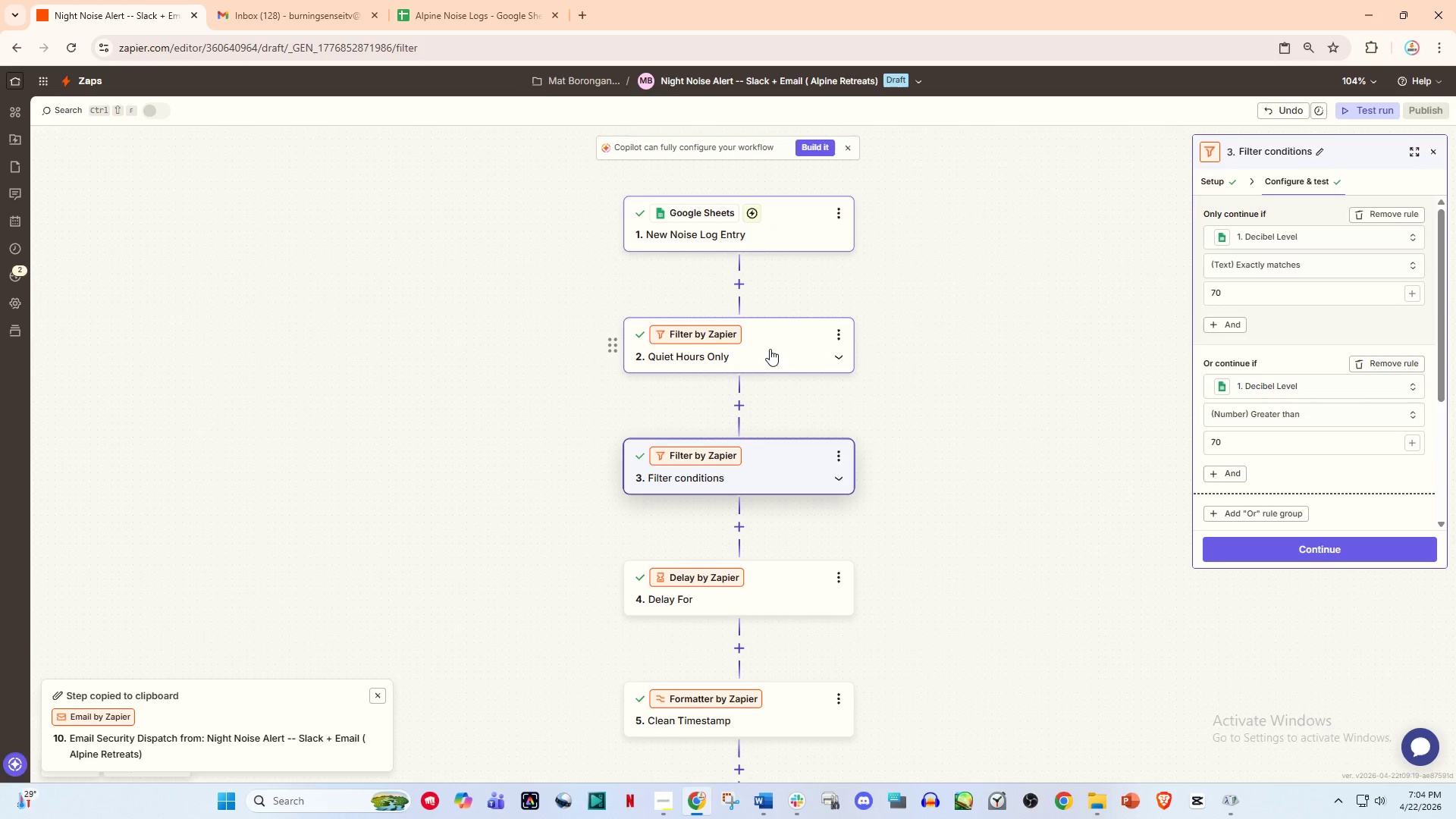 
left_click_drag(start_coordinate=[770, 349], to_coordinate=[814, 720])
 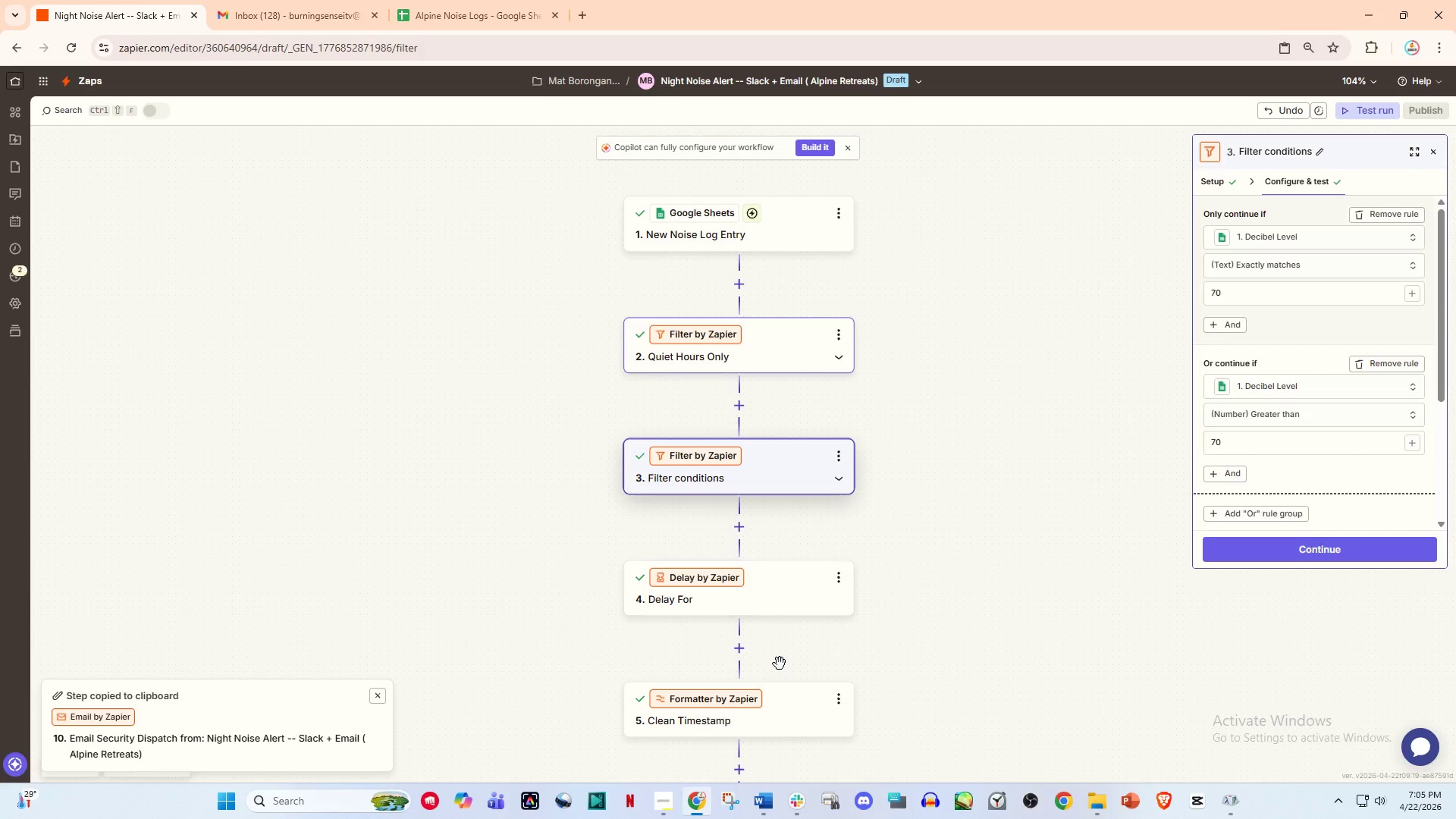 
left_click_drag(start_coordinate=[778, 711], to_coordinate=[803, 428])
 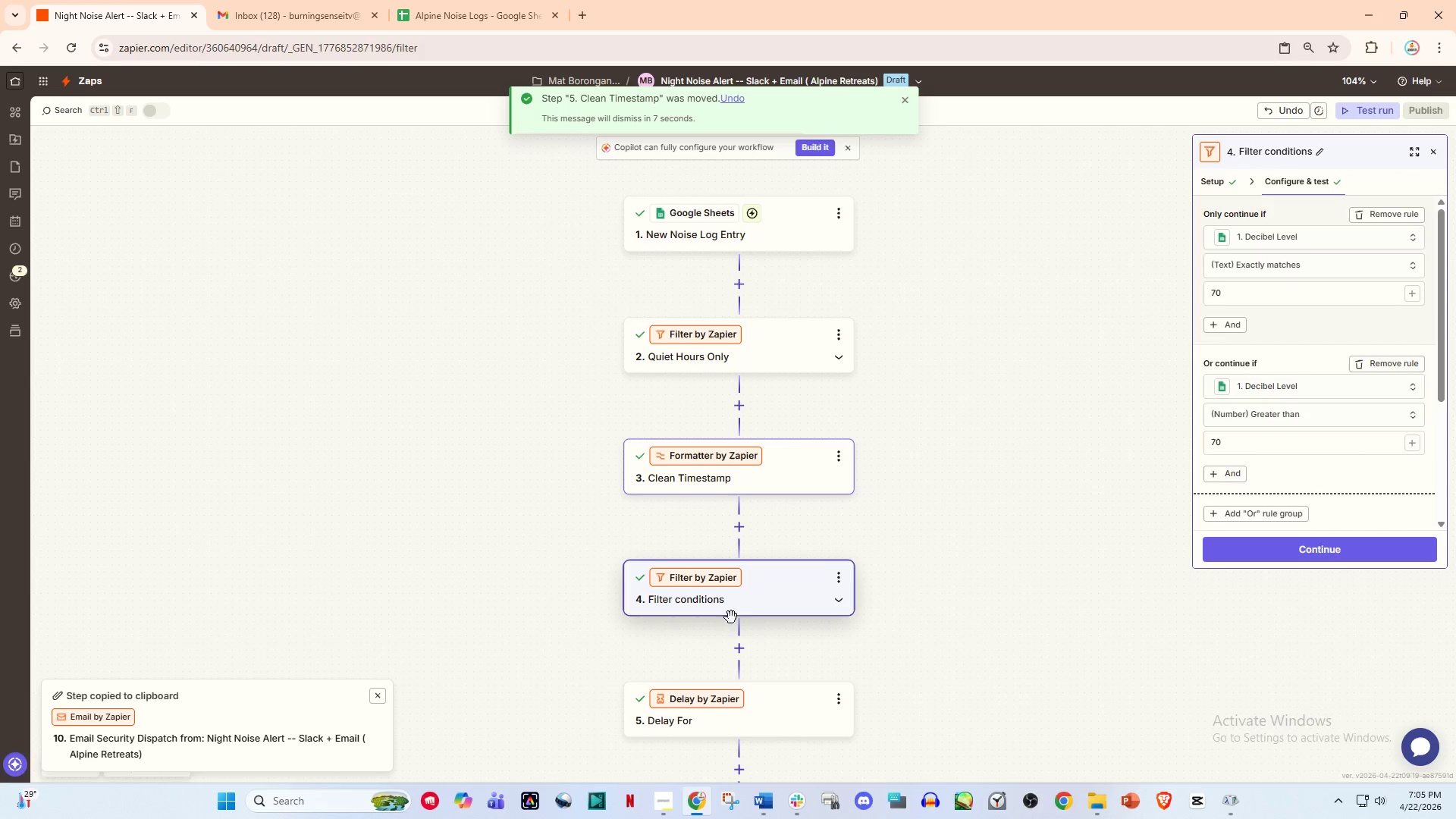 
scroll: coordinate [881, 577], scroll_direction: down, amount: 3.0
 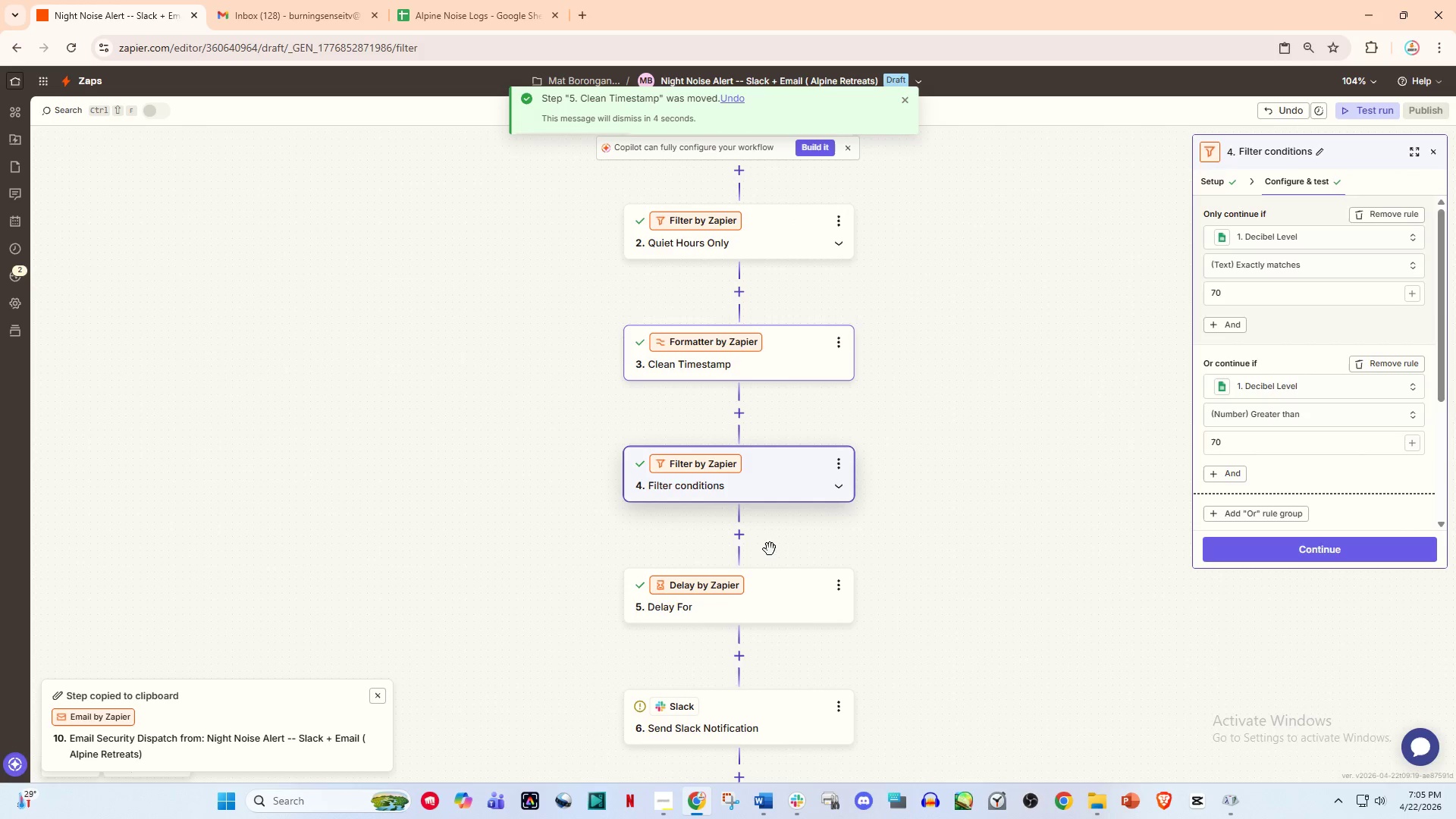 
left_click([781, 584])
 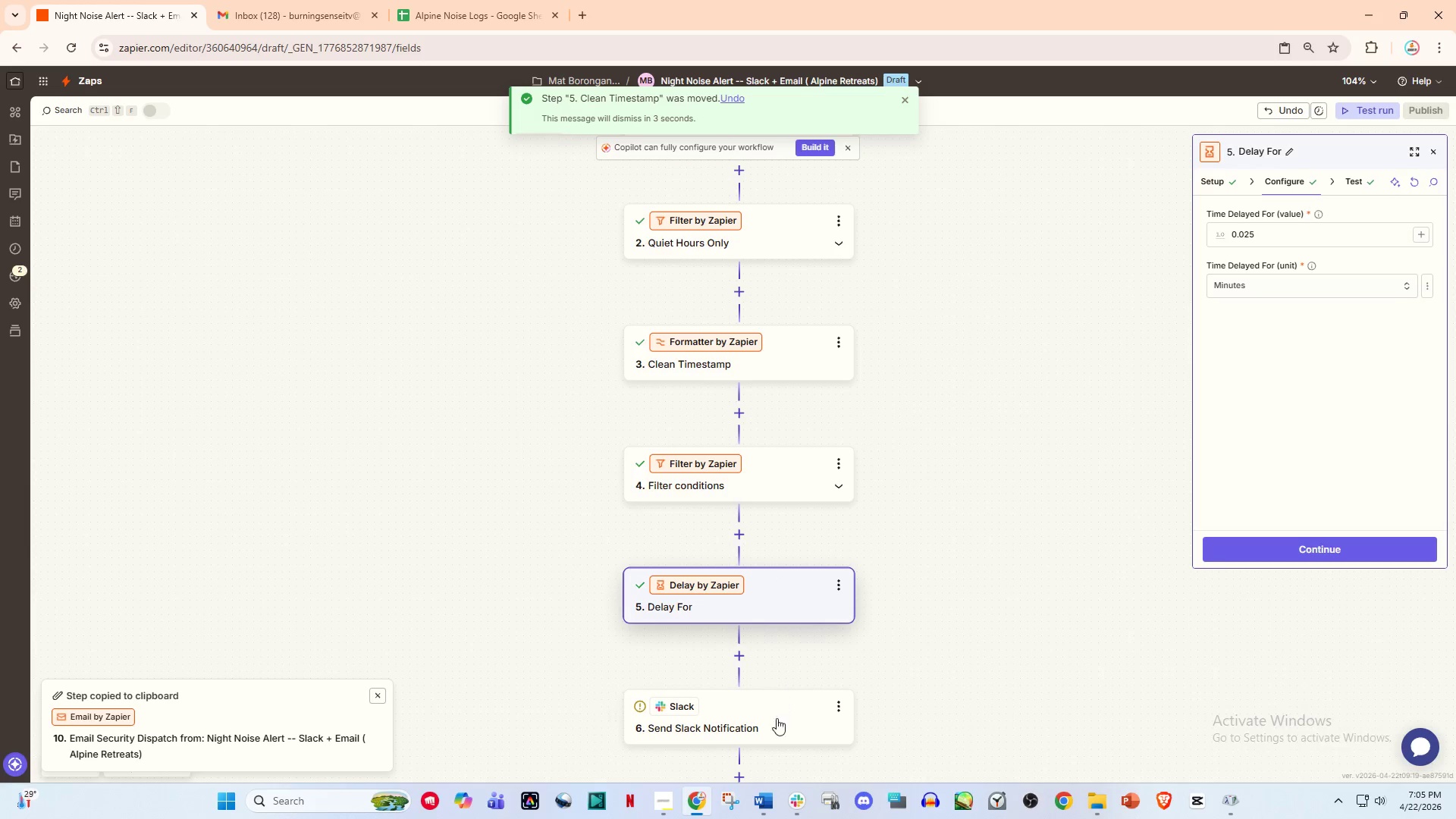 
left_click([777, 724])
 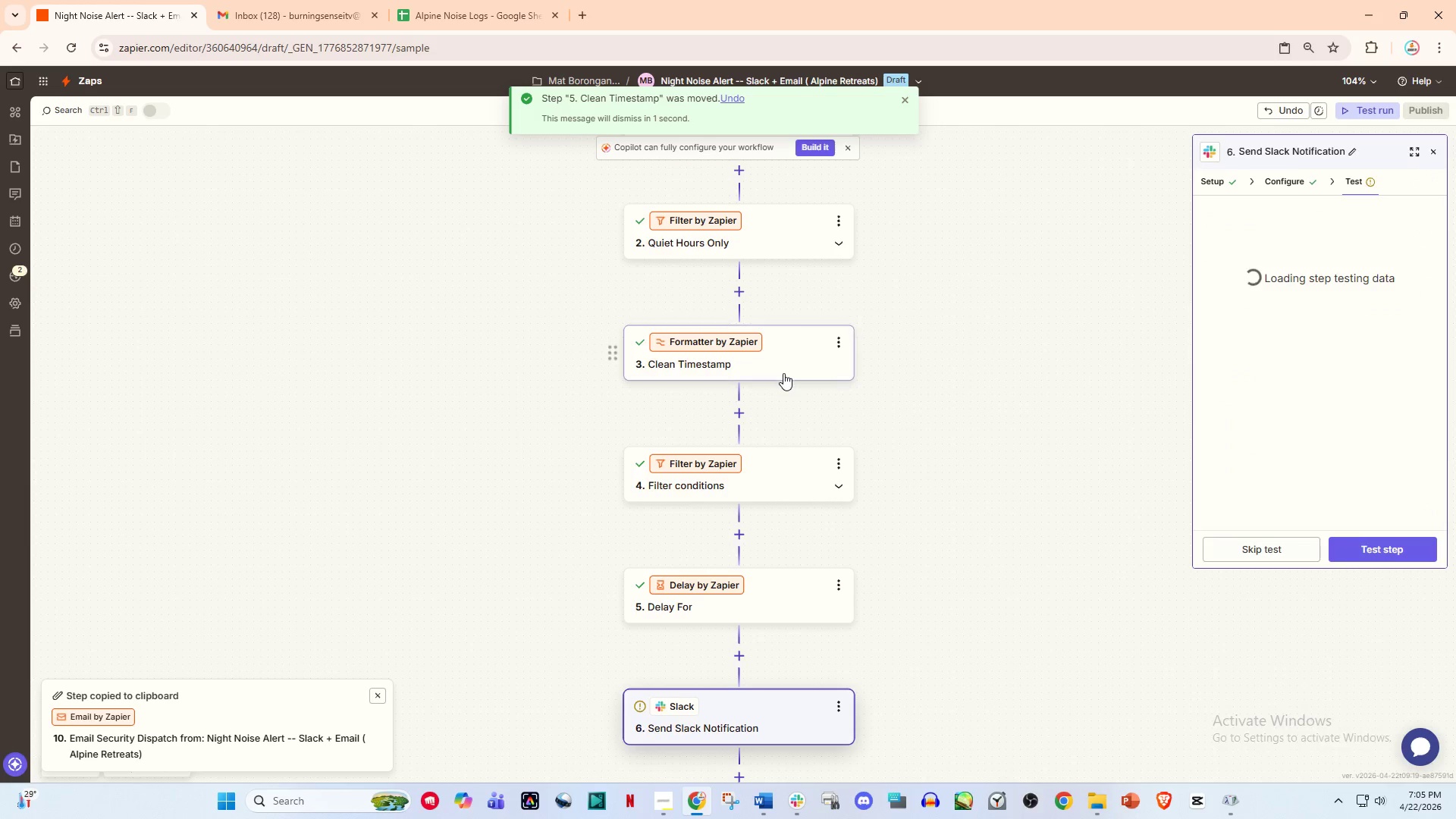 
left_click([783, 372])
 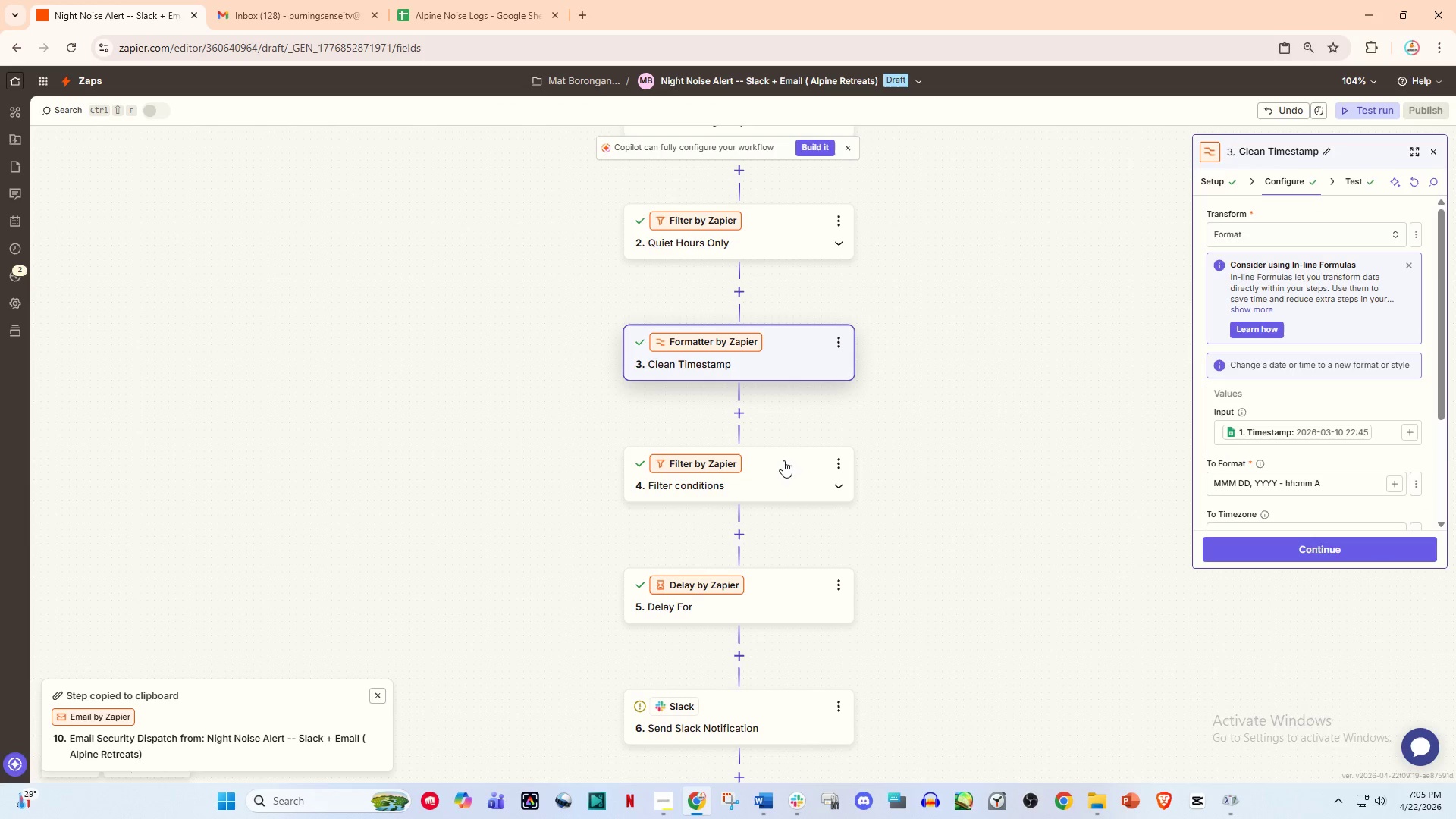 
left_click([783, 463])
 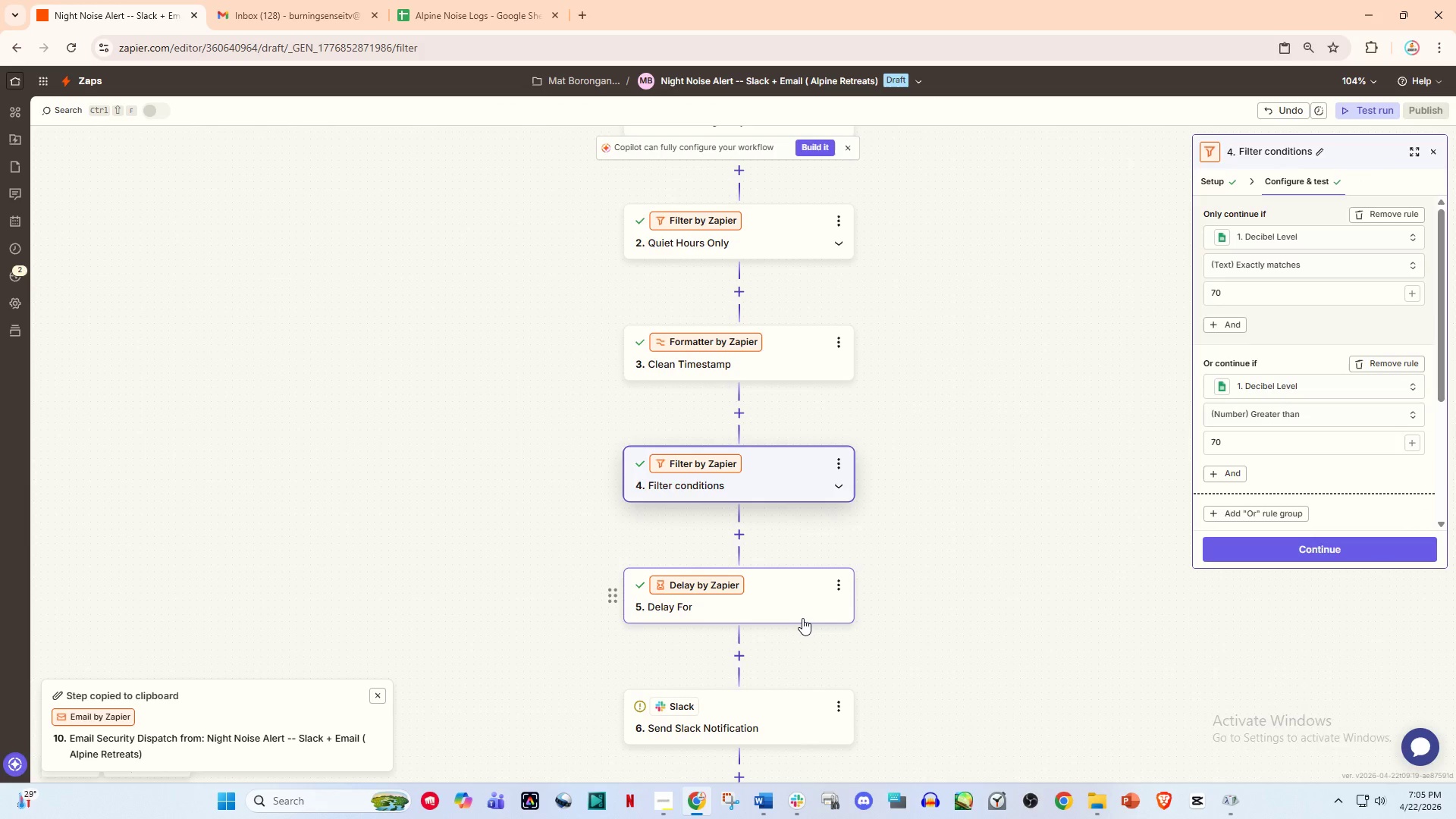 
left_click([802, 618])
 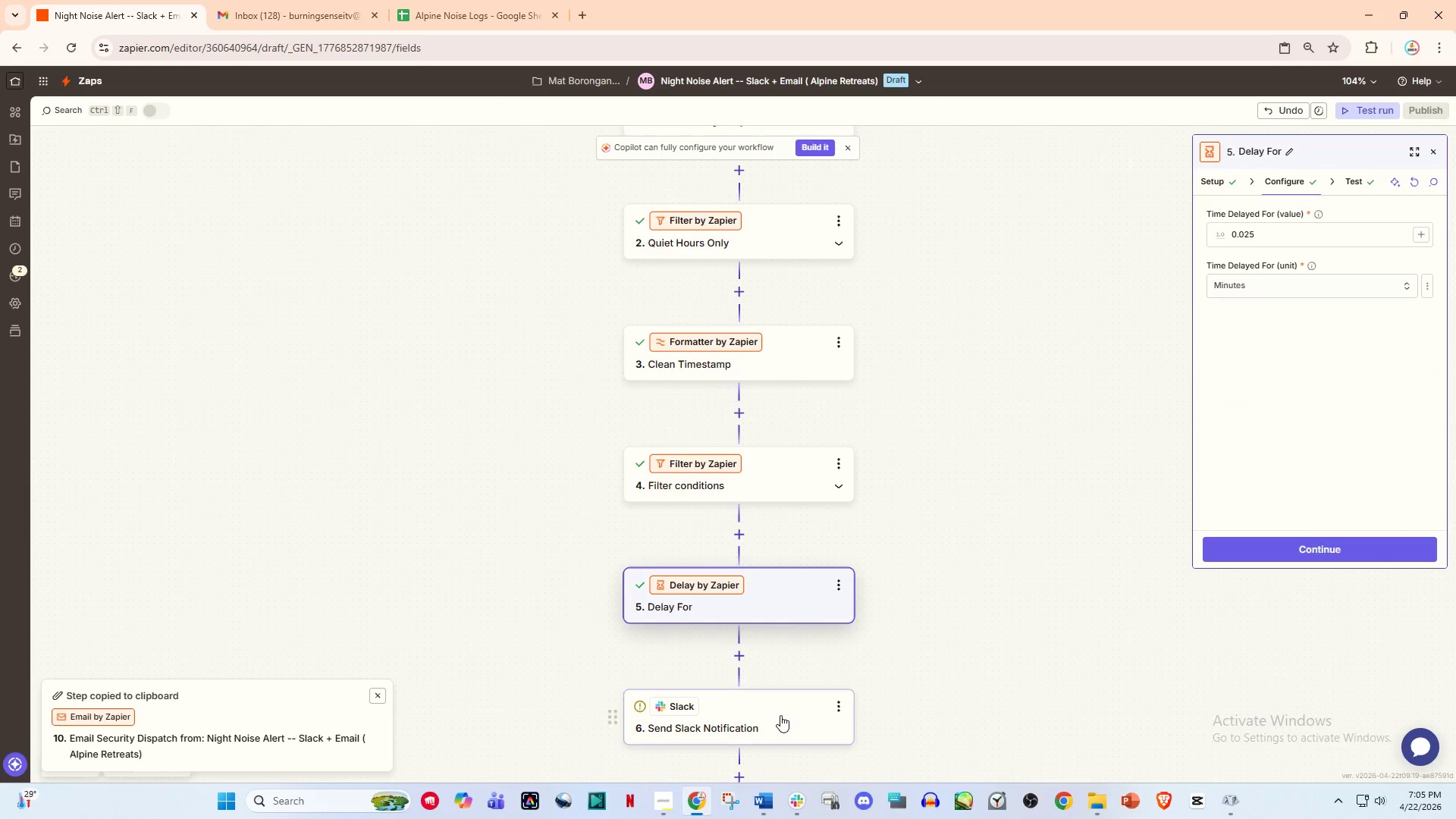 
left_click([780, 715])
 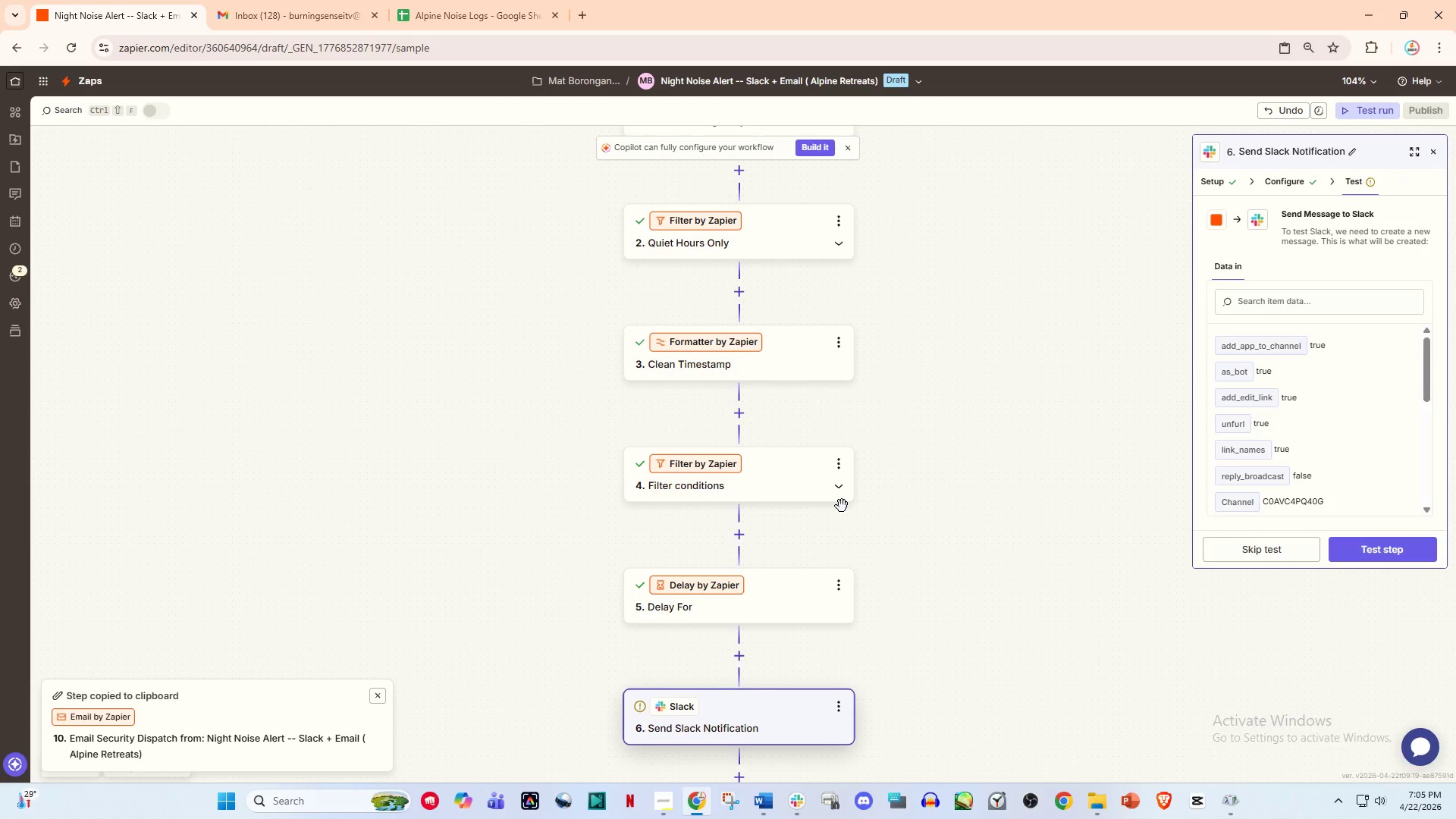 
wait(10.64)
 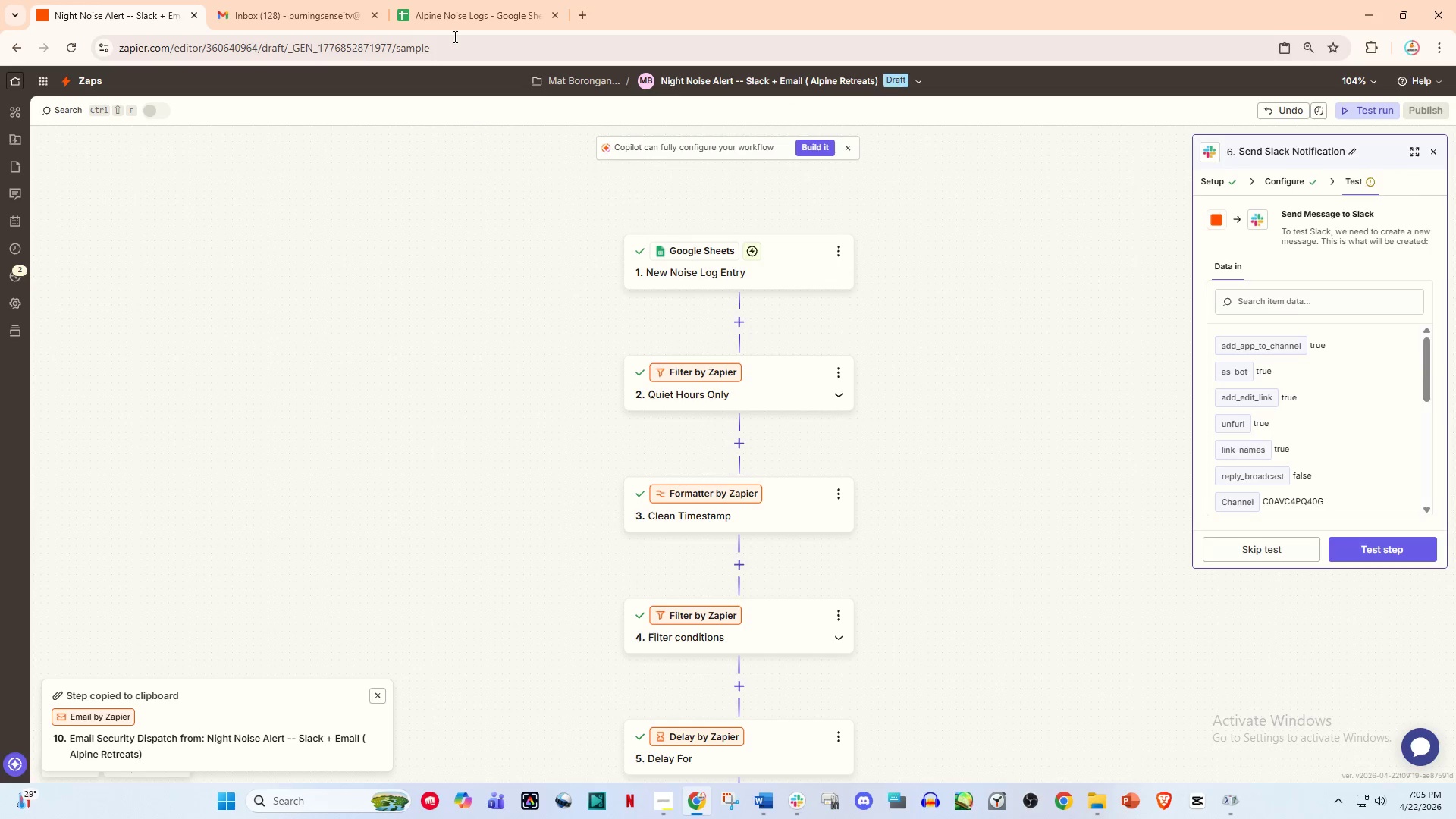 
left_click([461, 0])
 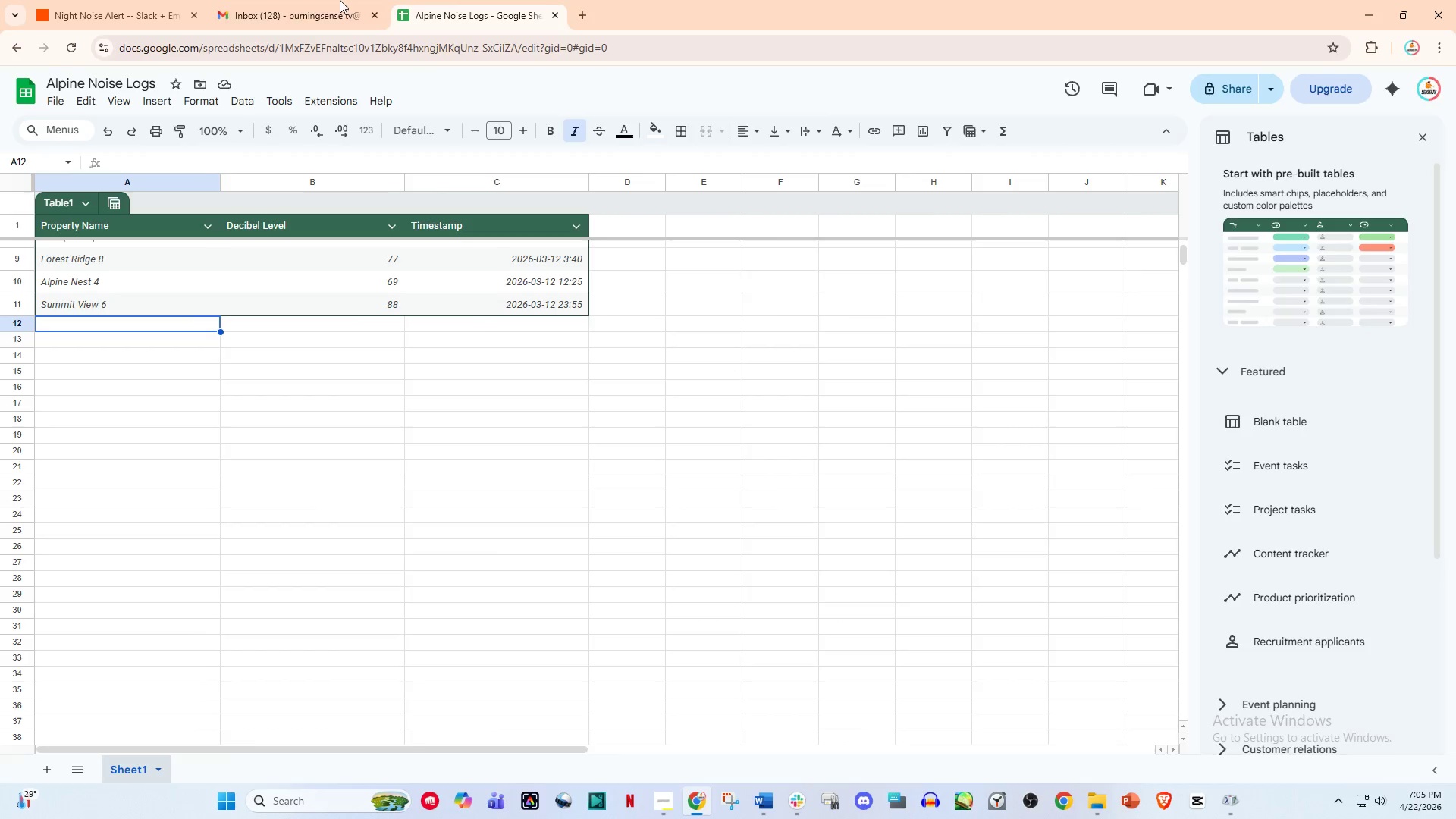 
scroll: coordinate [589, 250], scroll_direction: up, amount: 4.0
 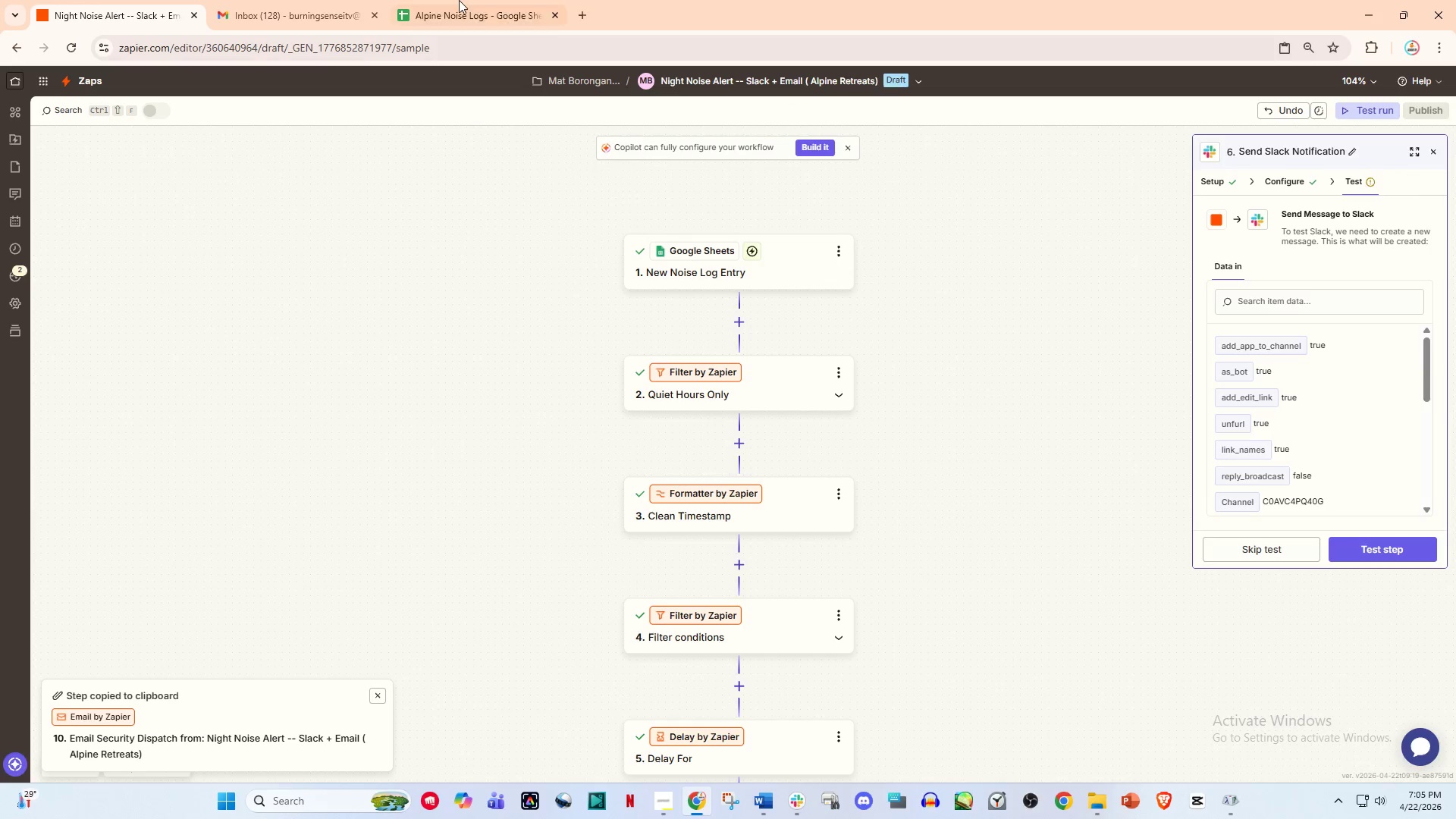 
double_click([323, 0])
 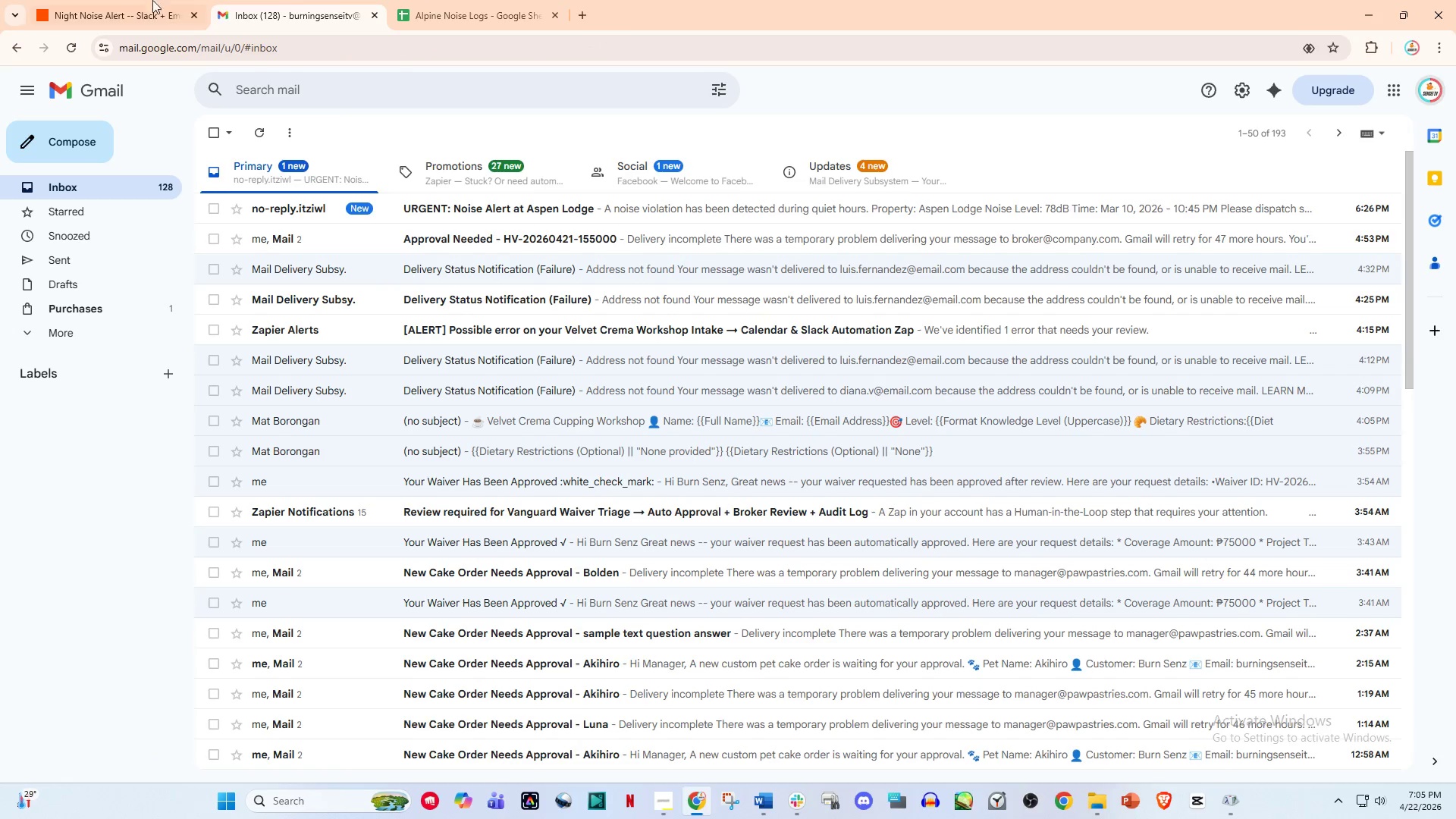 
left_click([89, 0])
 